 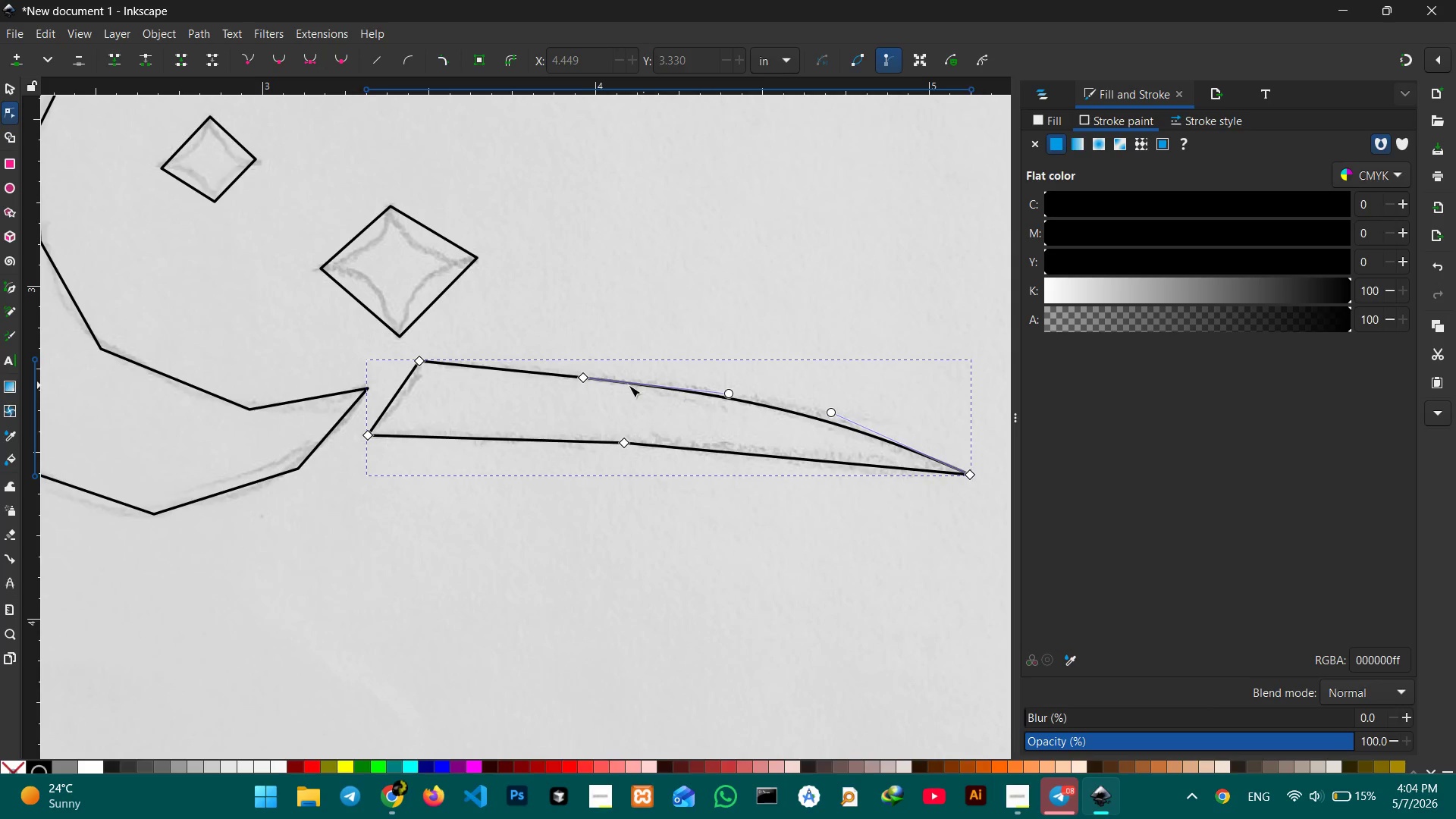 
left_click([583, 378])
 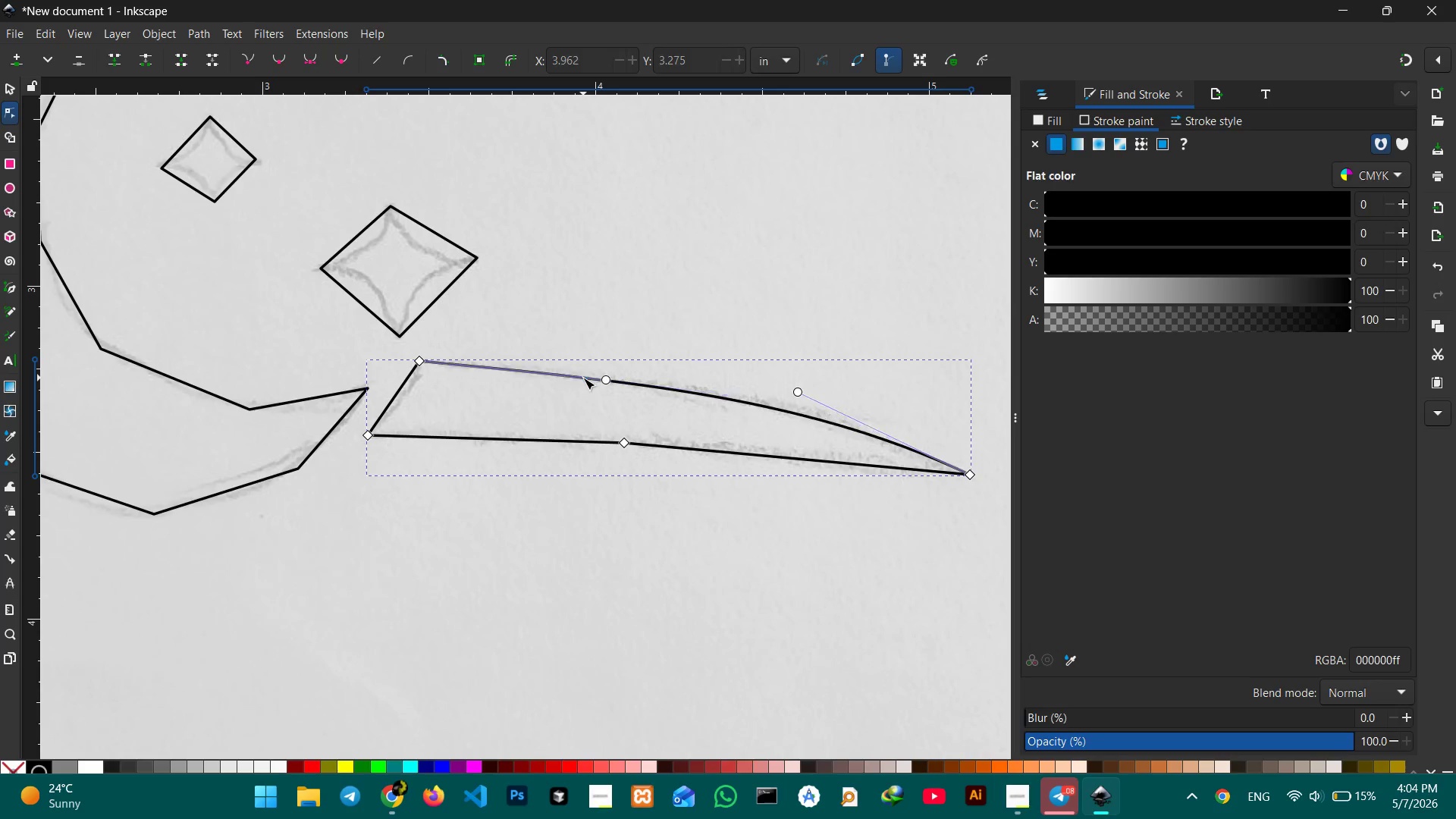 
key(Backspace)
 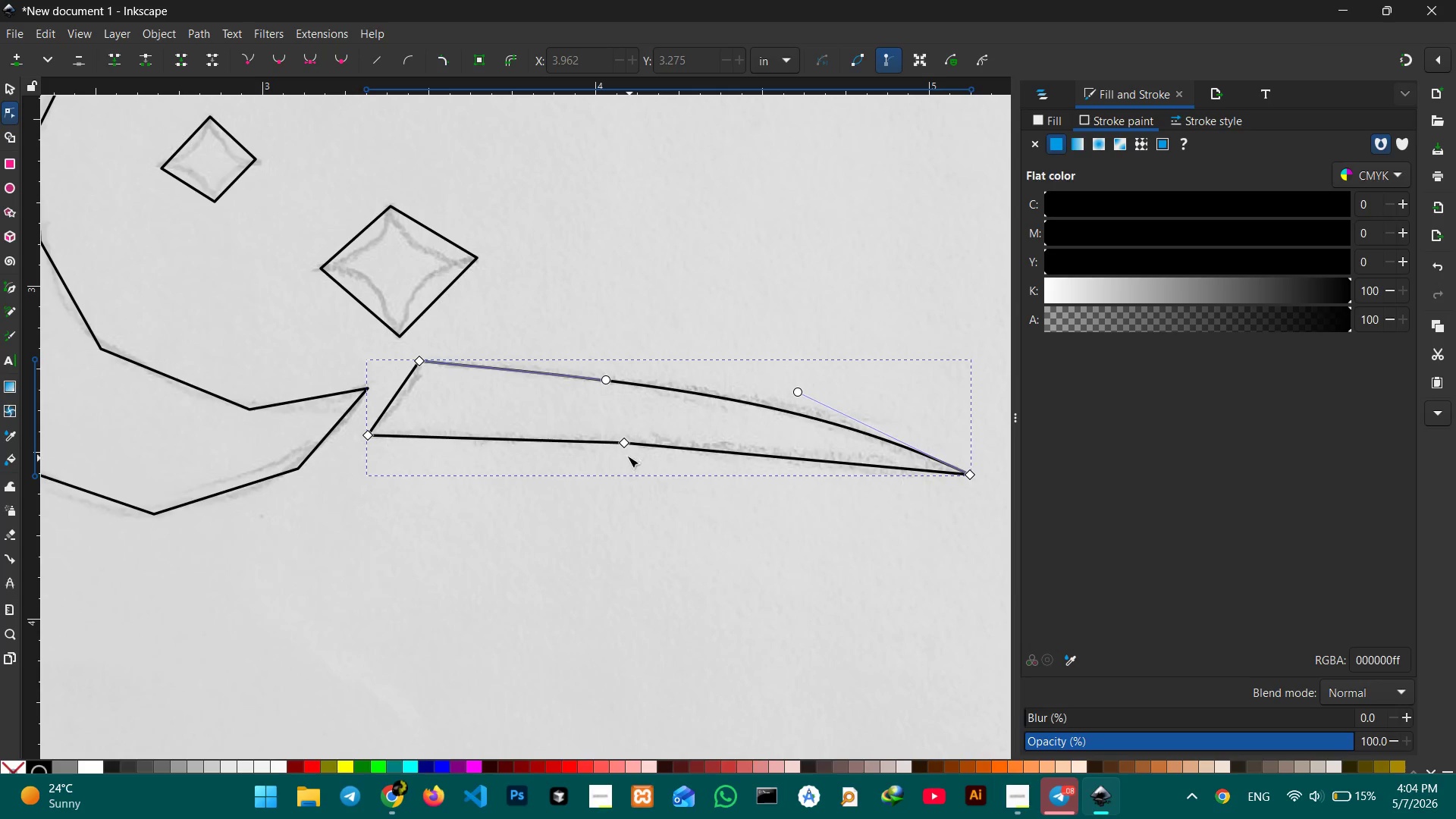 
left_click([623, 447])
 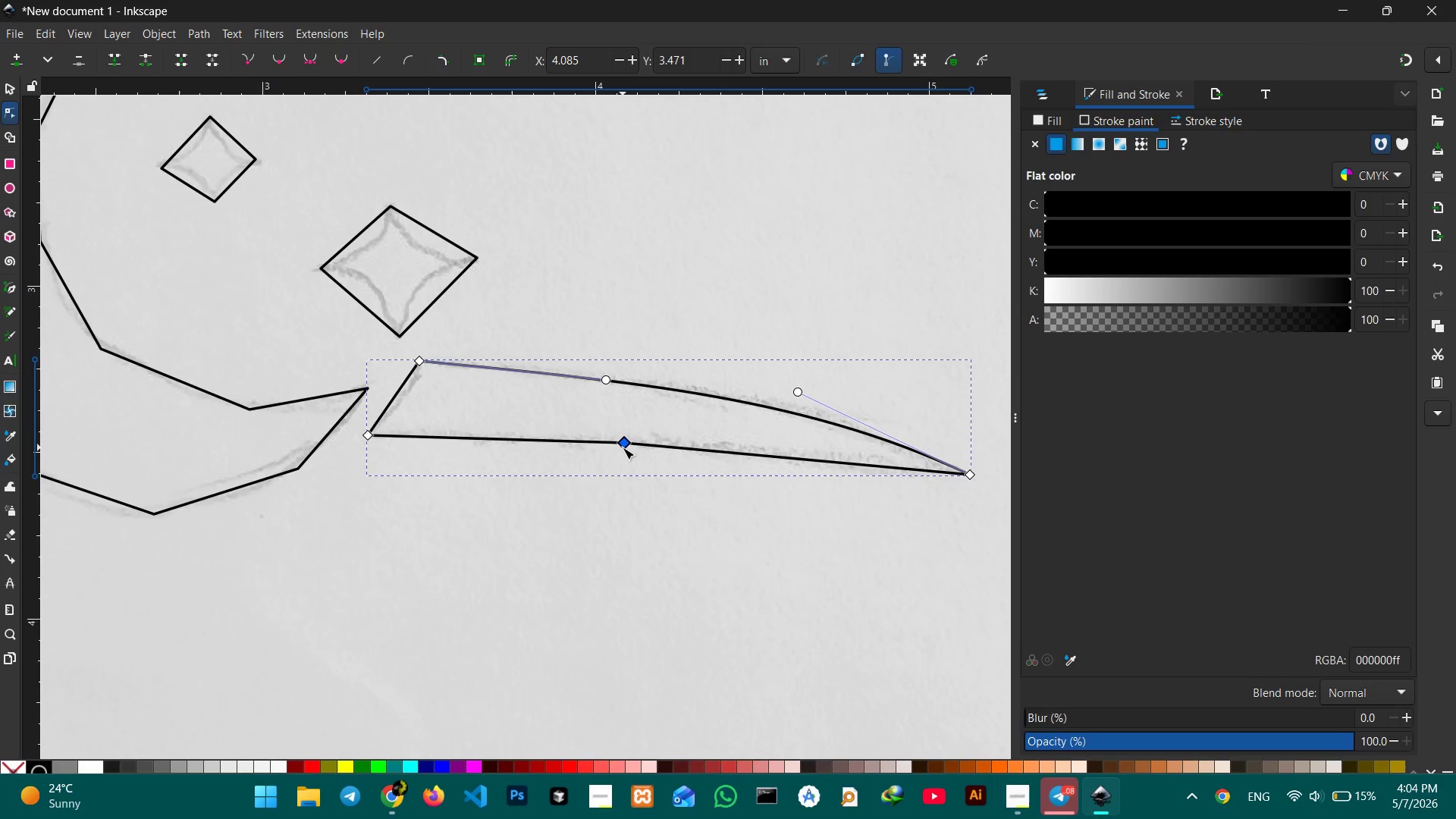 
key(Backspace)
 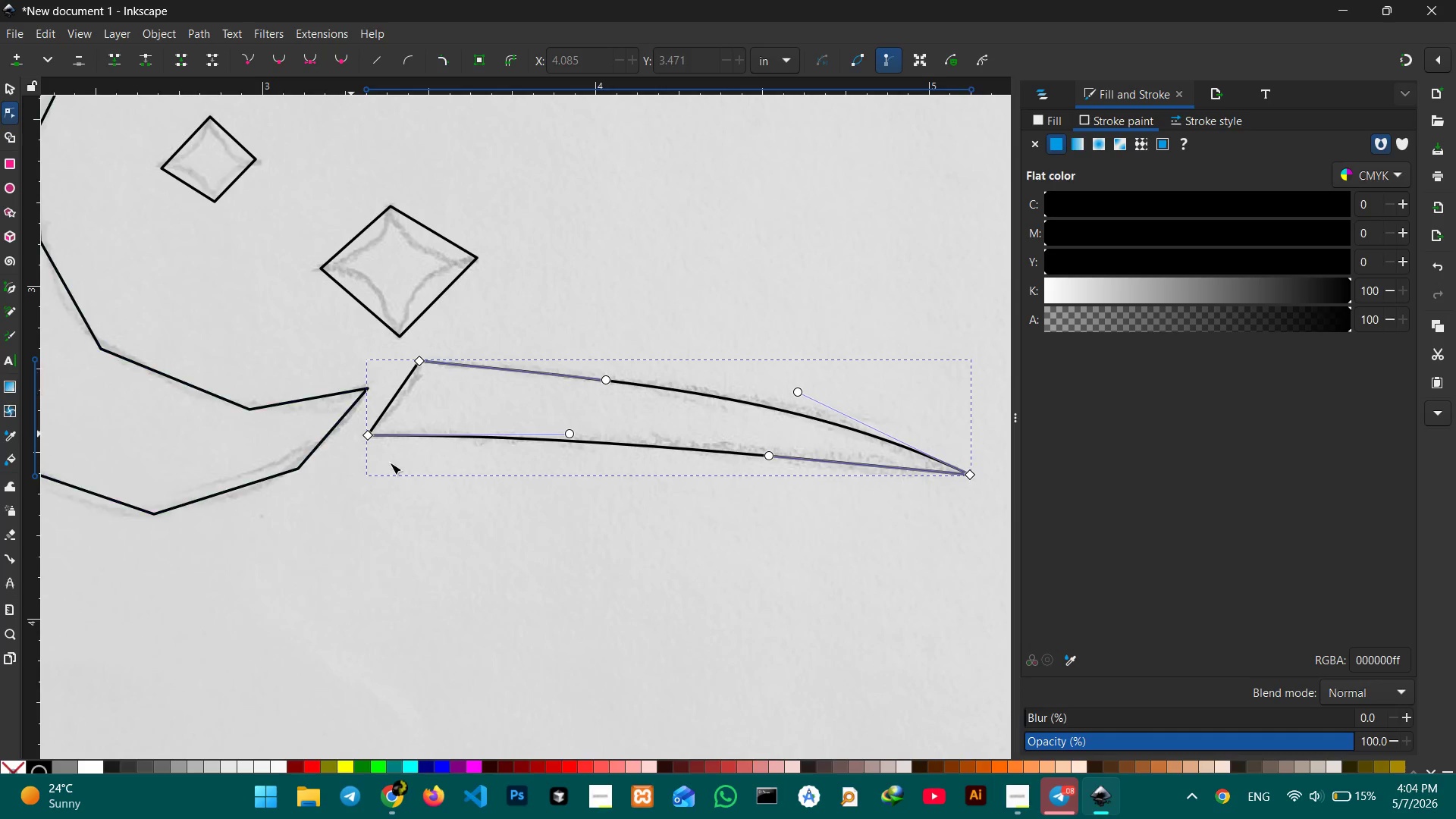 
hold_key(key=Space, duration=0.83)
 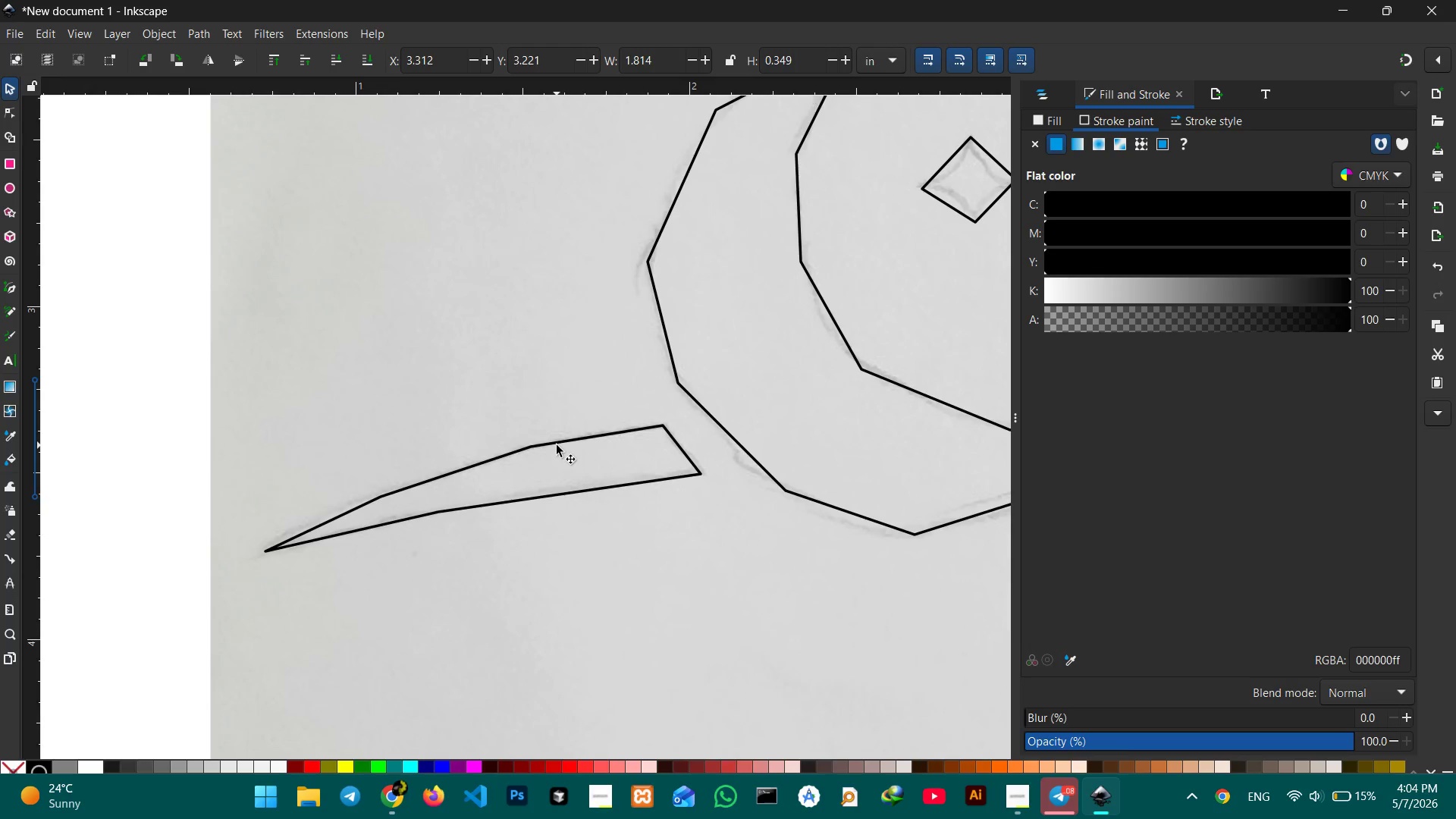 
left_click_drag(start_coordinate=[422, 478], to_coordinate=[1183, 498])
 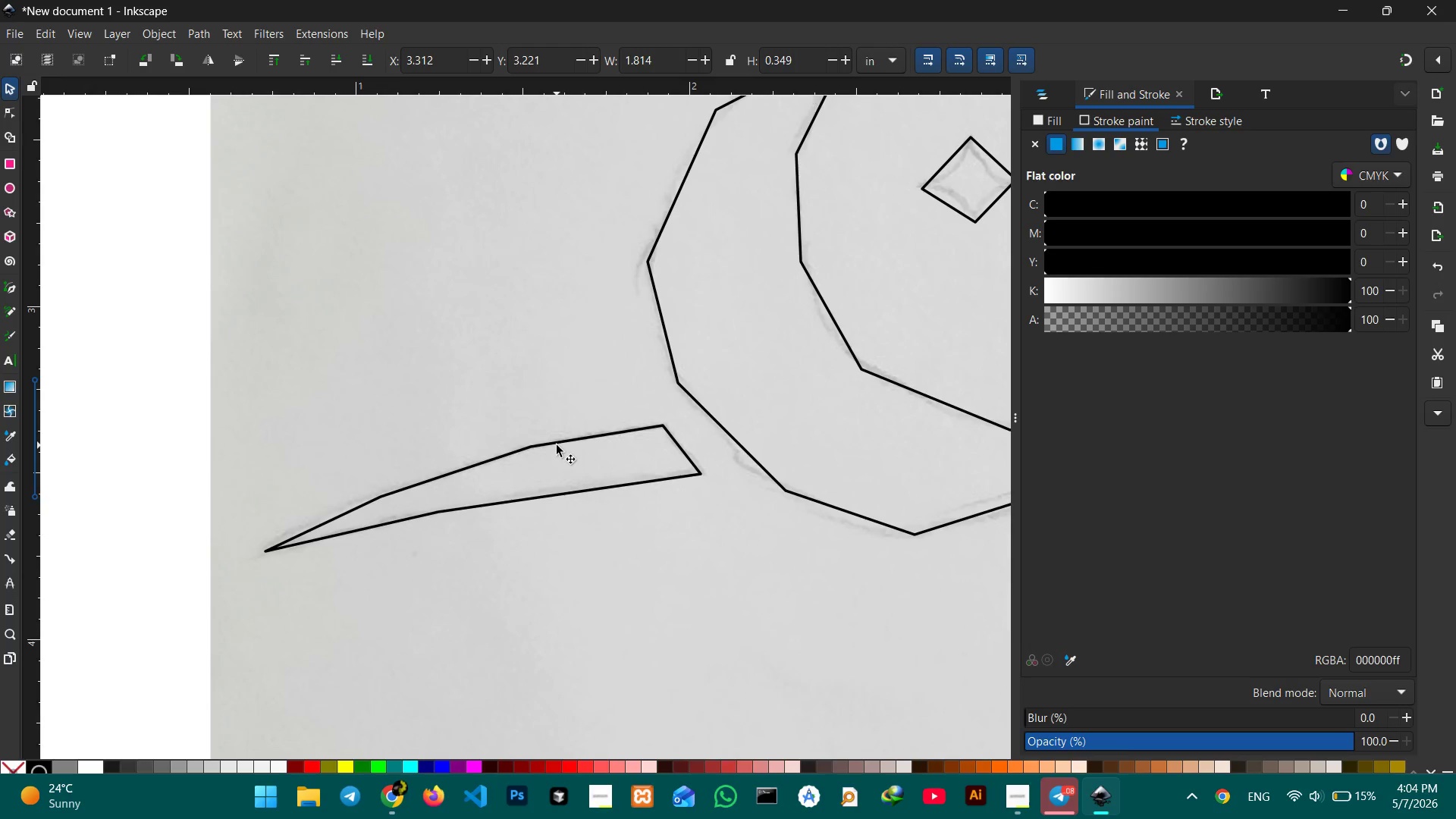 
left_click([557, 445])
 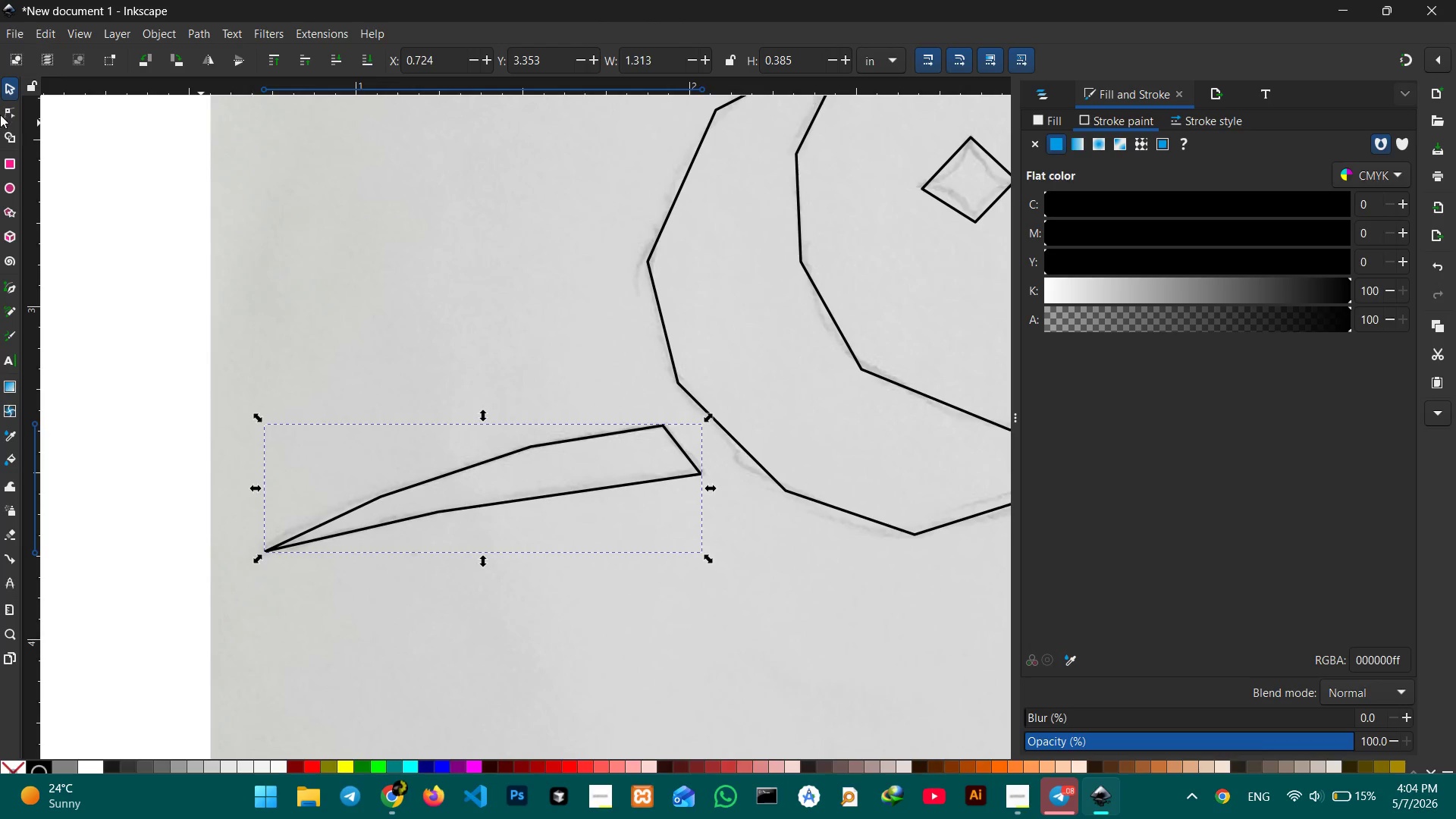 
left_click([2, 113])
 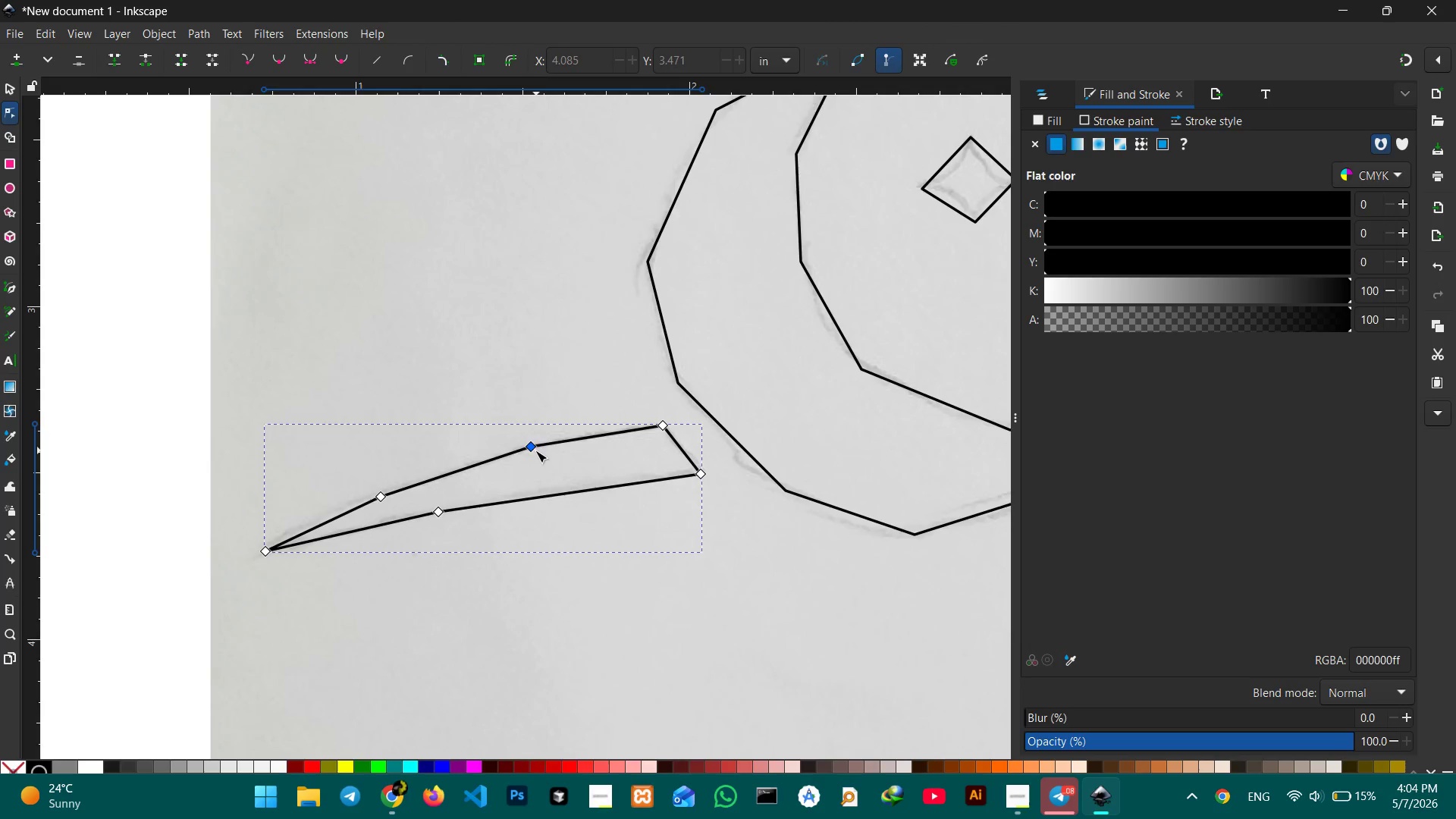 
left_click([533, 447])
 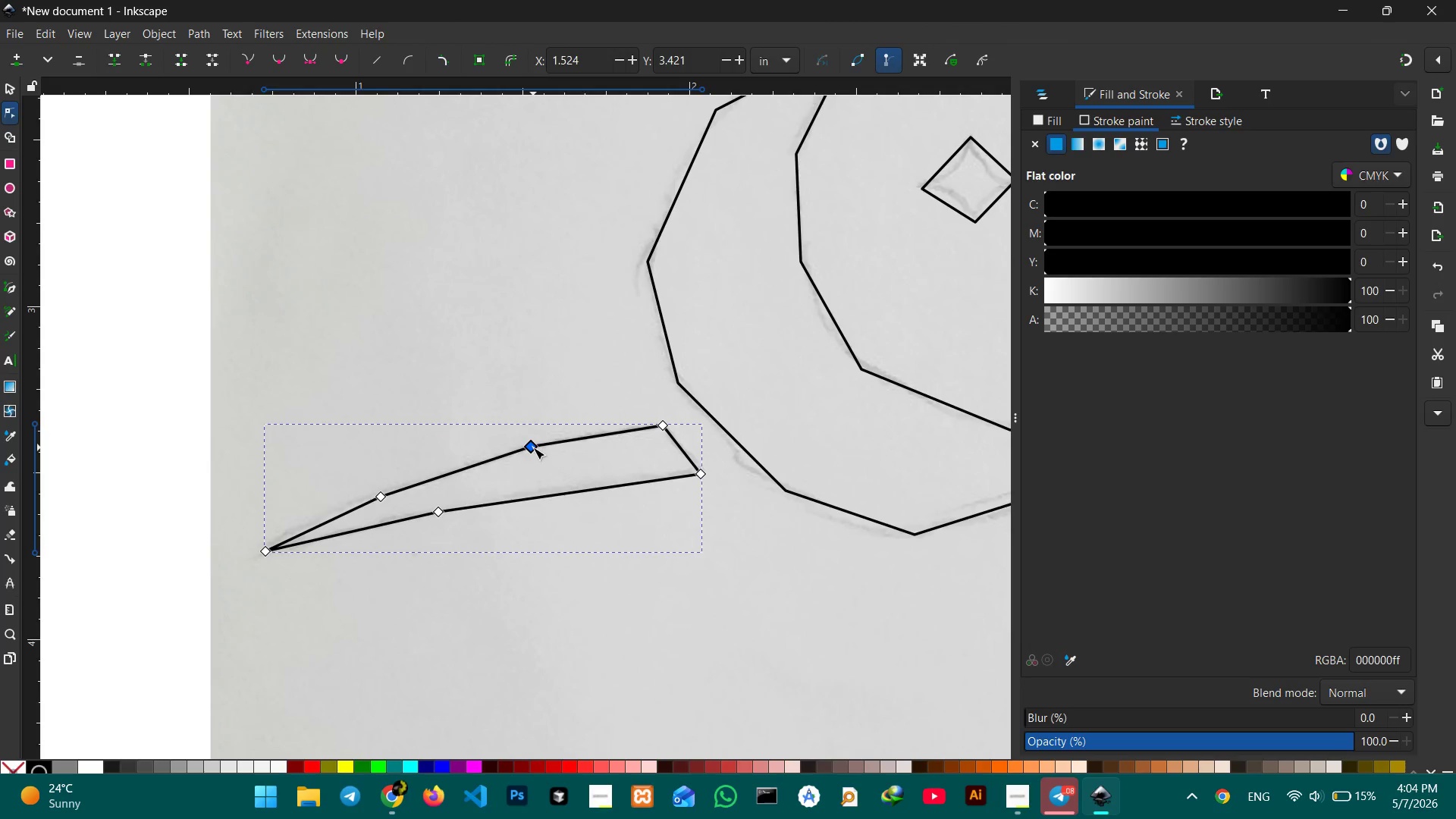 
key(Backspace)
 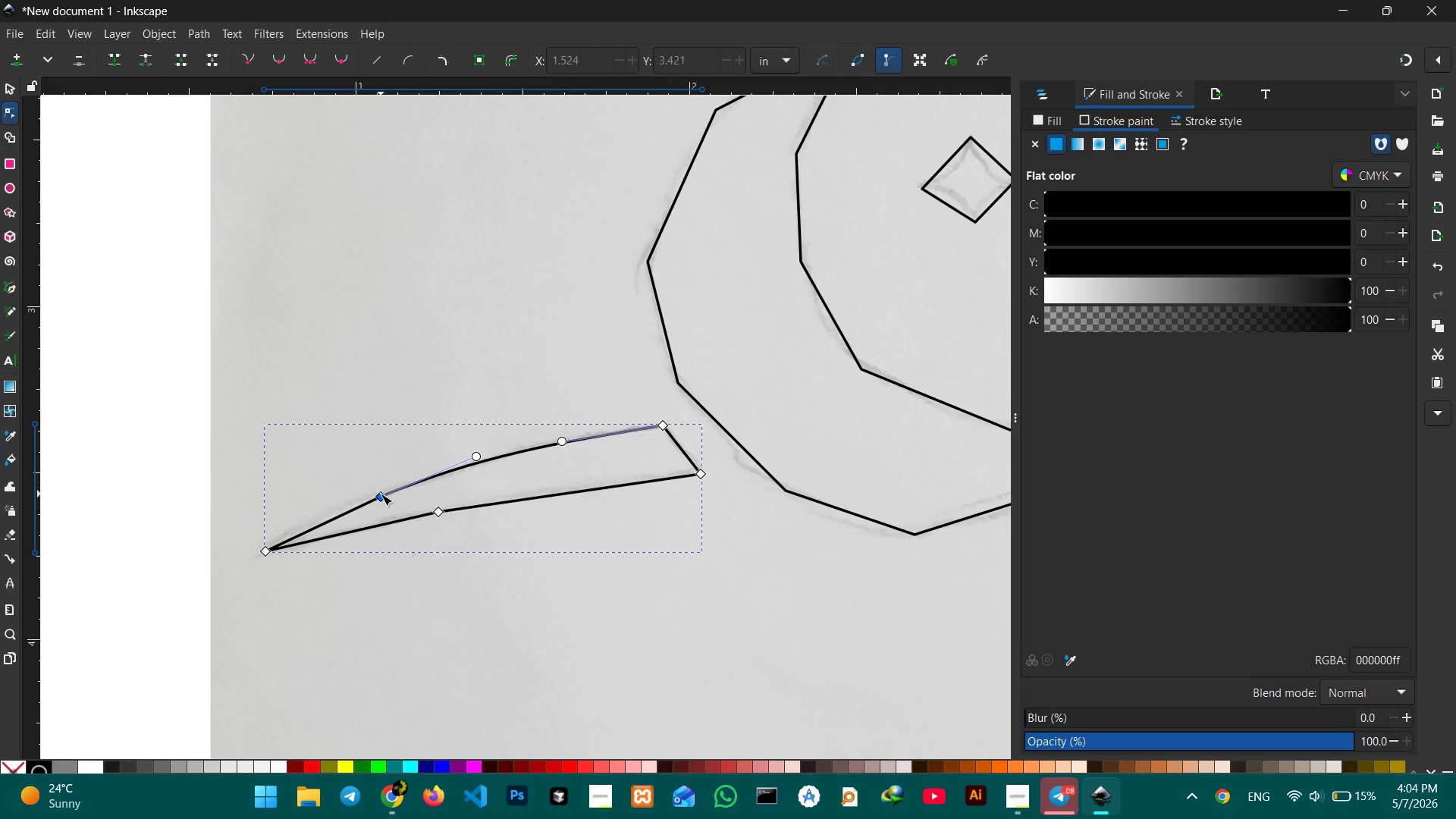 
left_click([381, 494])
 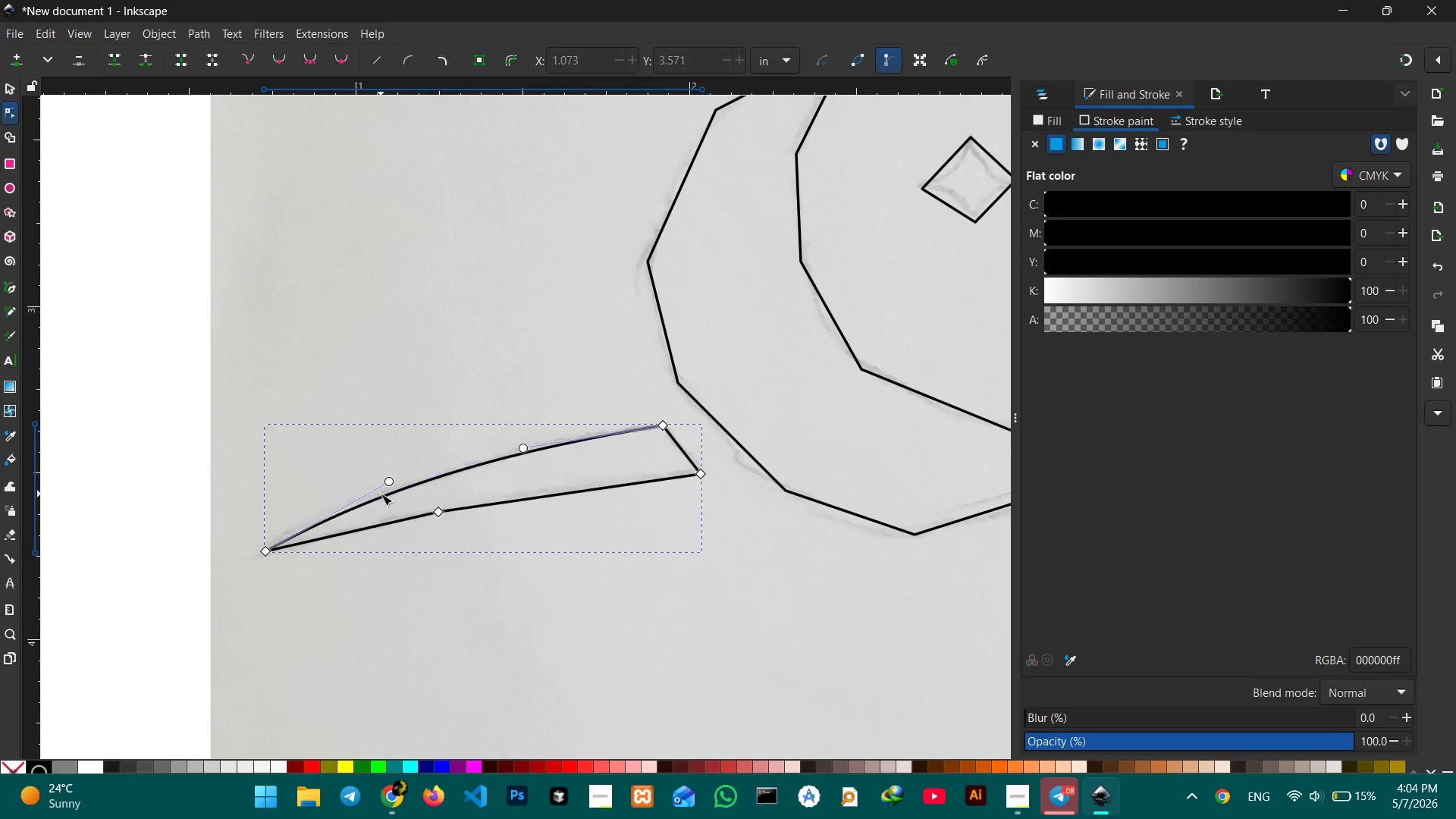 
key(Backspace)
 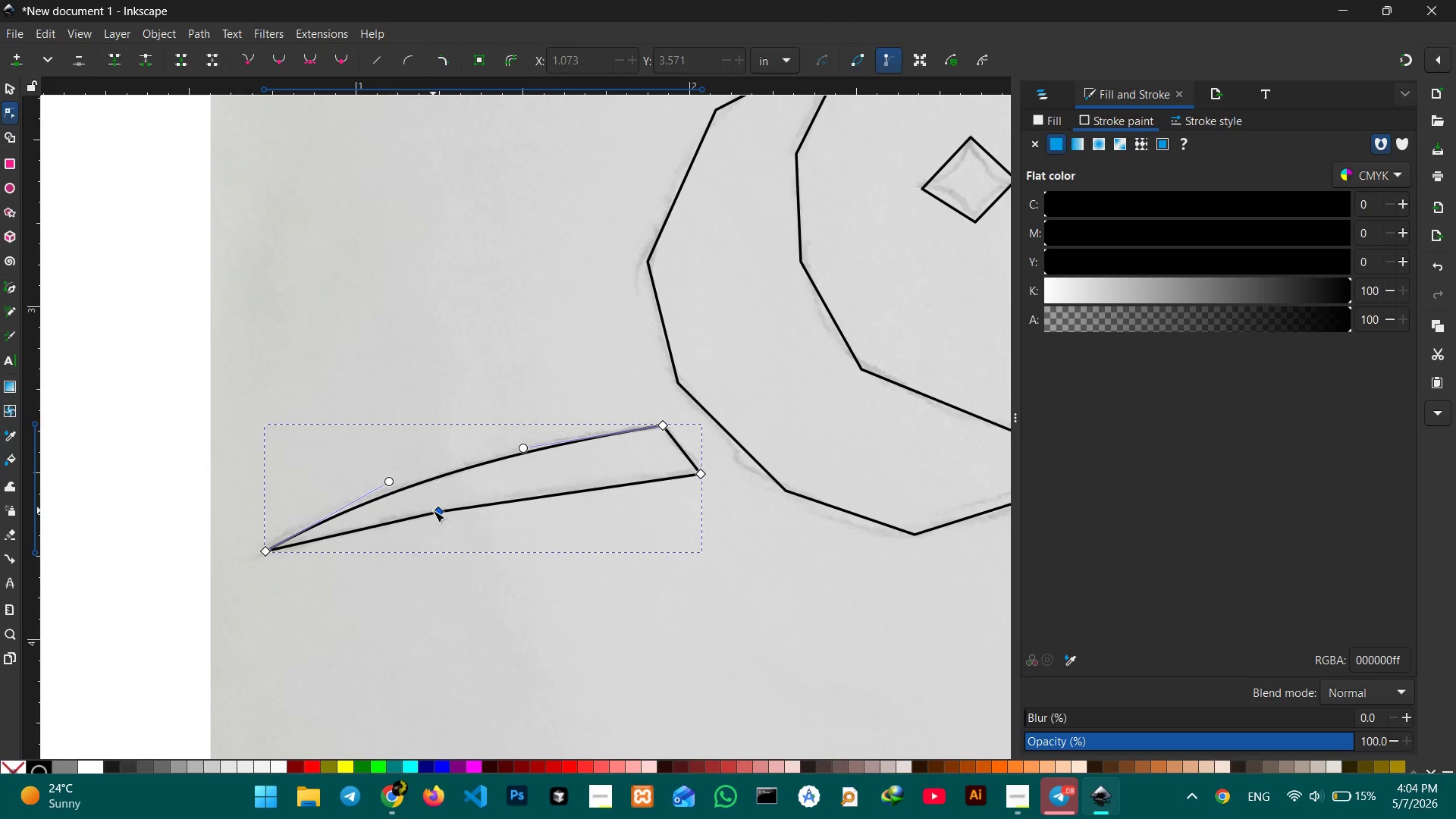 
left_click([433, 510])
 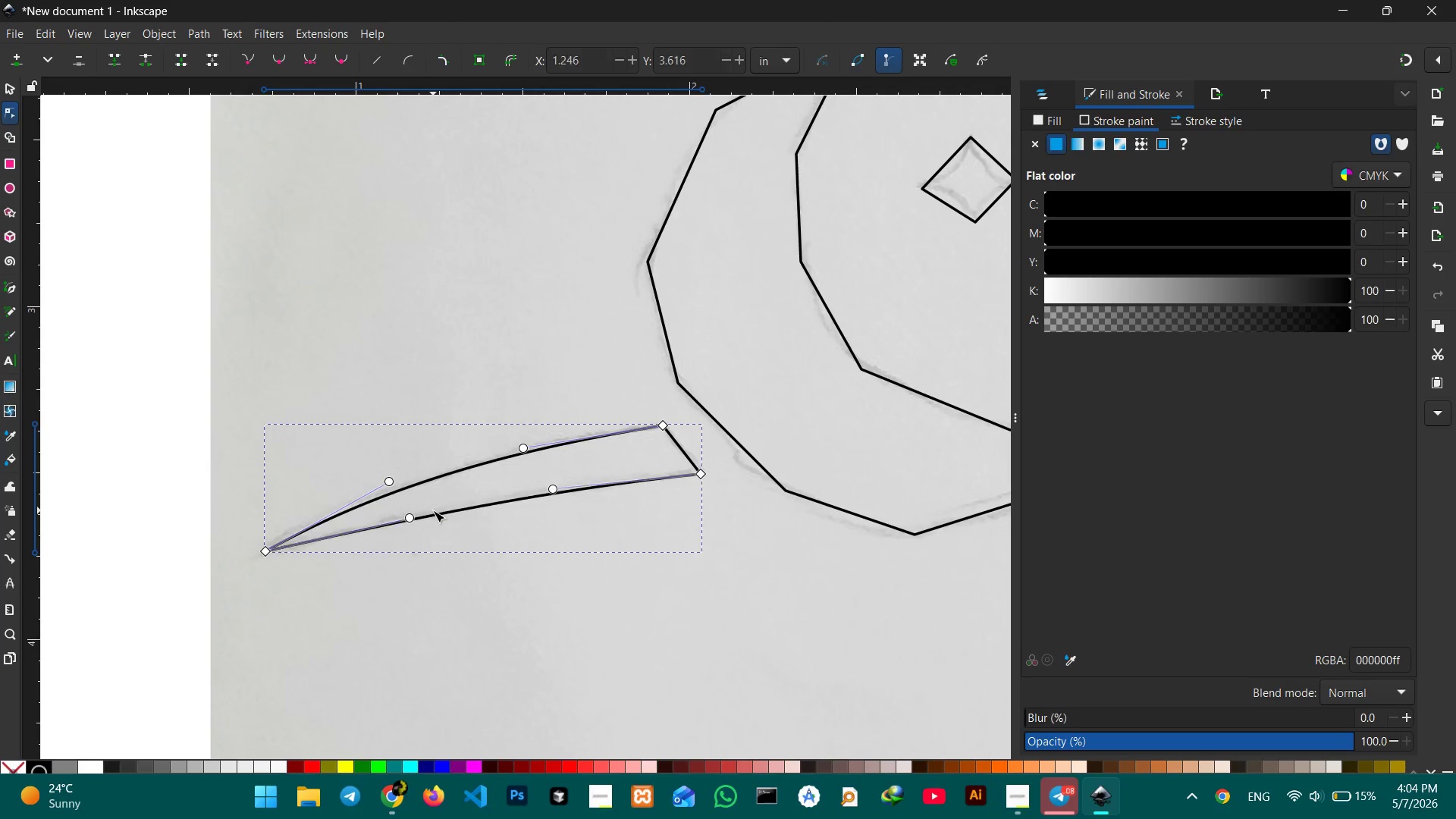 
key(Backspace)
 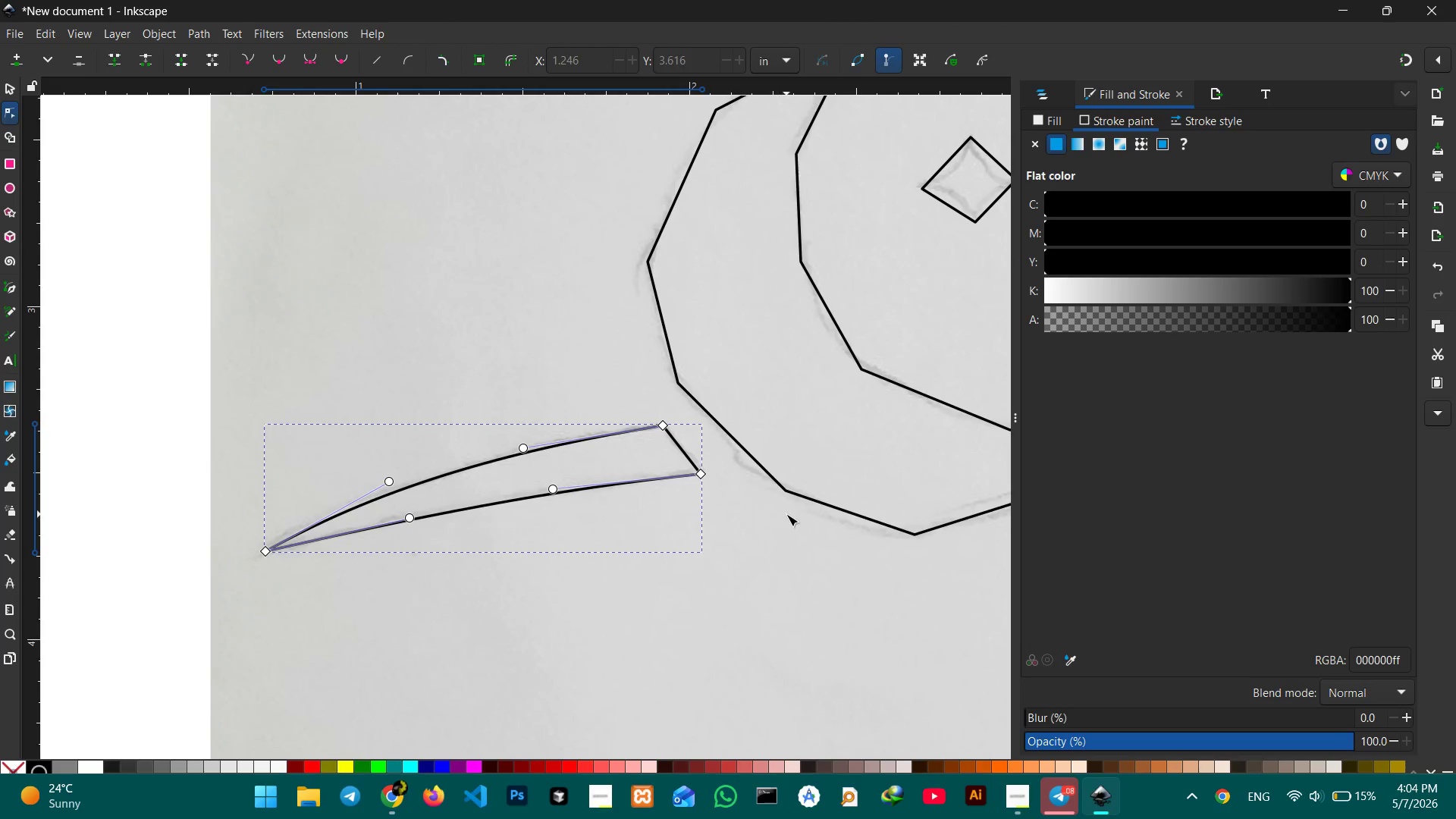 
hold_key(key=Space, duration=0.88)
 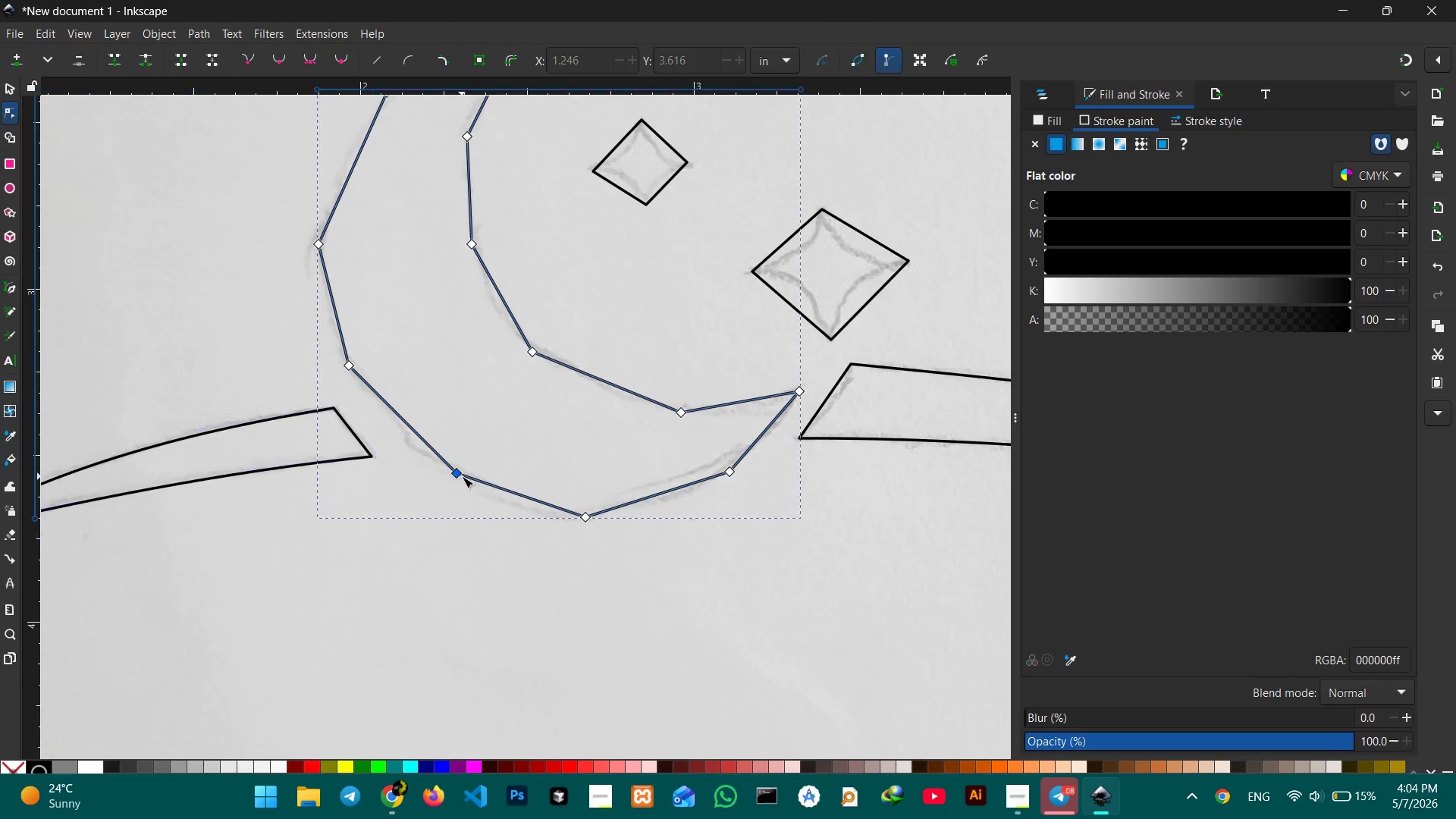 
left_click_drag(start_coordinate=[787, 514], to_coordinate=[458, 497])
 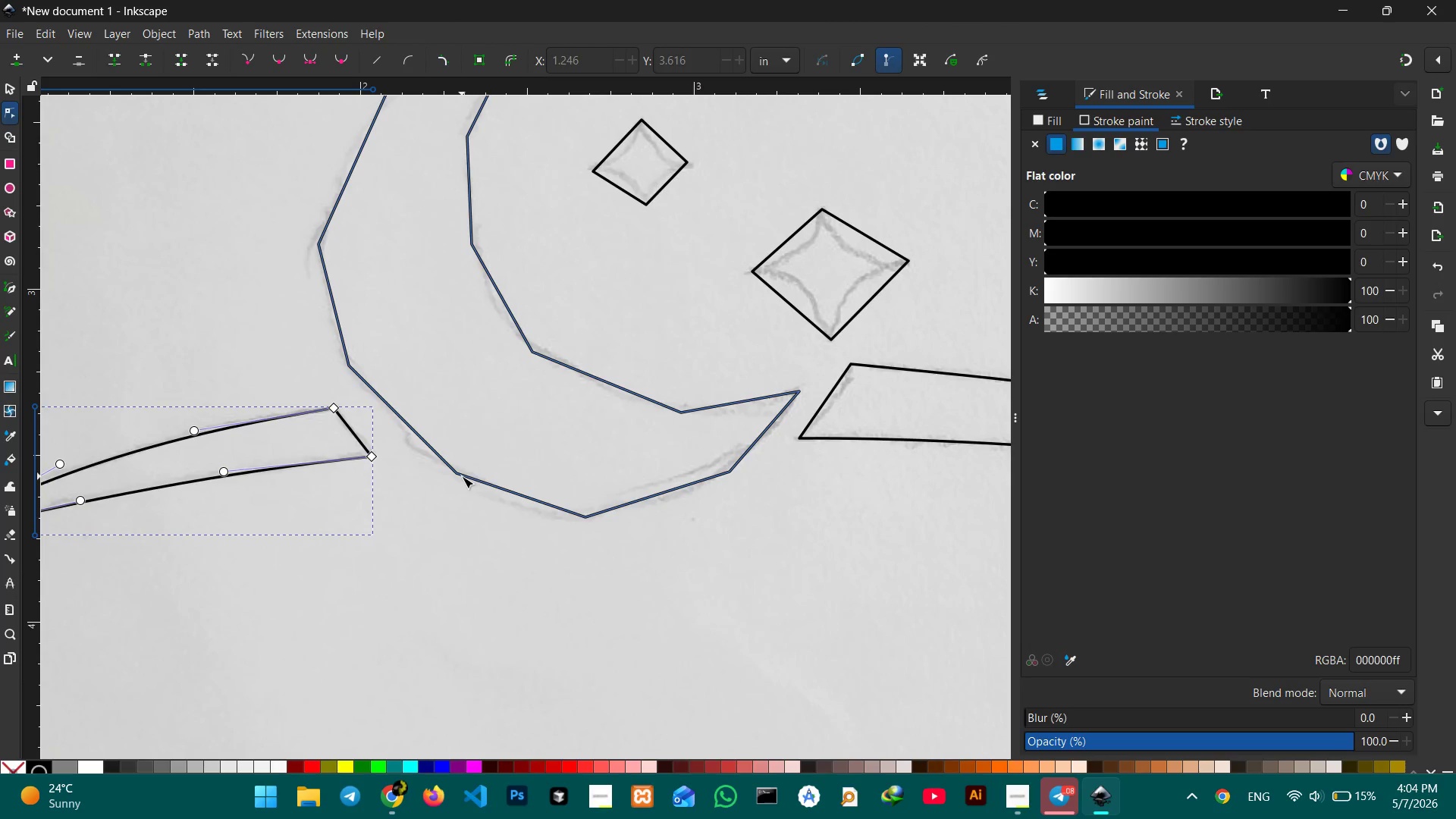 
left_click([462, 476])
 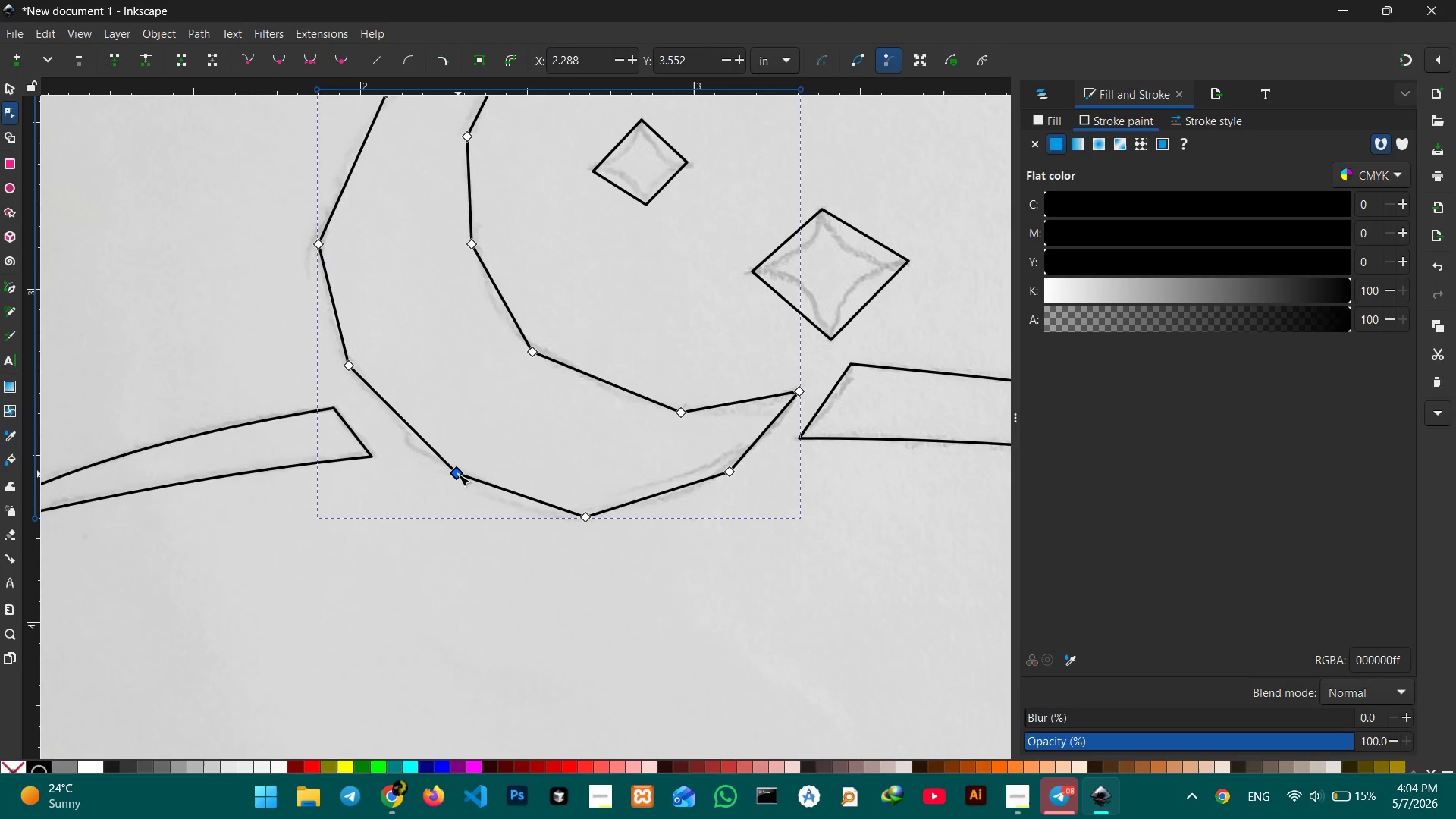 
key(Backspace)
 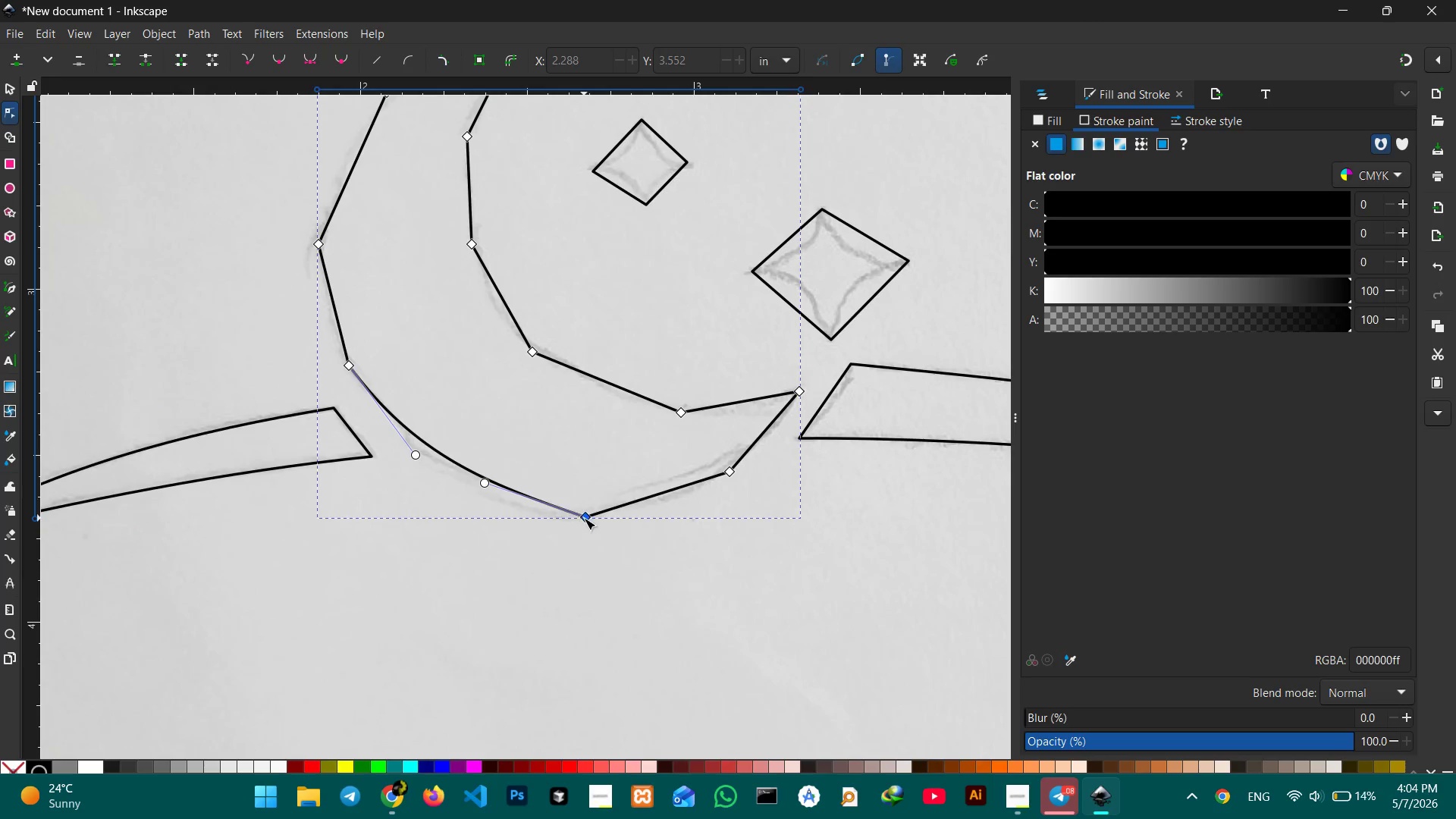 
left_click([584, 518])
 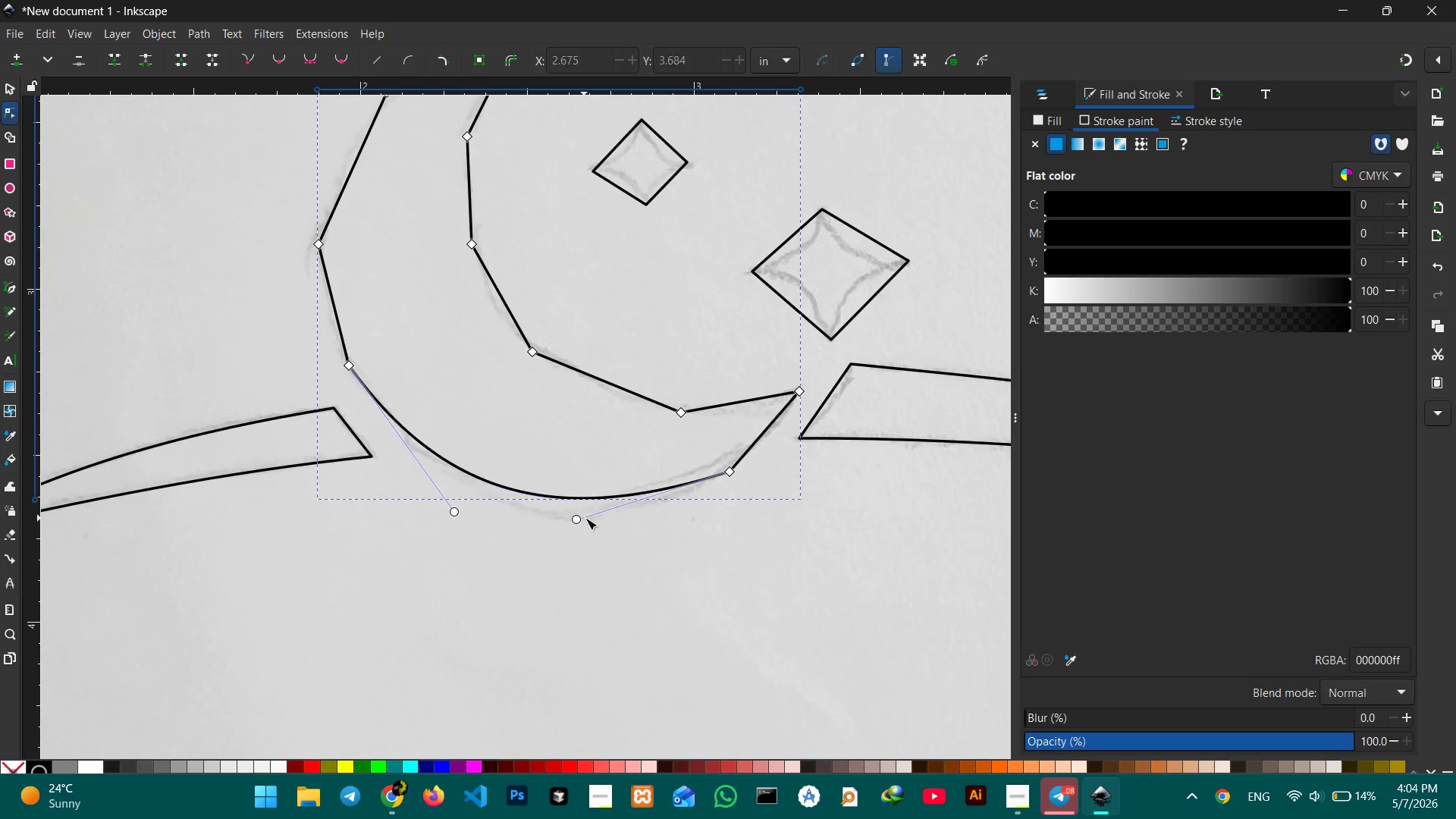 
key(Backspace)
 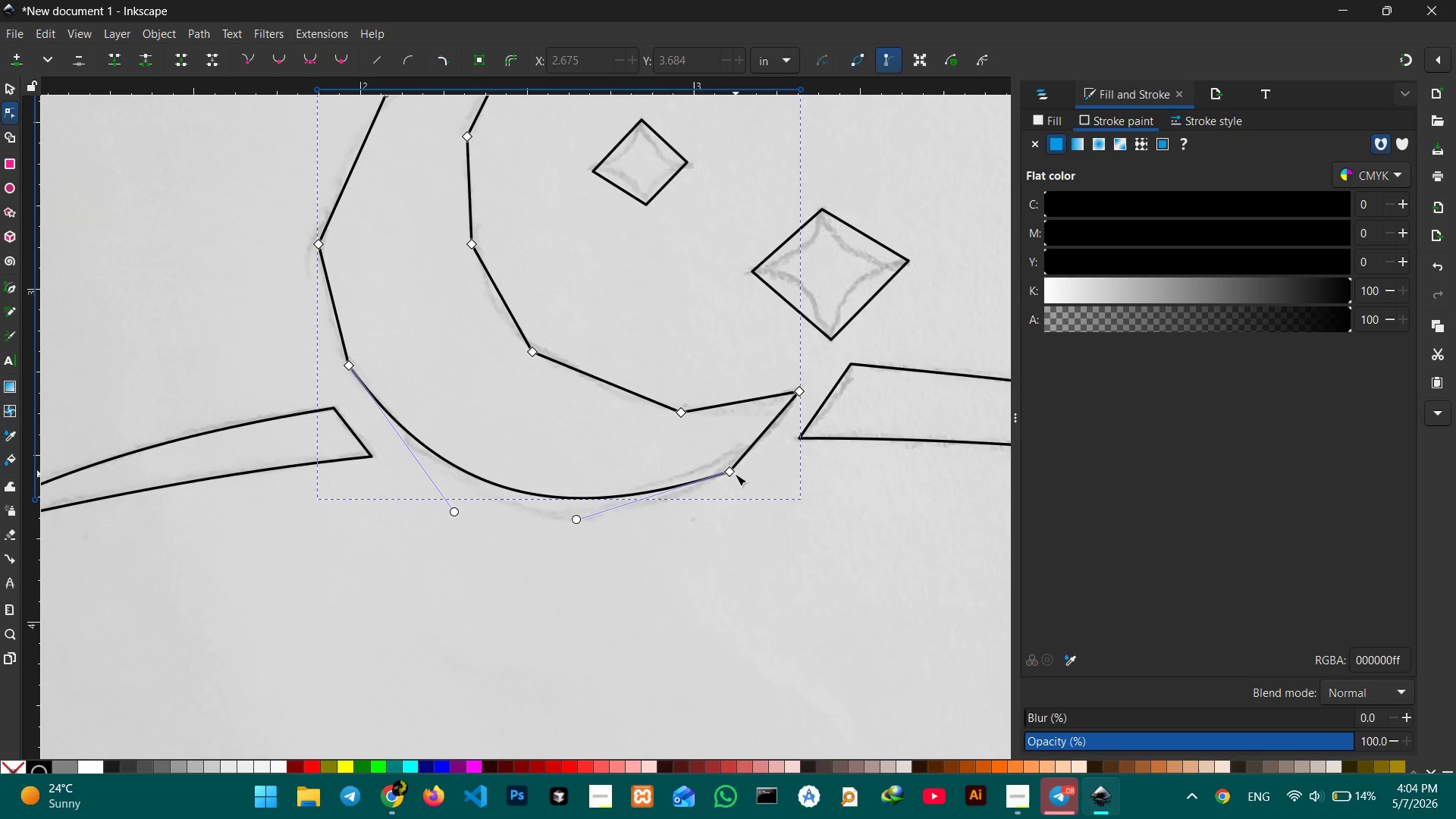 
left_click([735, 474])
 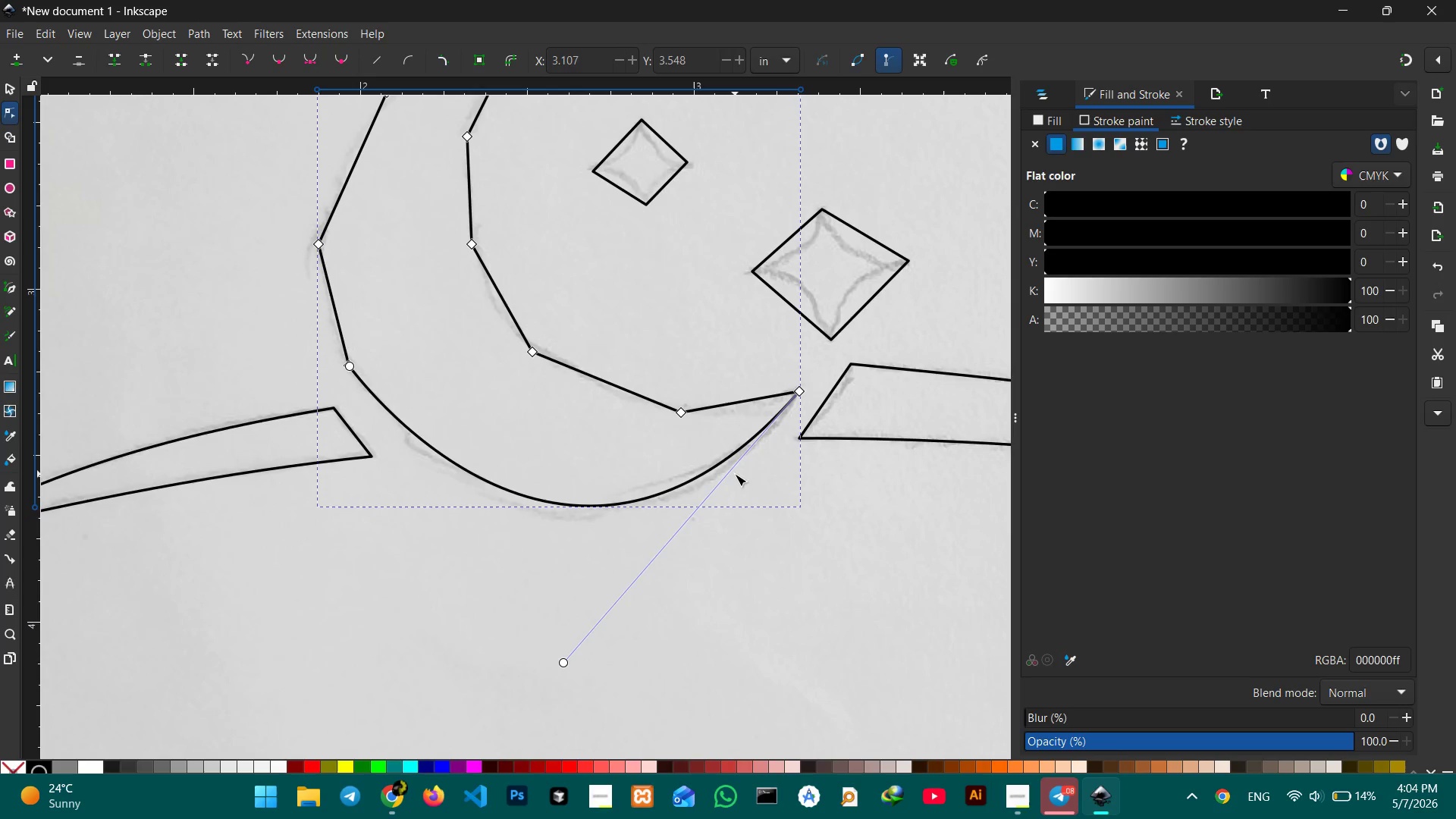 
key(Backspace)
 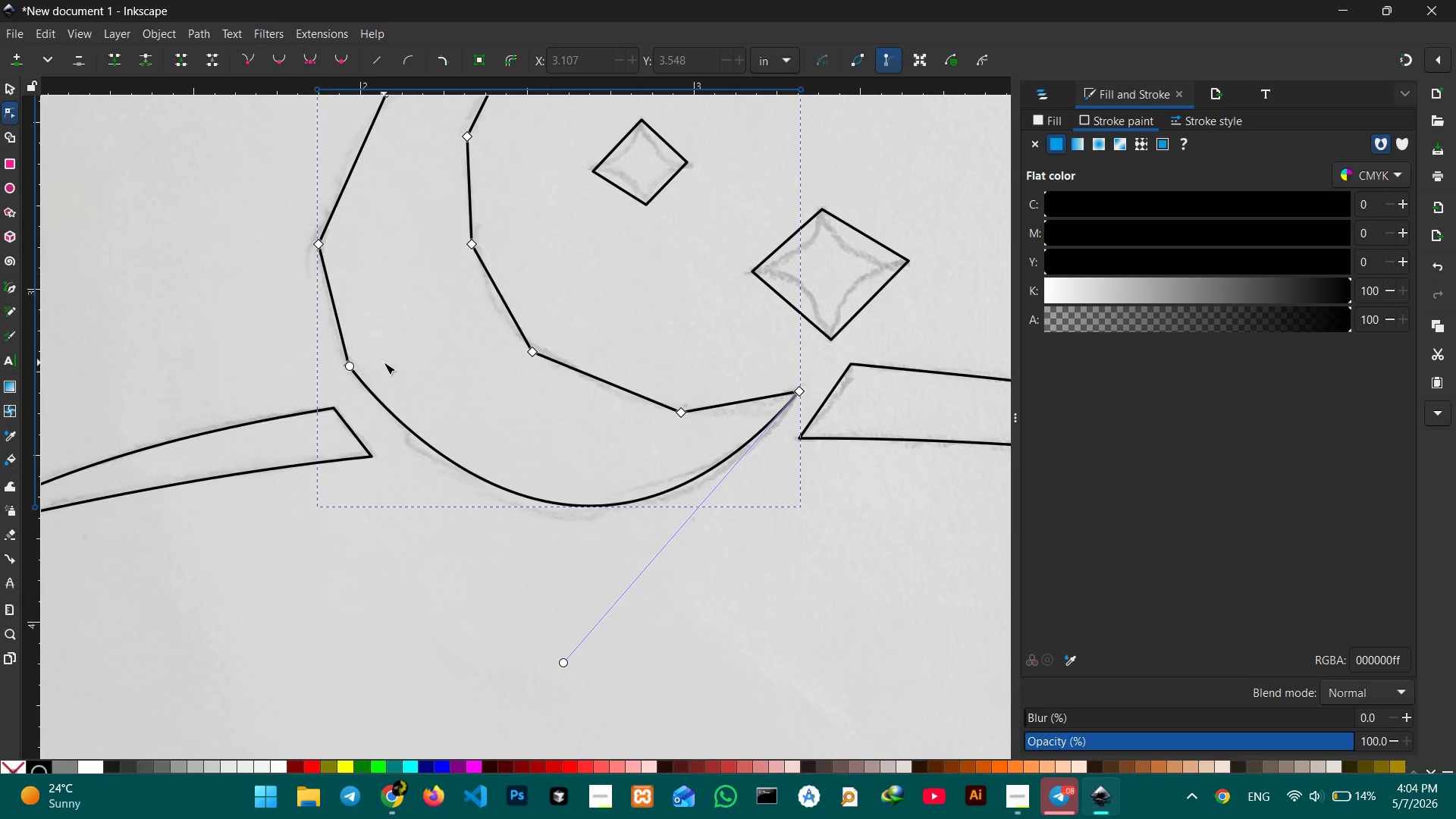 
scroll: coordinate [384, 362], scroll_direction: up, amount: 1.0
 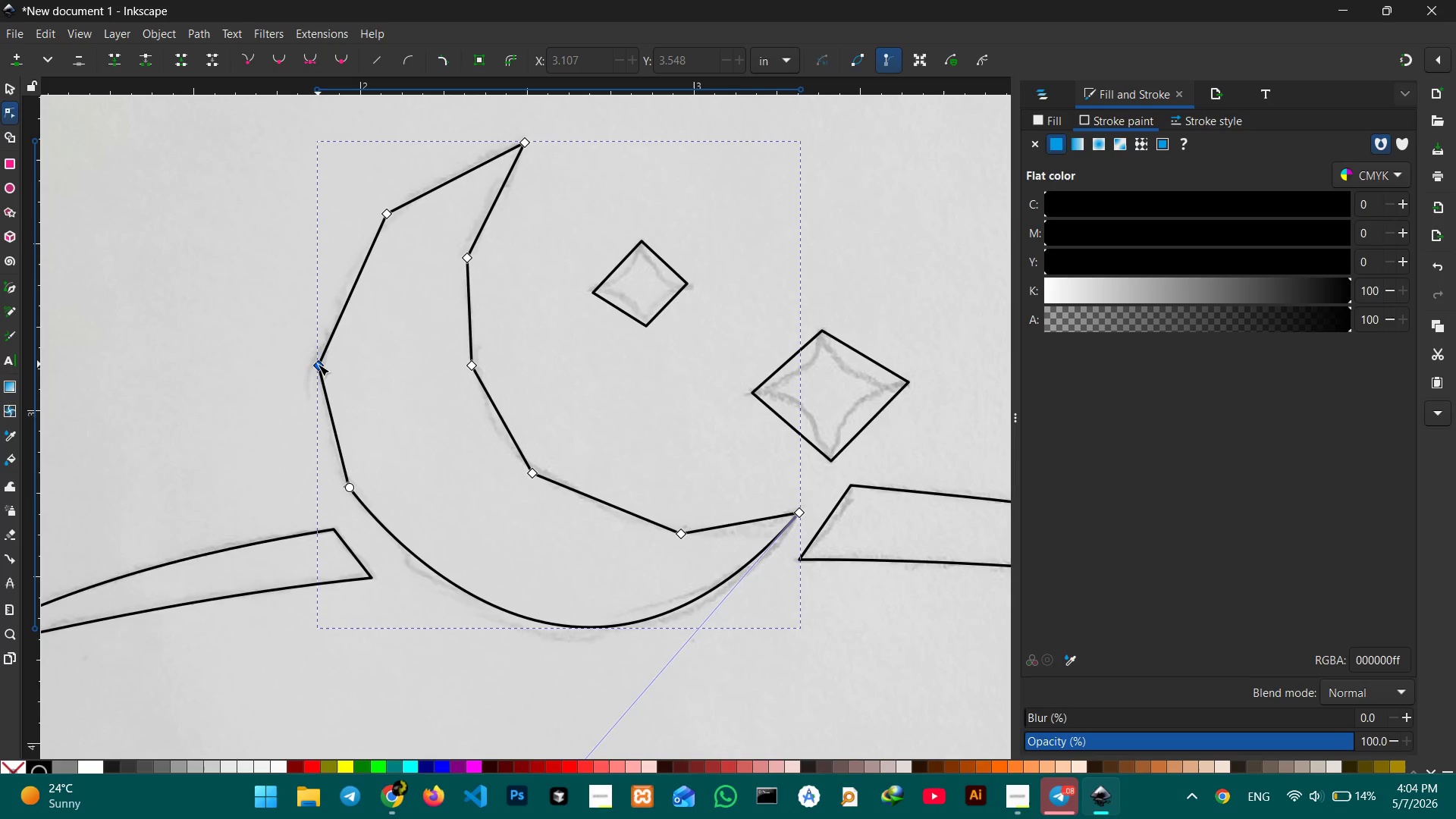 
left_click([318, 364])
 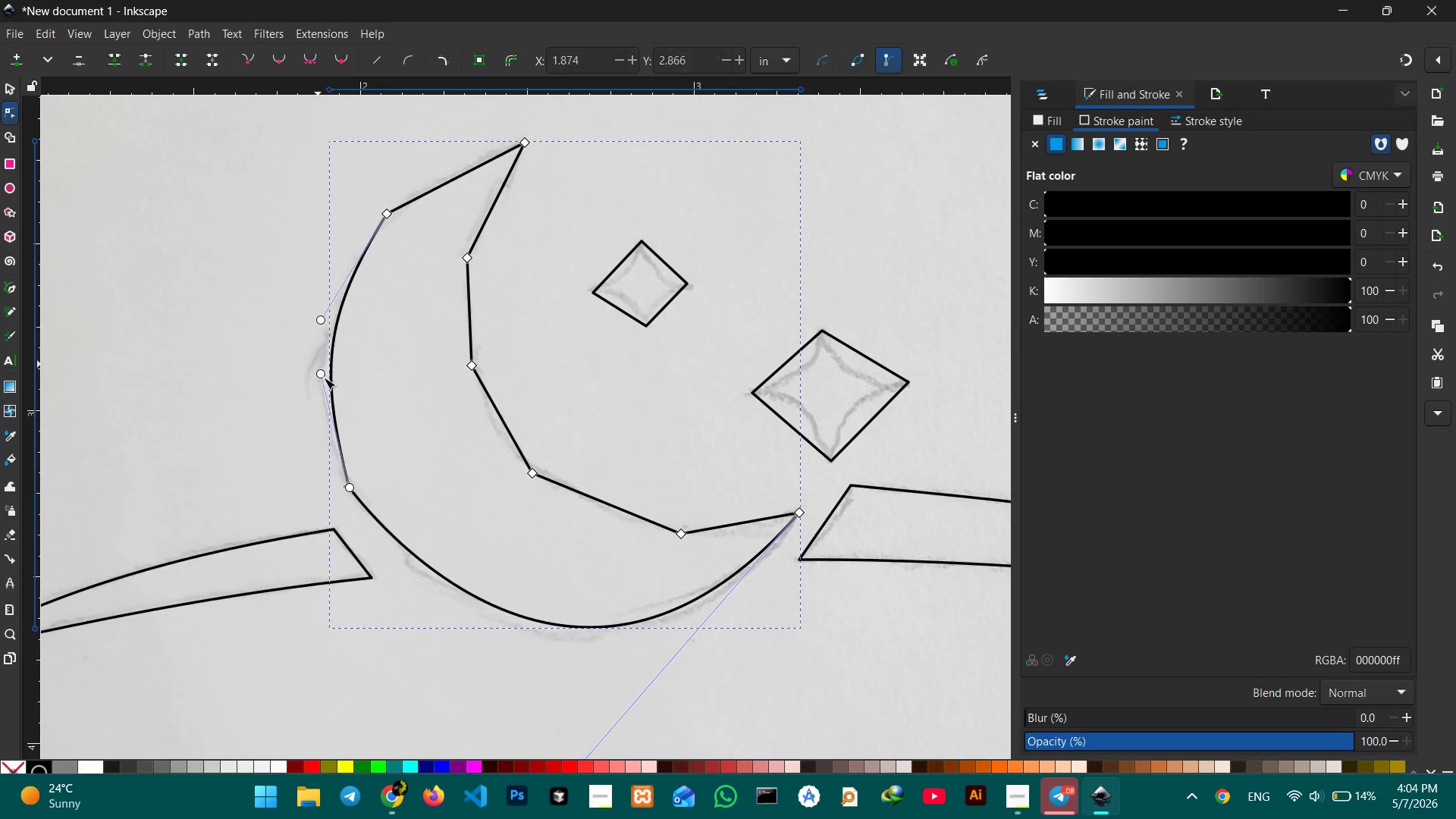 
key(Backspace)
 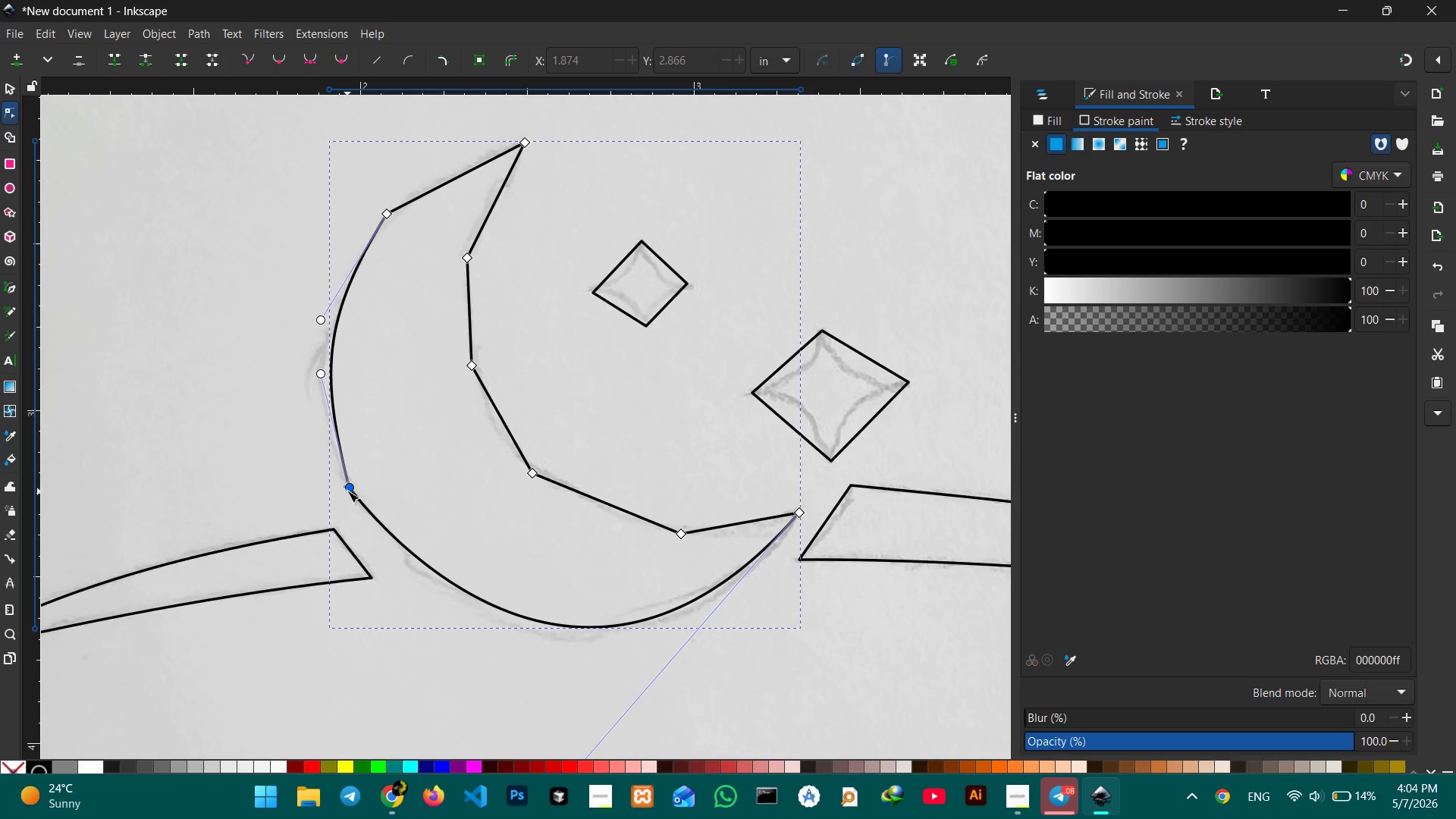 
left_click([347, 491])
 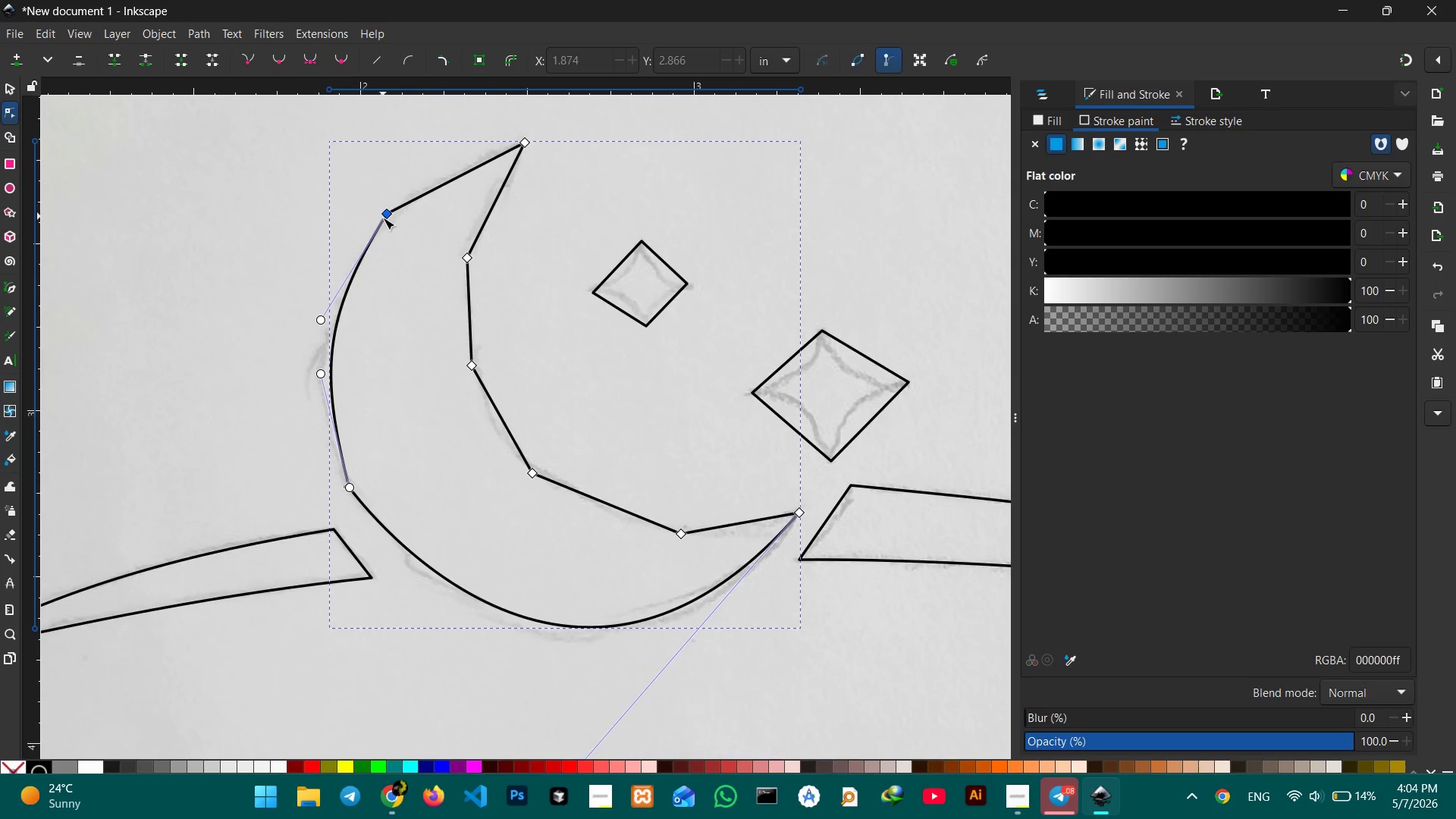 
left_click([389, 215])
 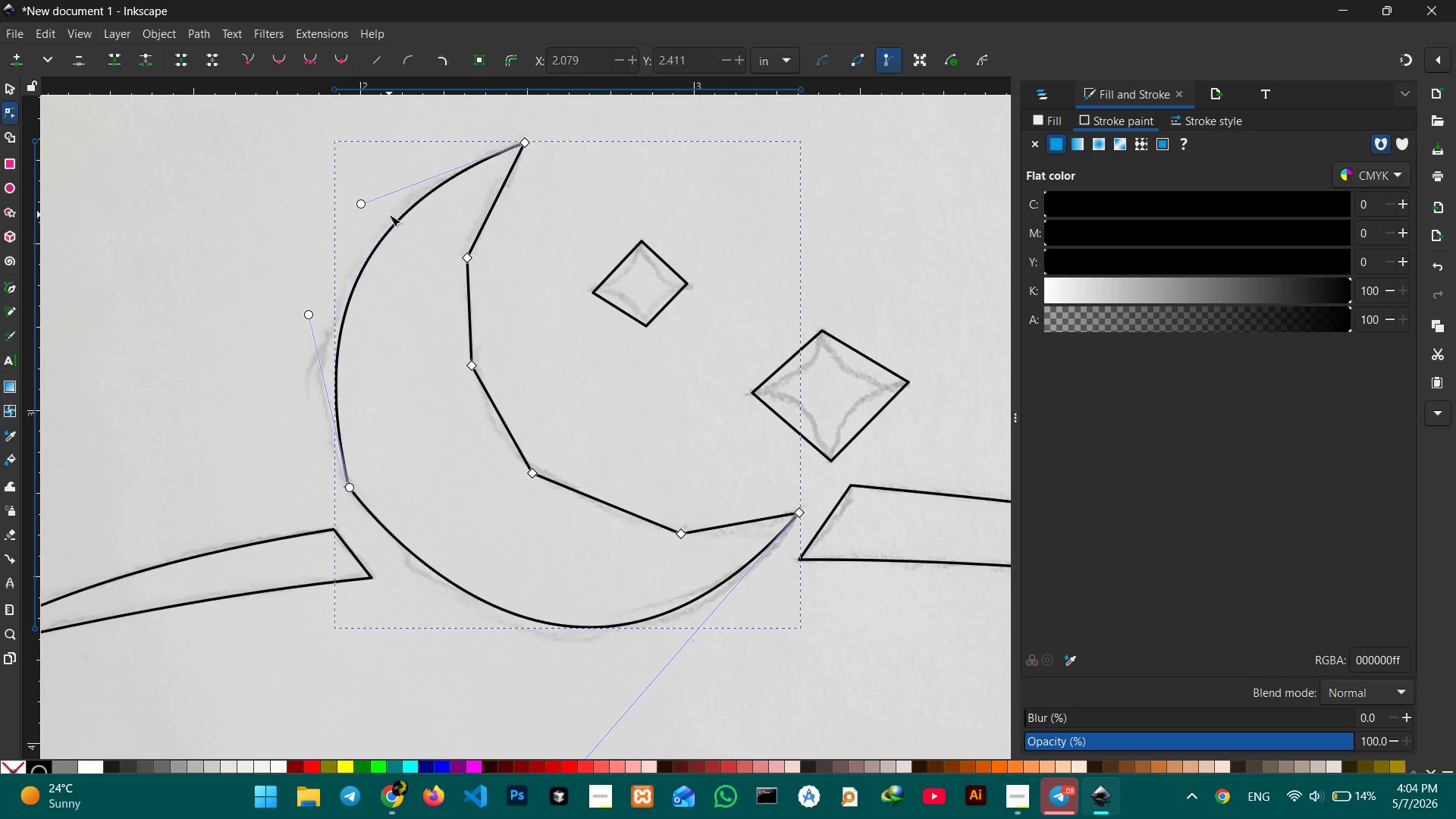 
key(Backspace)
 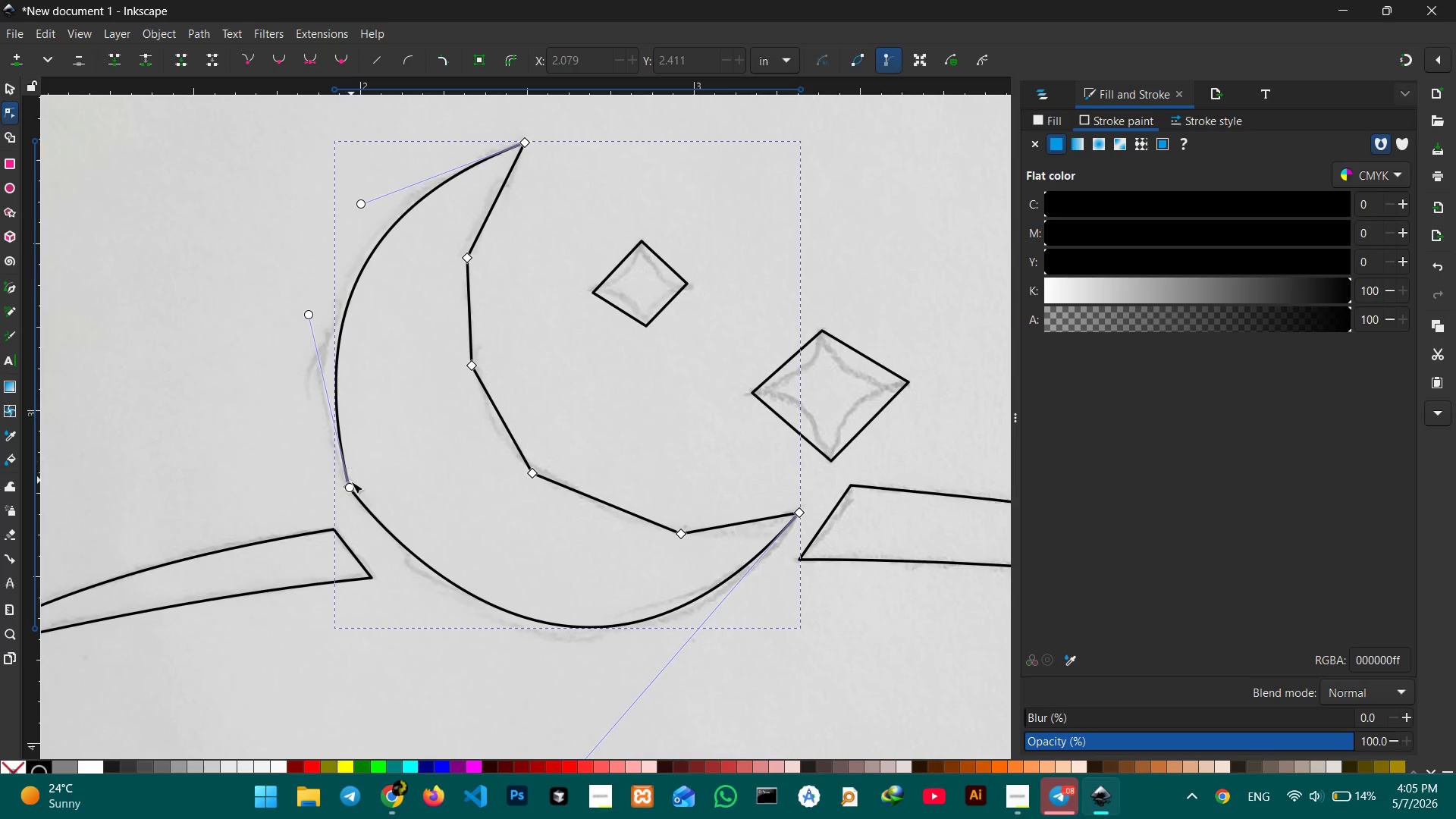 
left_click([351, 482])
 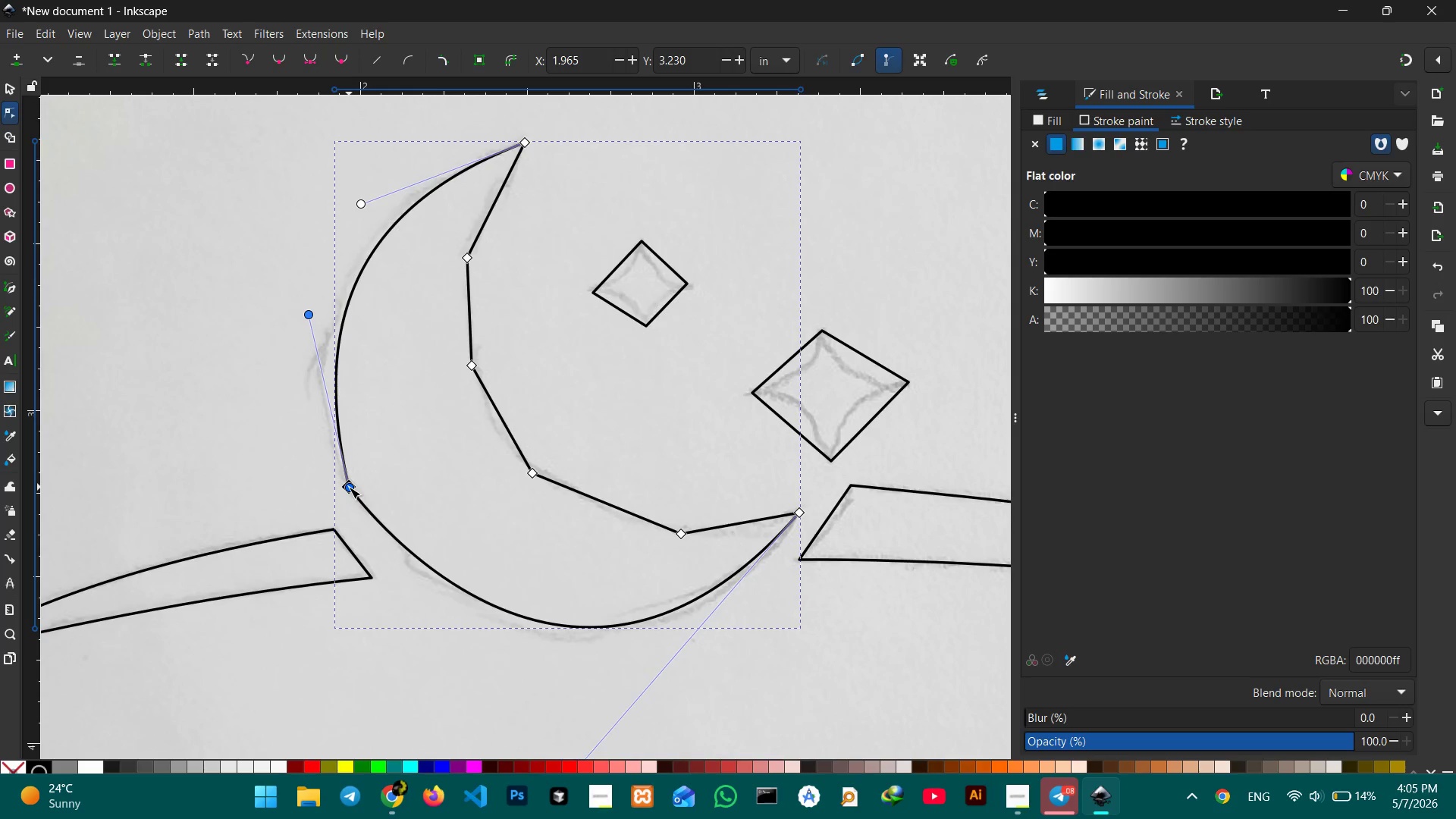 
double_click([349, 487])
 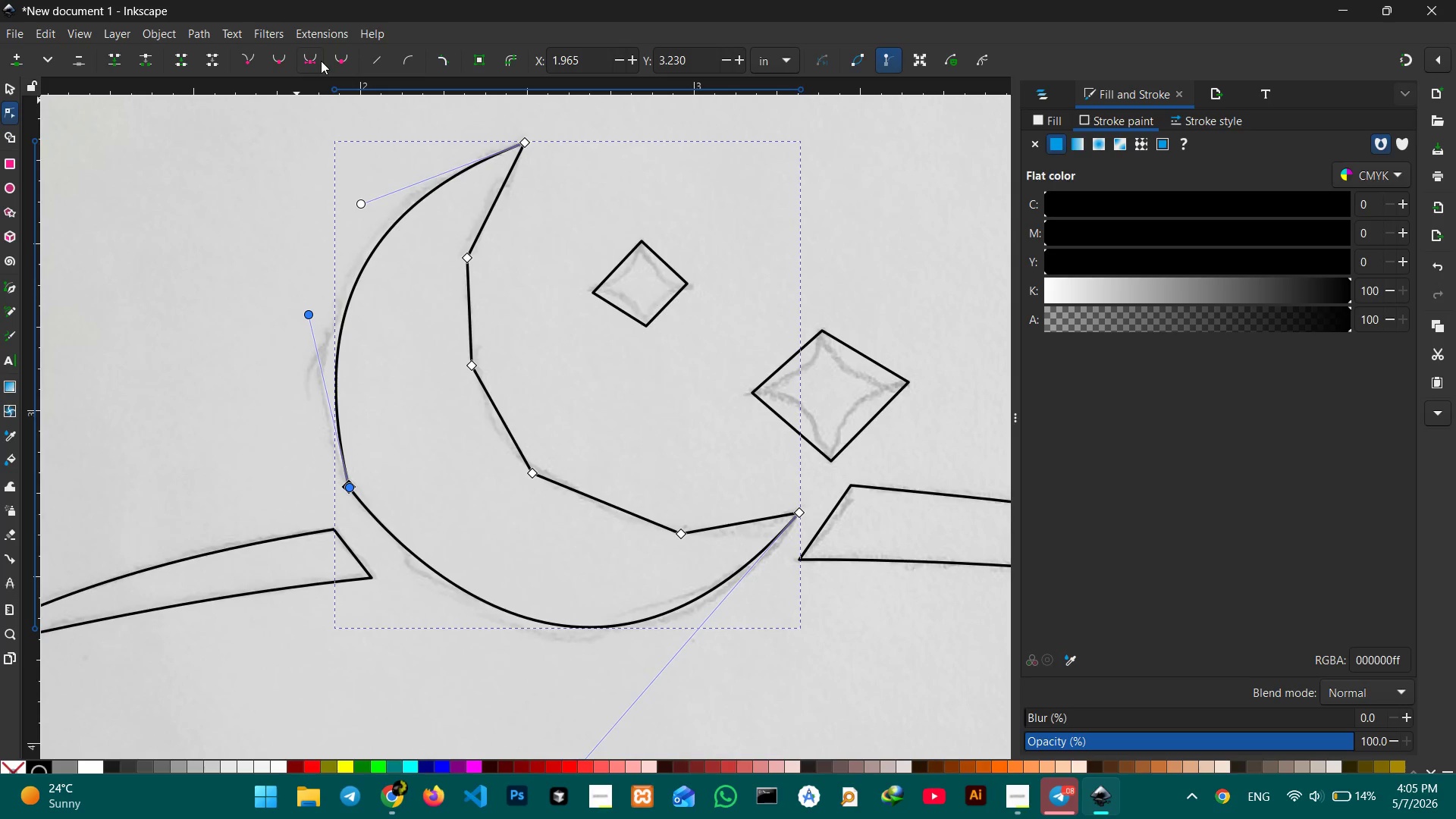 
left_click([309, 56])
 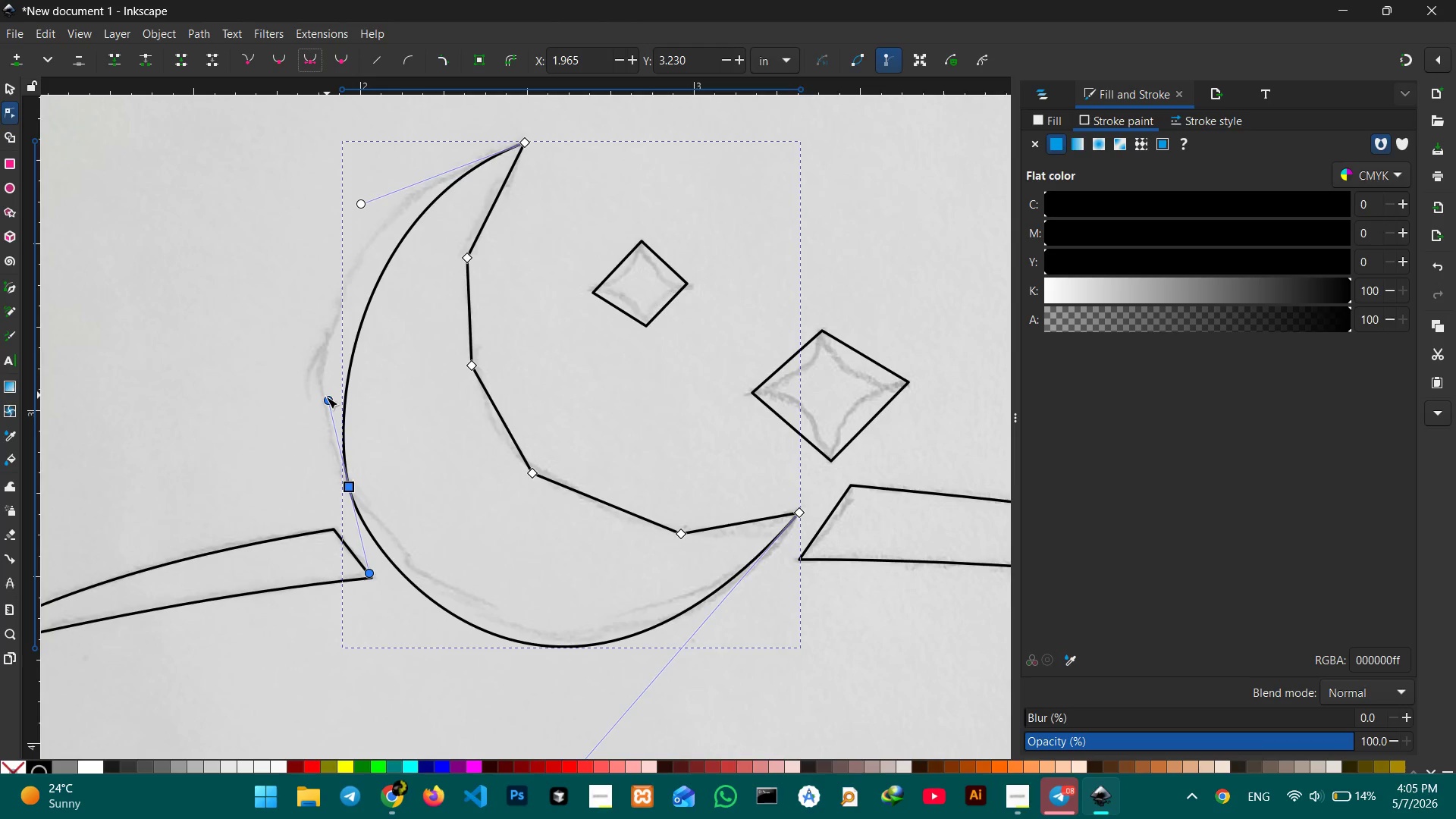 
left_click_drag(start_coordinate=[326, 399], to_coordinate=[312, 351])
 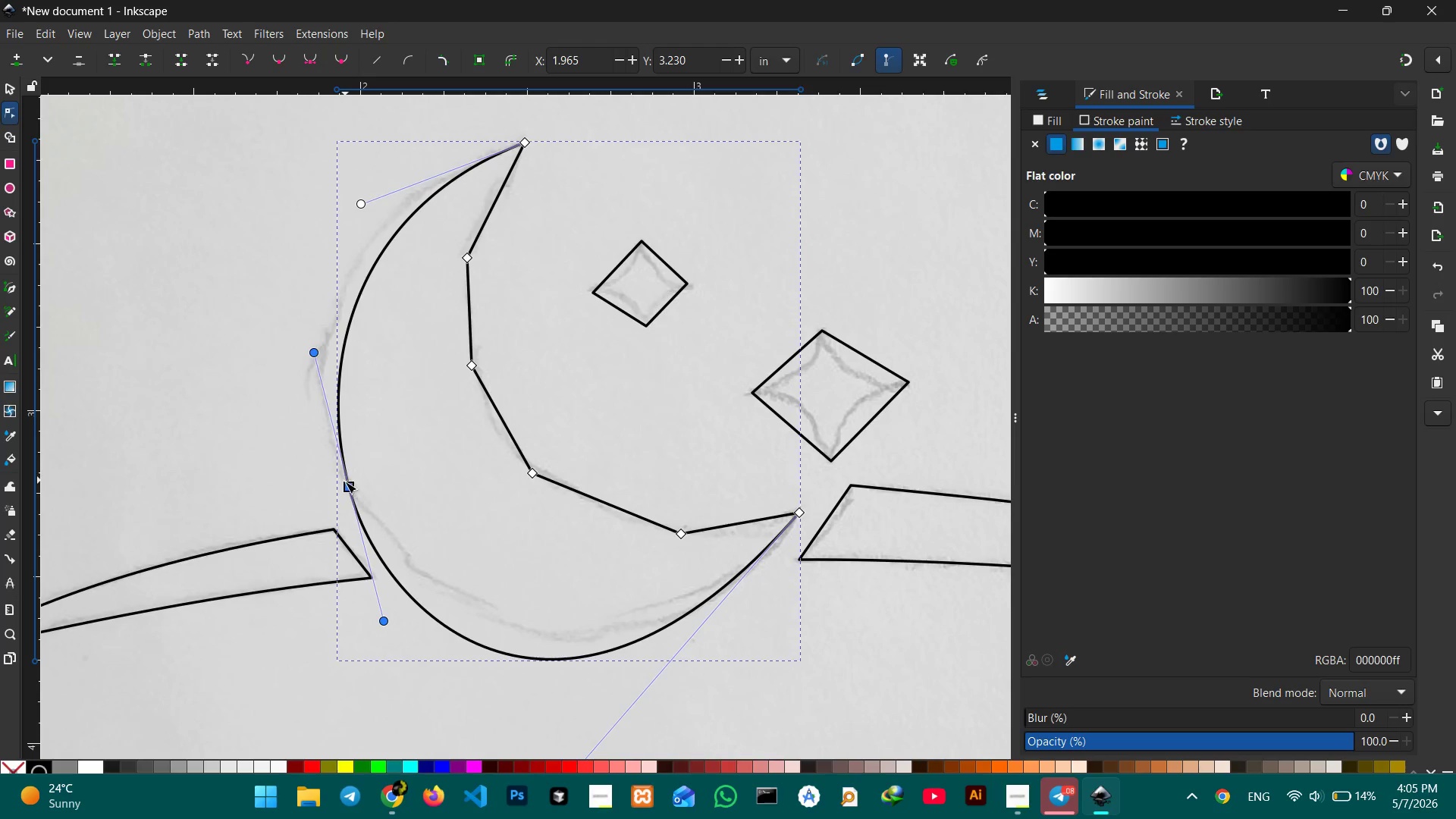 
left_click_drag(start_coordinate=[345, 482], to_coordinate=[331, 427])
 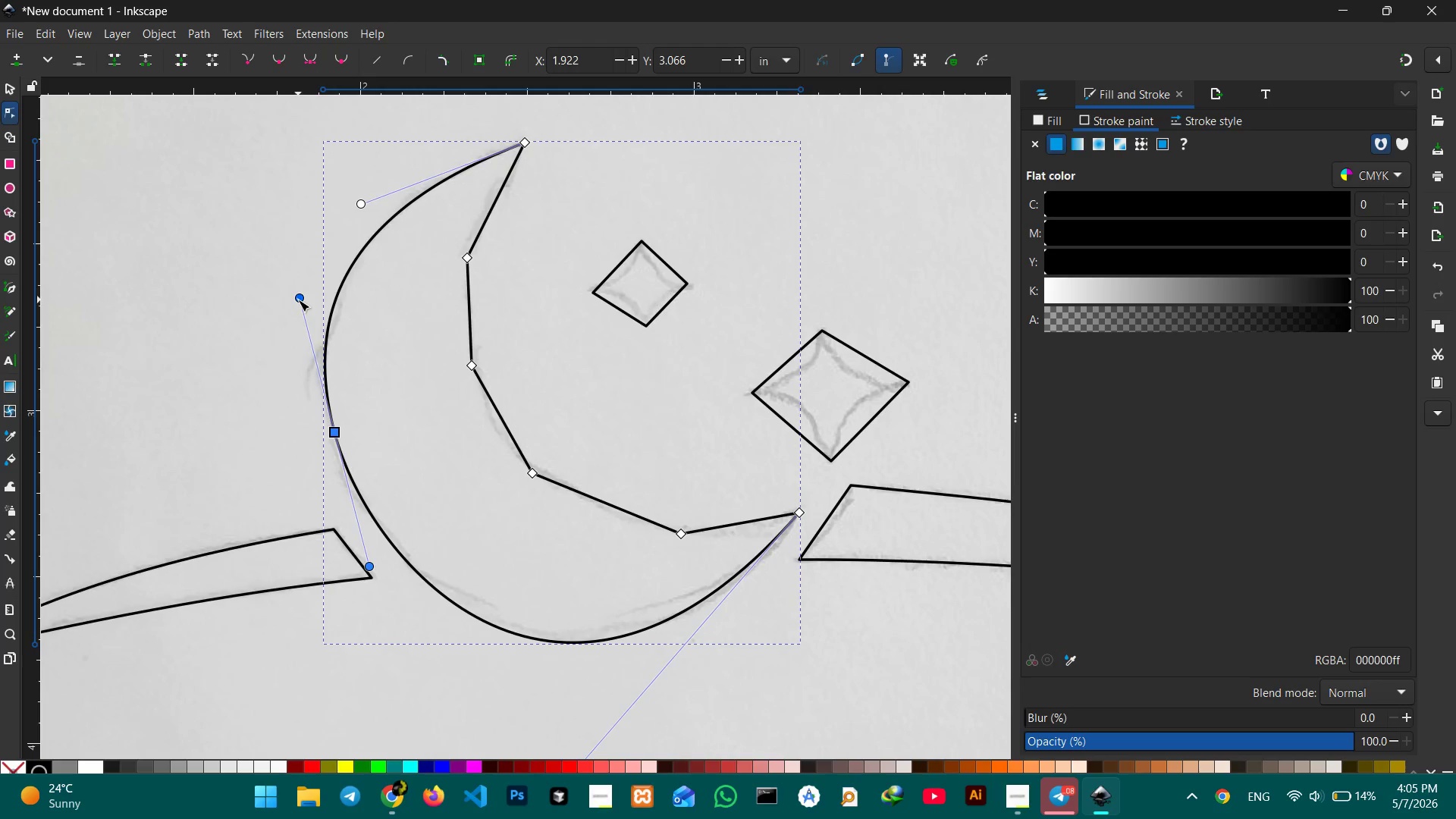 
left_click_drag(start_coordinate=[298, 300], to_coordinate=[311, 295])
 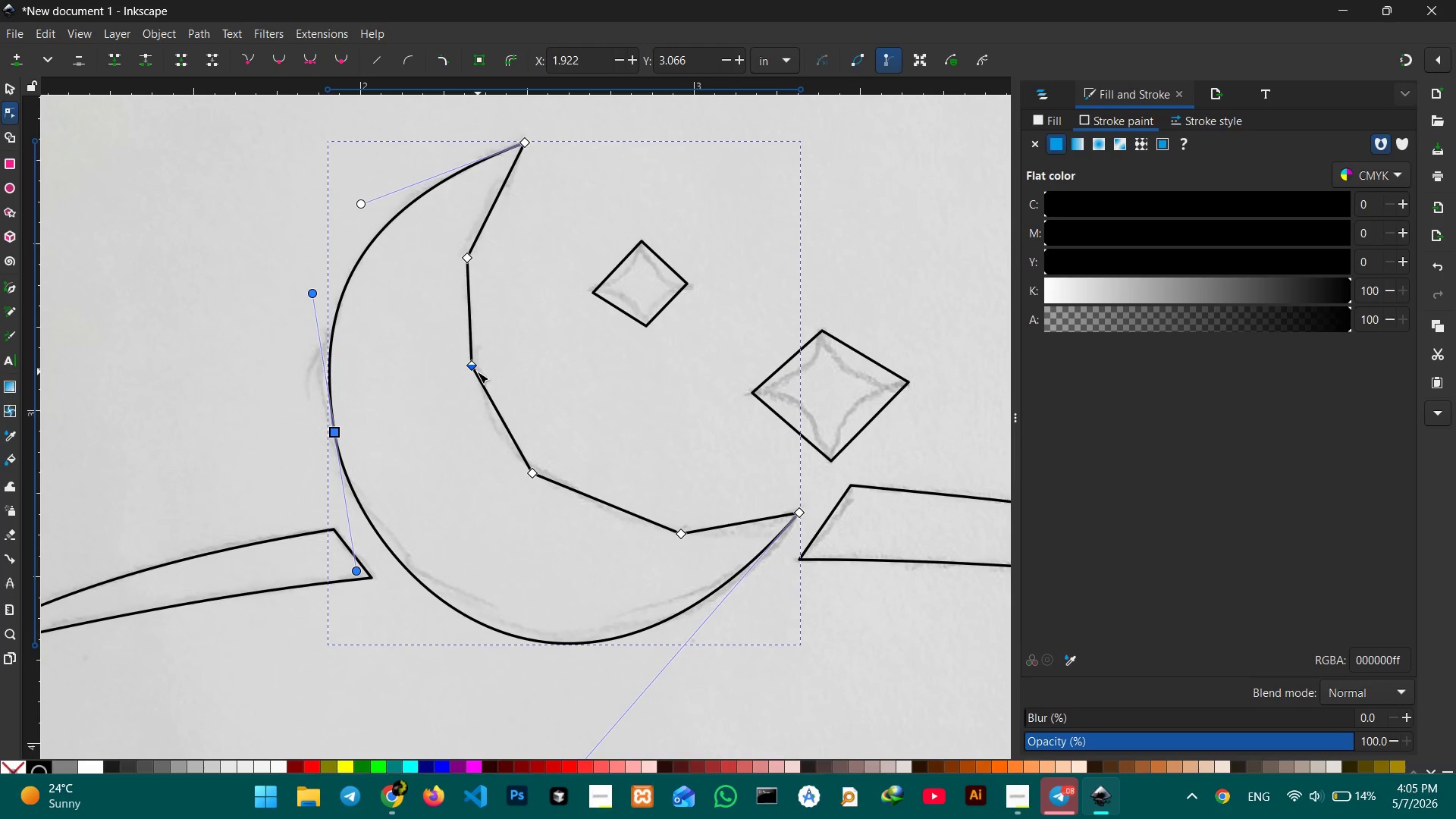 
left_click([473, 369])
 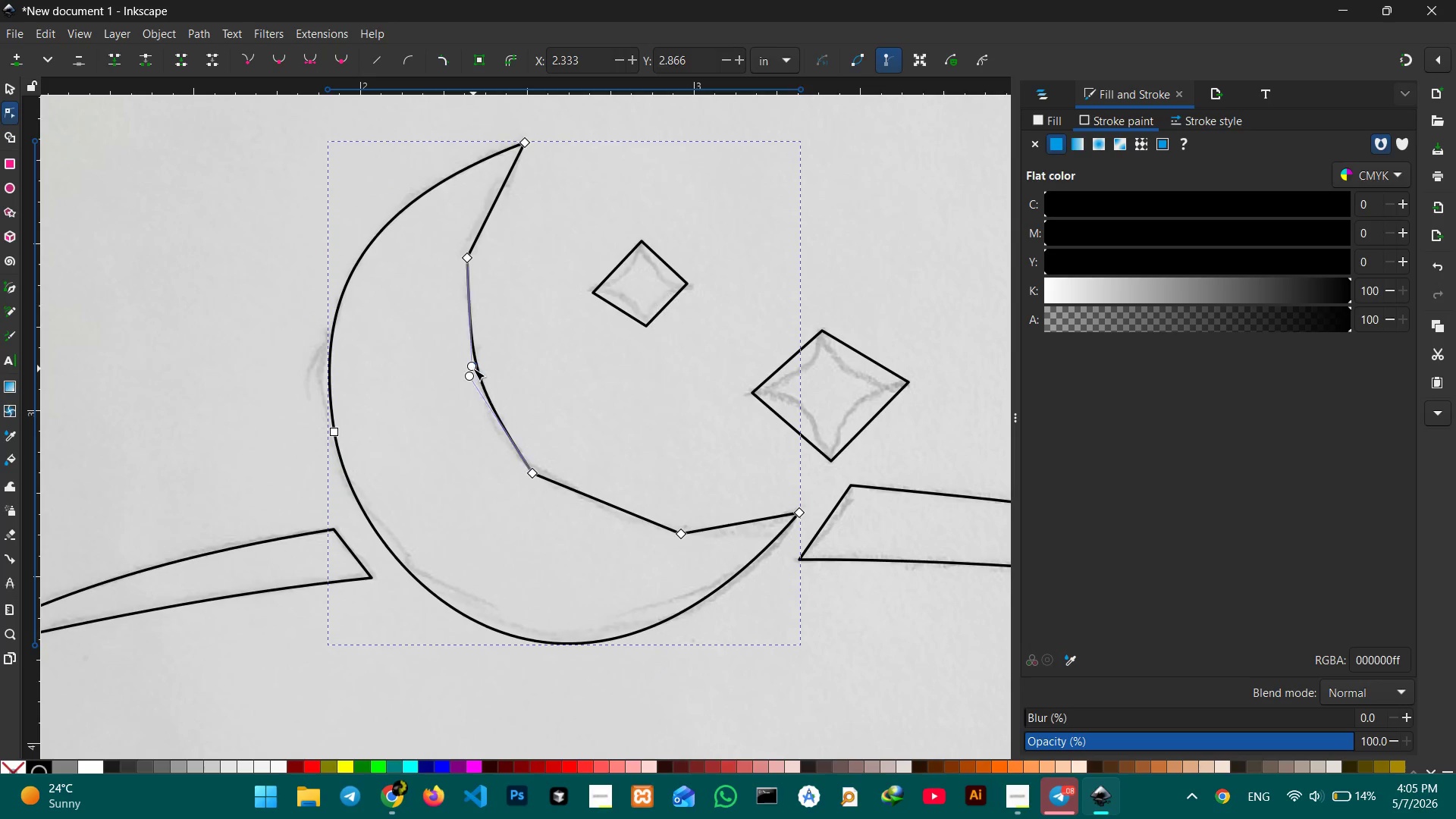 
key(Backspace)
 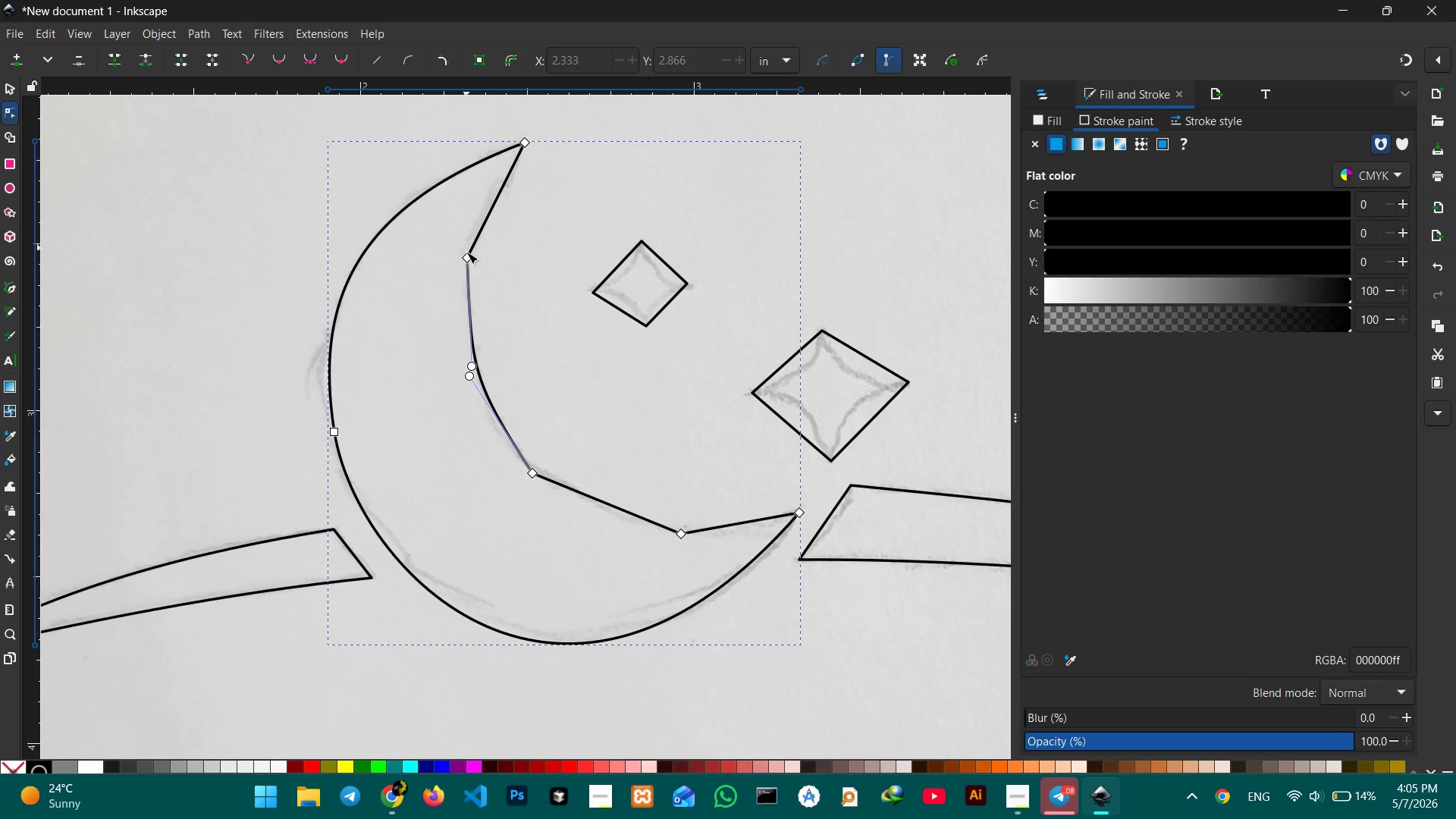 
left_click([466, 253])
 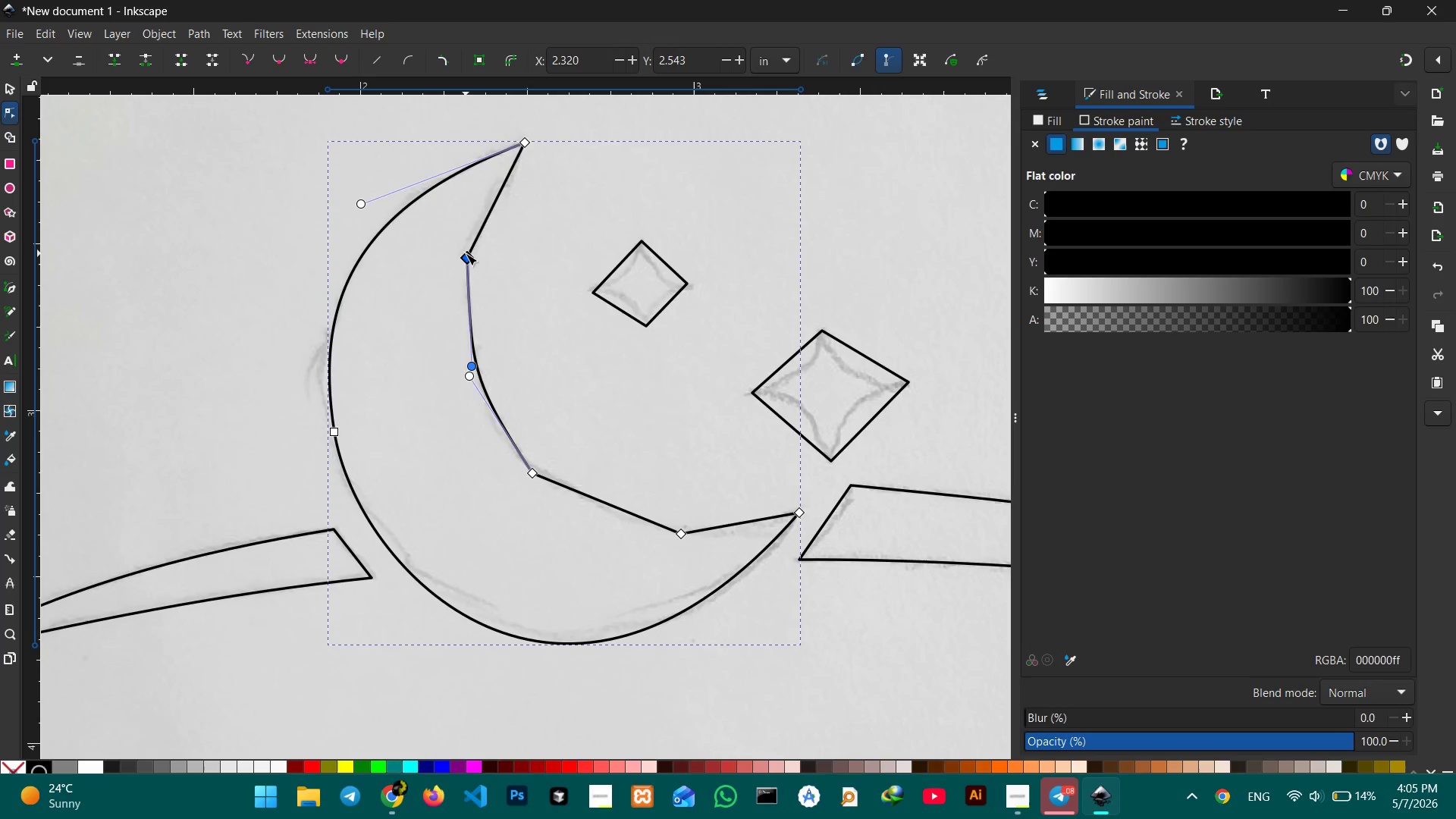 
key(Backspace)
 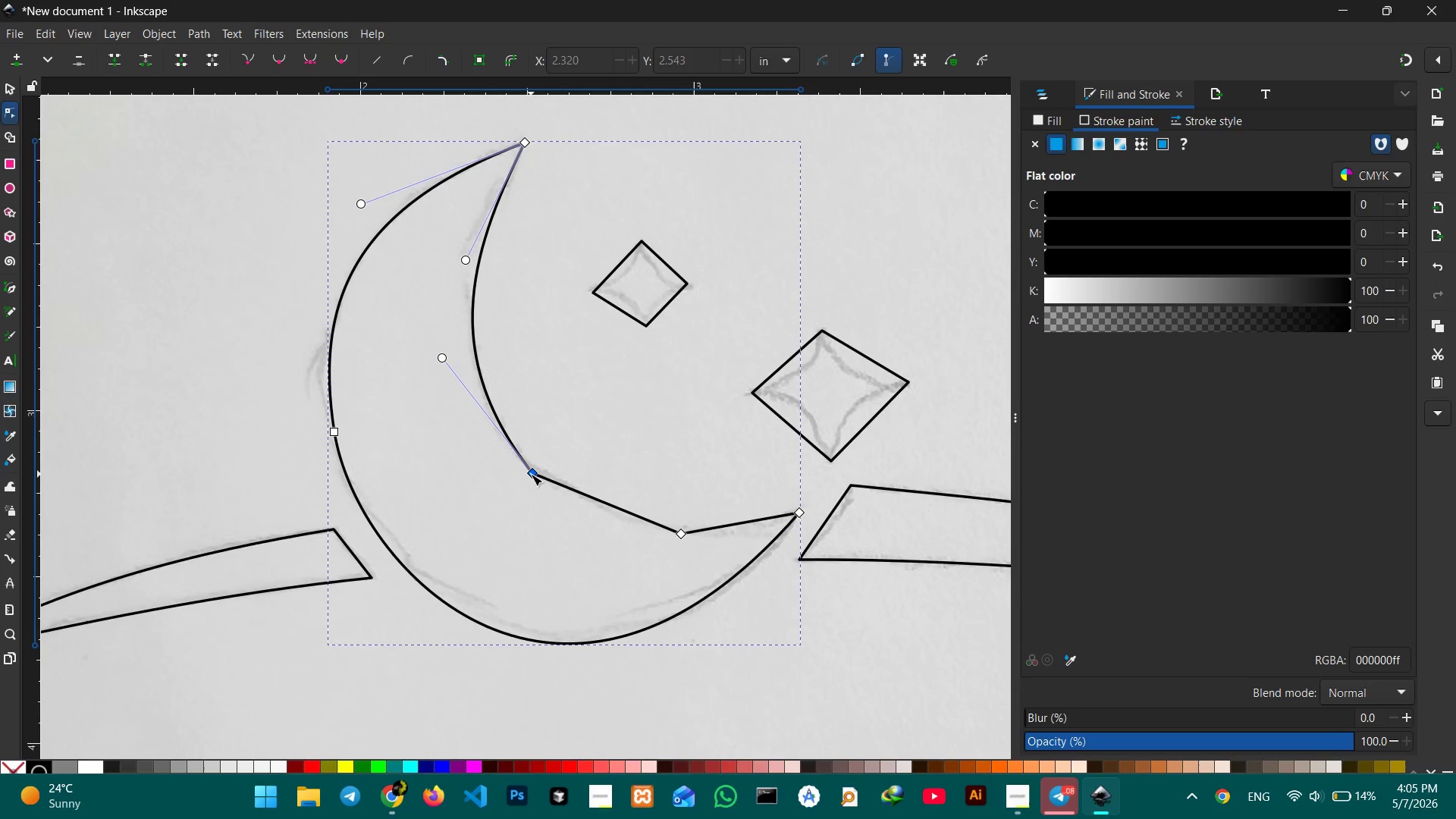 
left_click([531, 474])
 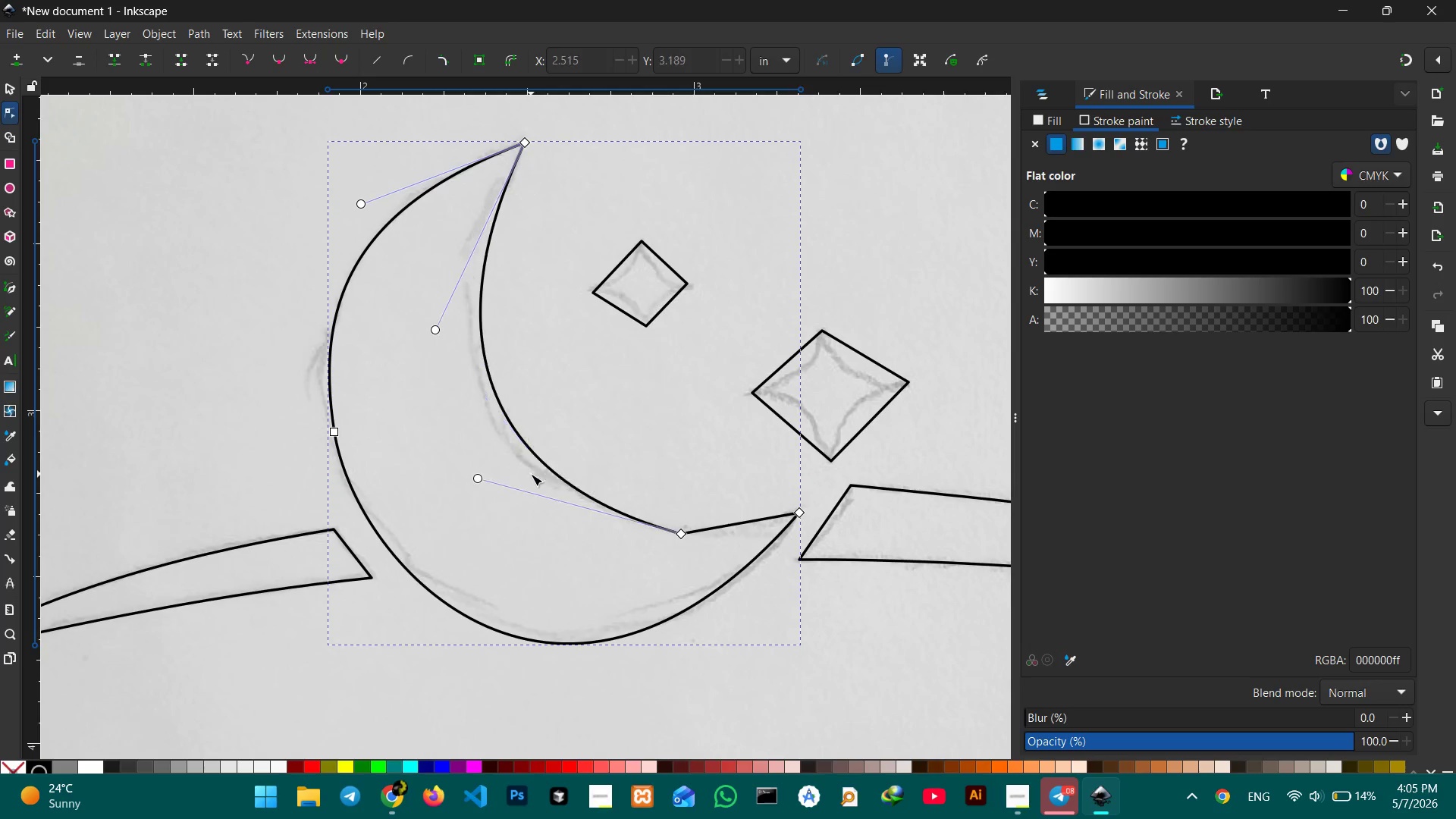 
key(Backspace)
 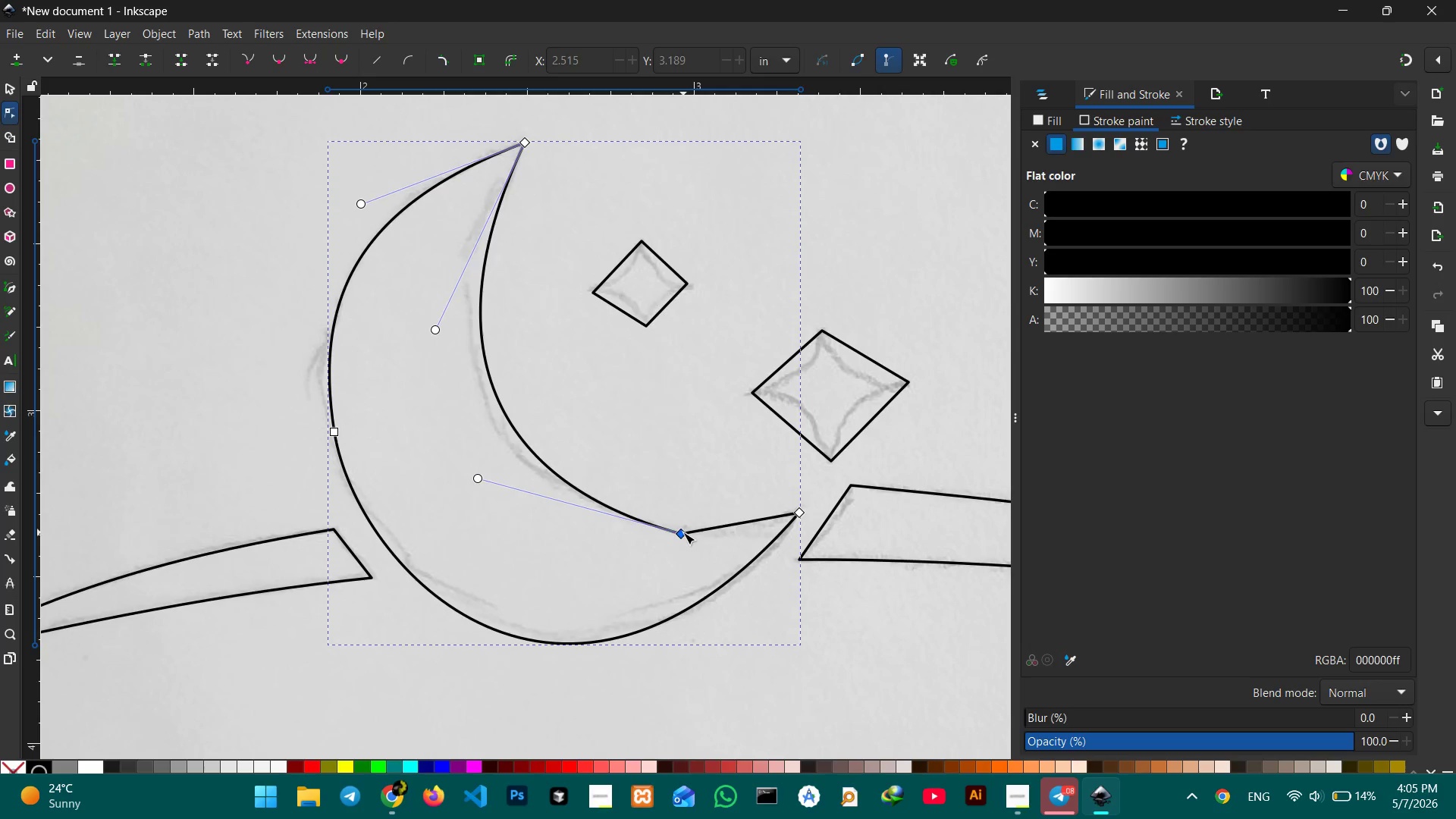 
left_click([683, 532])
 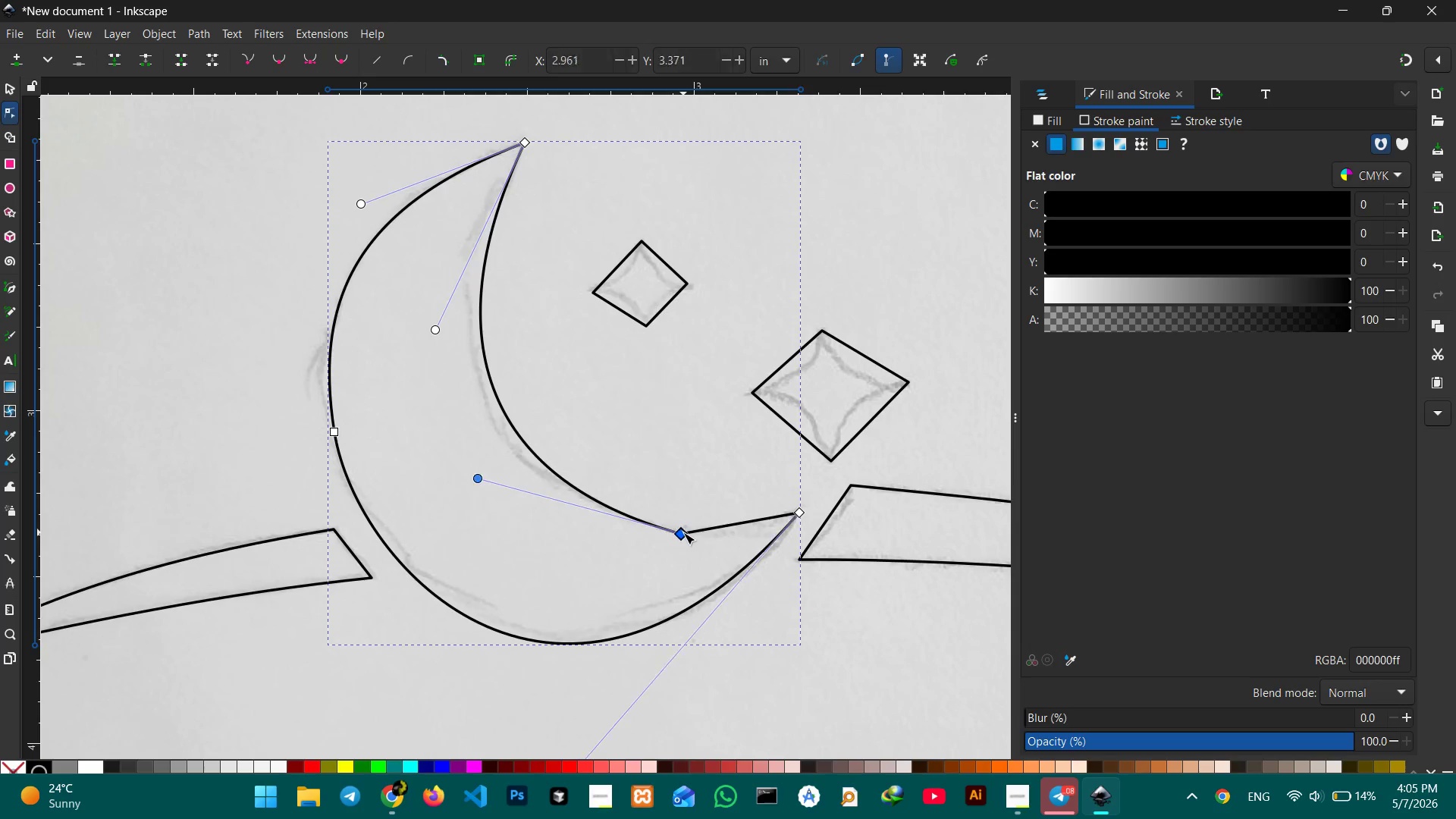 
key(Backspace)
 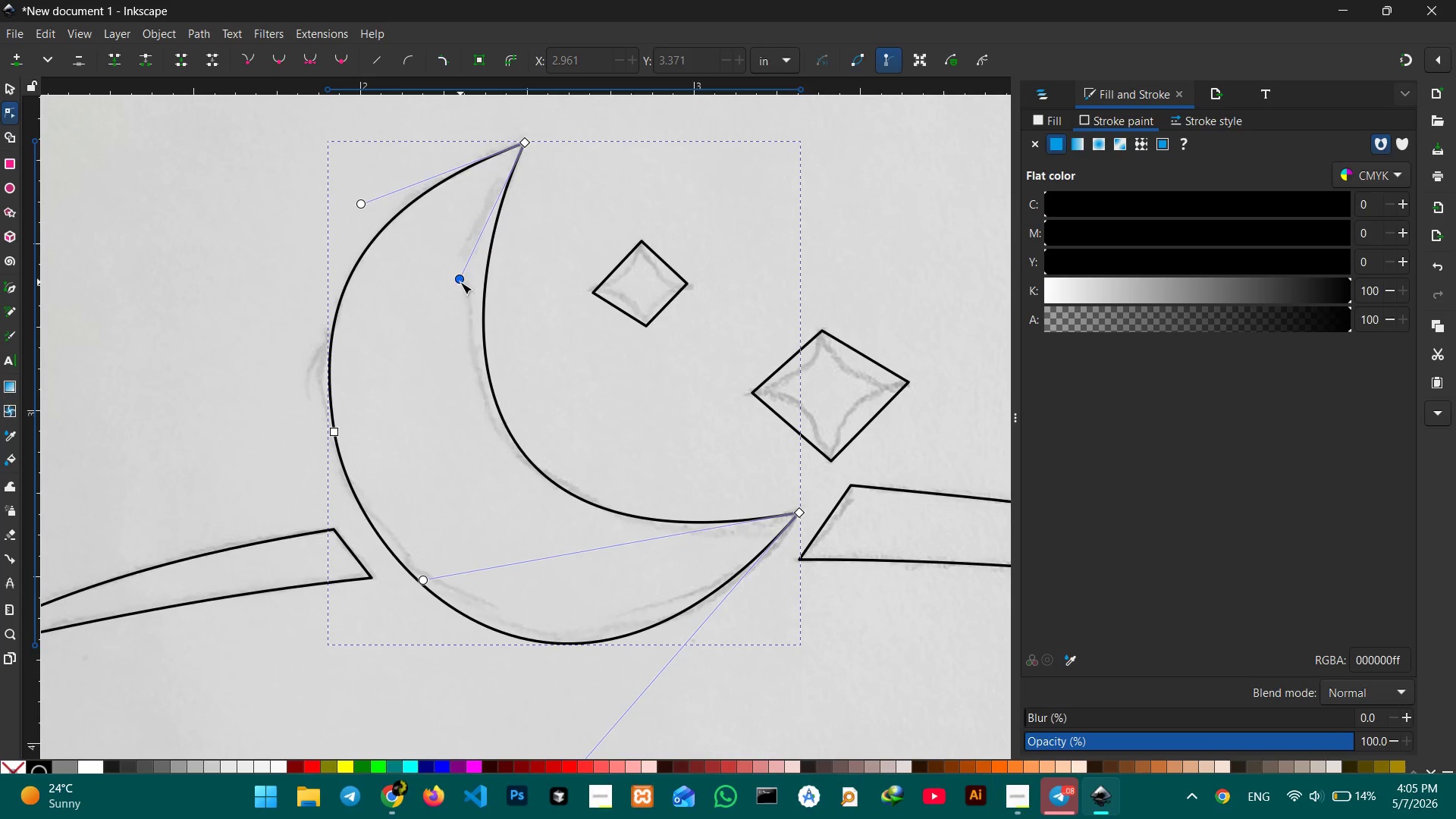 
left_click_drag(start_coordinate=[460, 282], to_coordinate=[423, 272])
 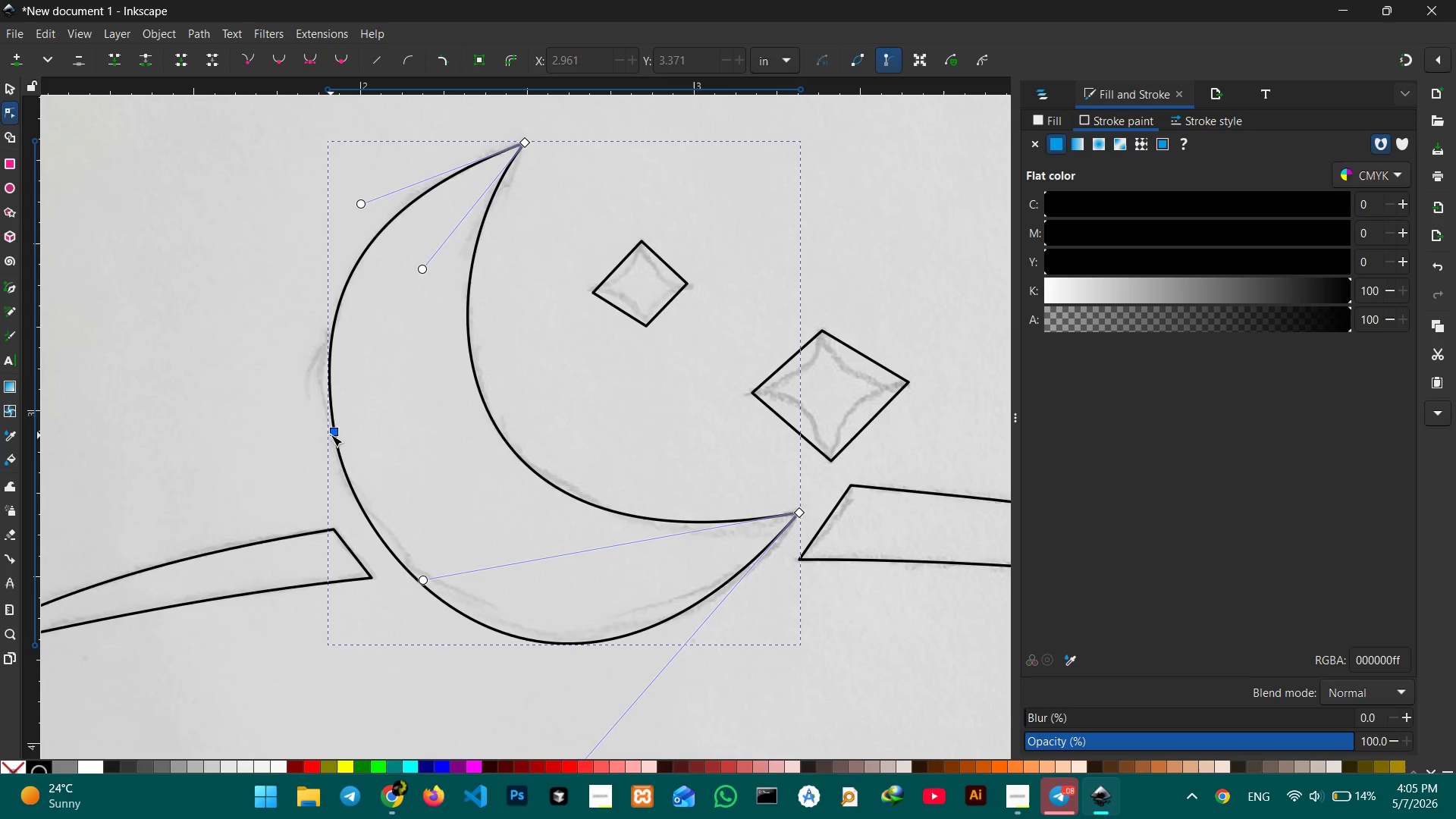 
left_click([331, 431])
 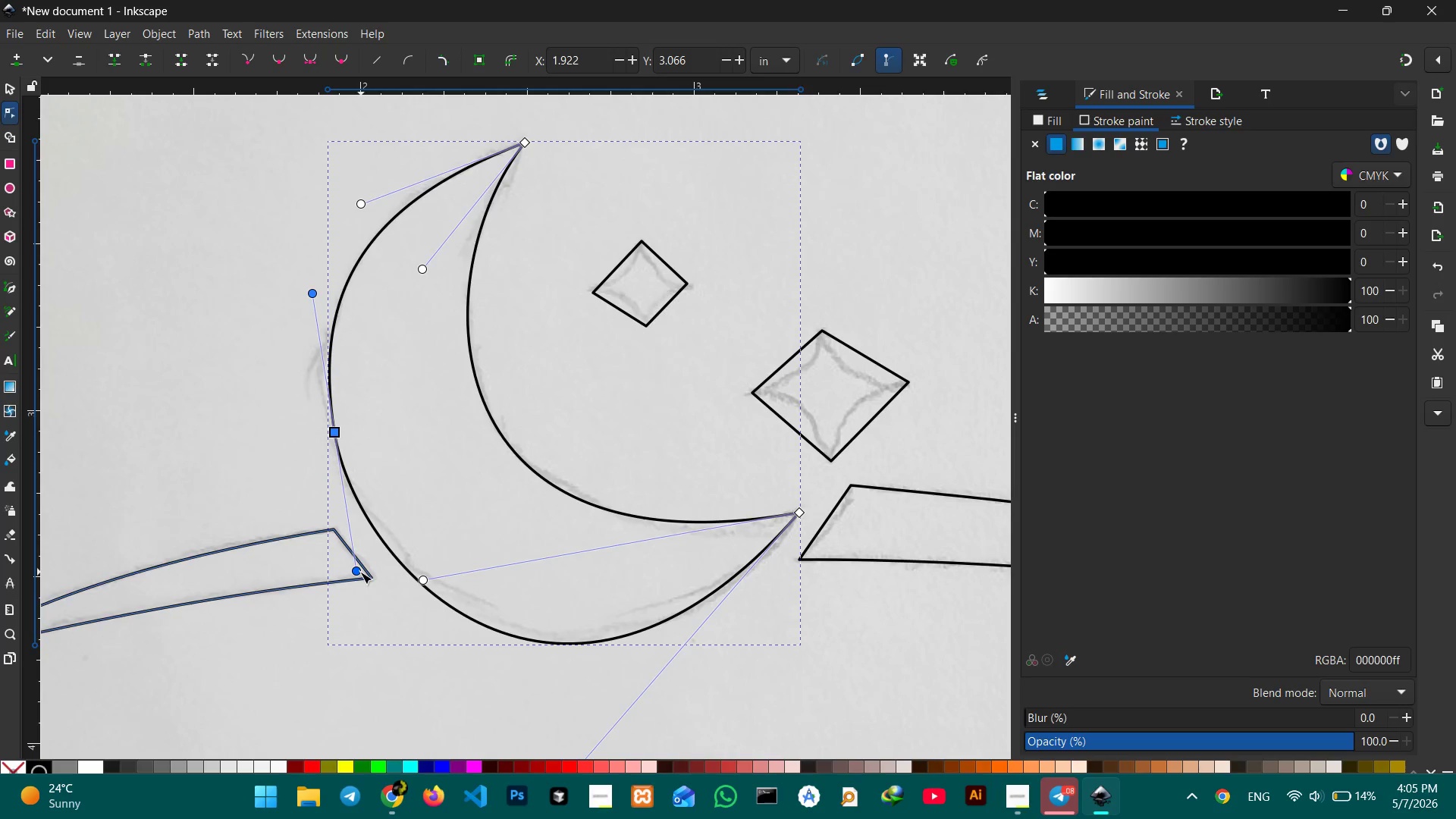 
left_click_drag(start_coordinate=[356, 572], to_coordinate=[351, 512])
 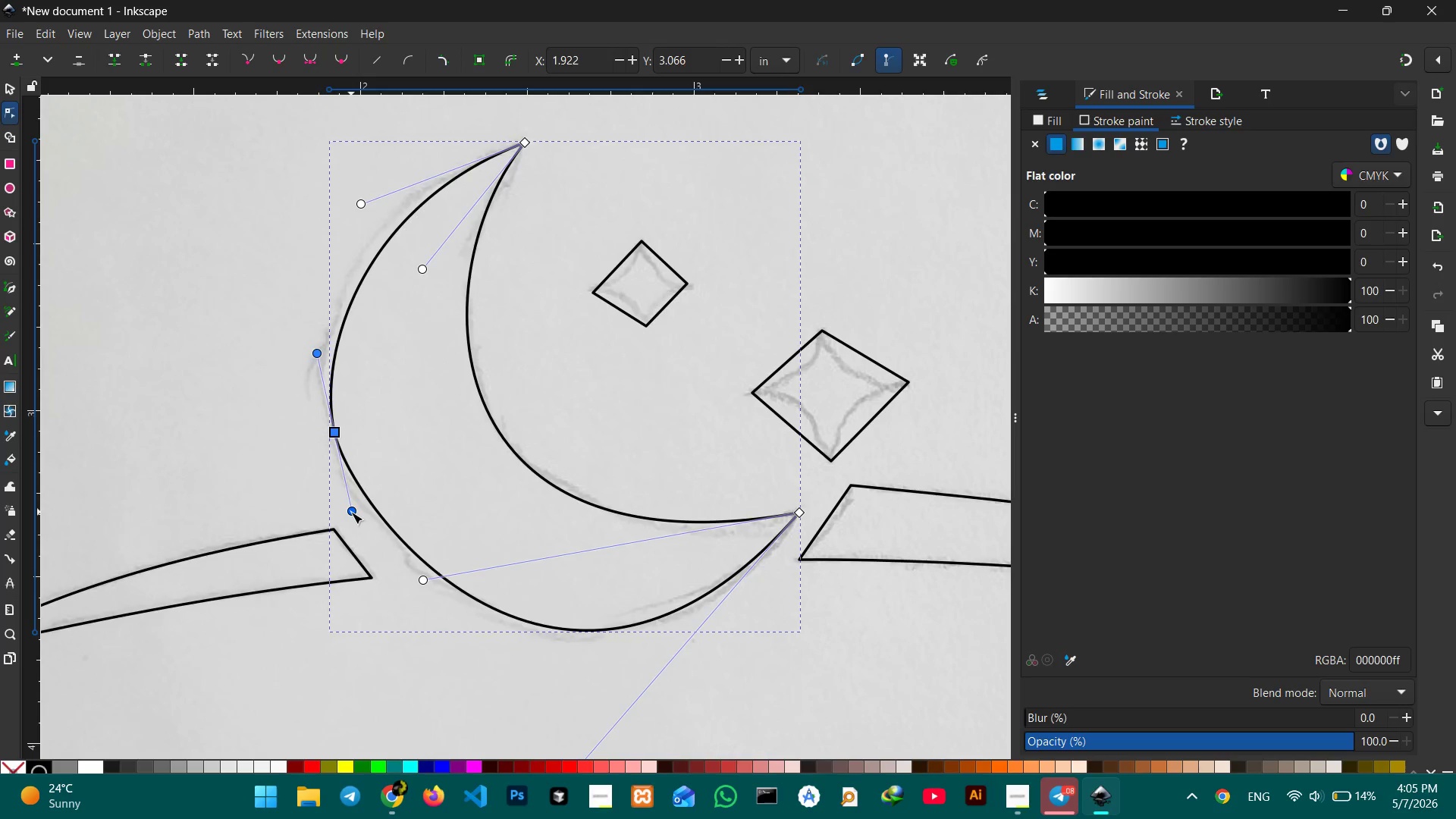 
key(Backspace)
 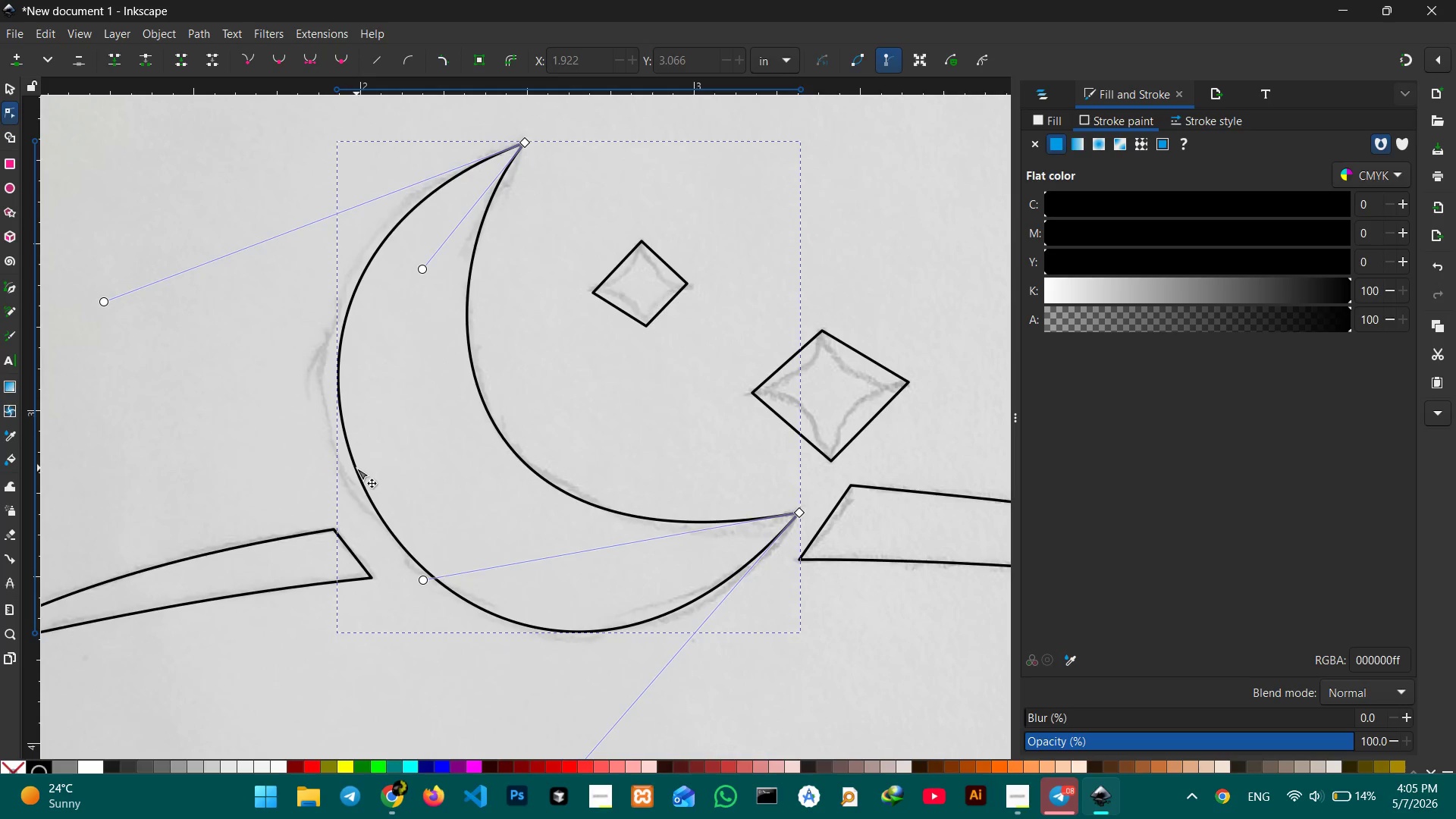 
left_click_drag(start_coordinate=[356, 468], to_coordinate=[339, 461])
 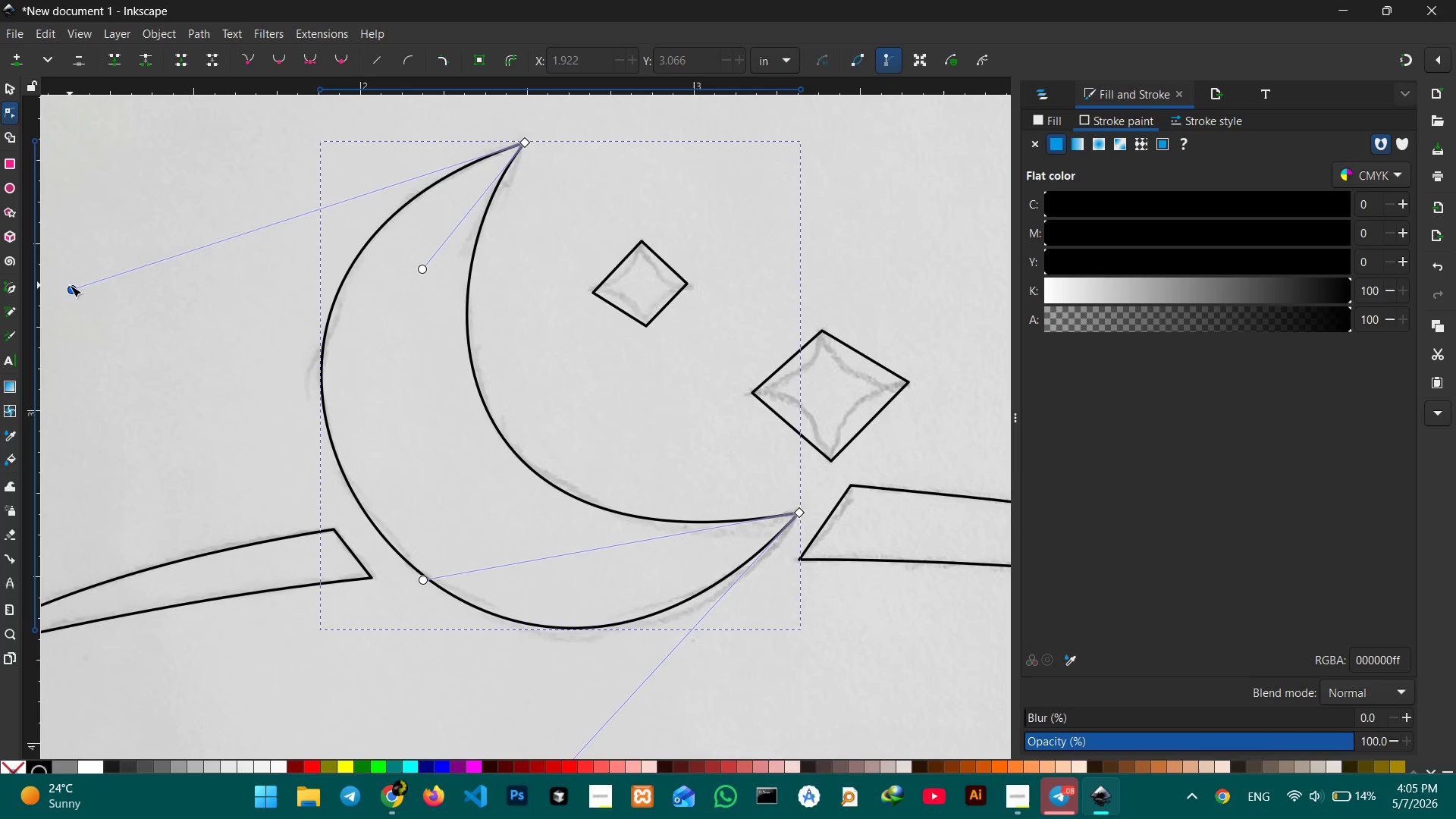 
left_click_drag(start_coordinate=[71, 287], to_coordinate=[72, 259])
 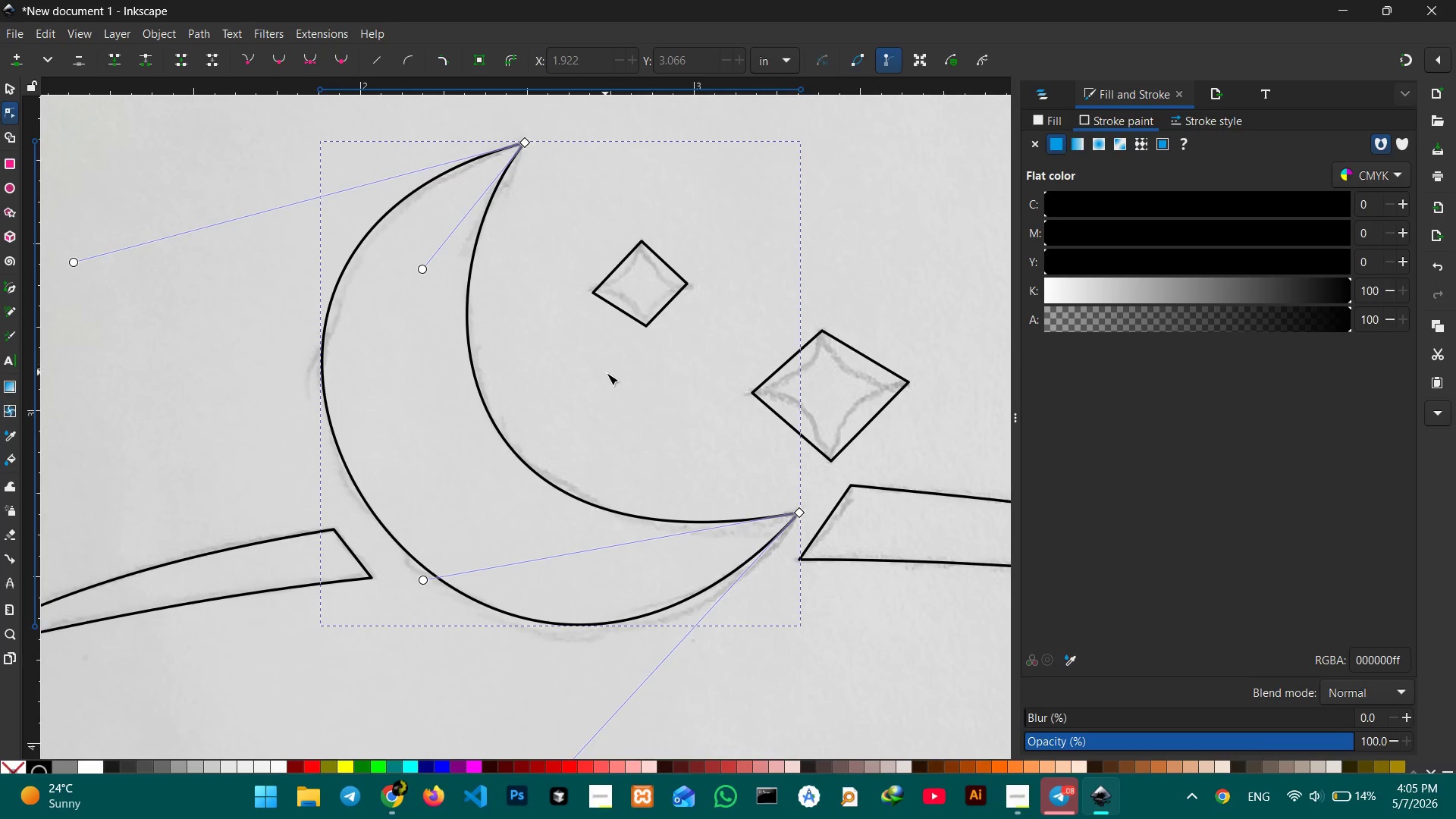 
hold_key(key=Space, duration=0.91)
 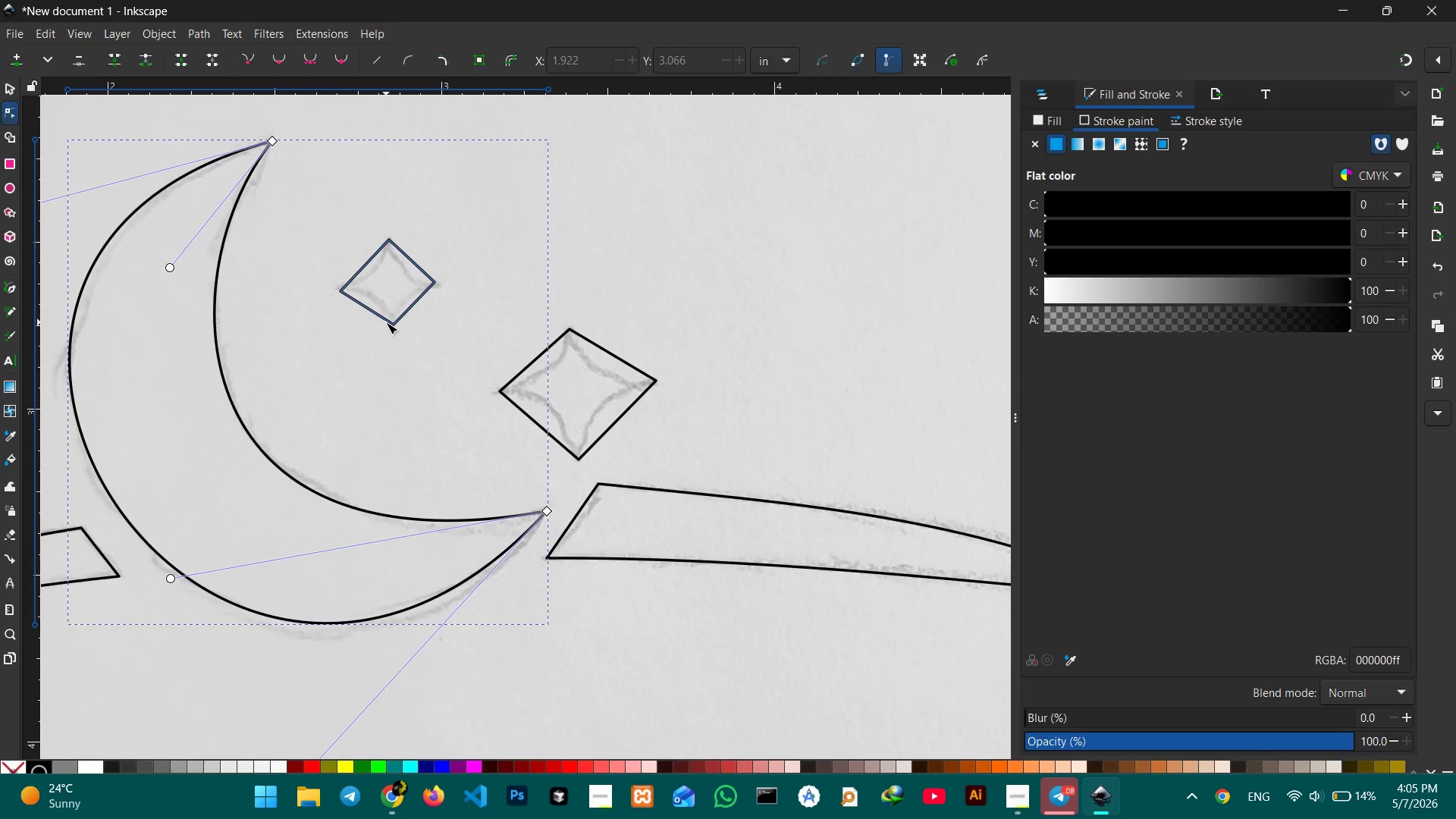 
left_click_drag(start_coordinate=[640, 388], to_coordinate=[376, 395])
 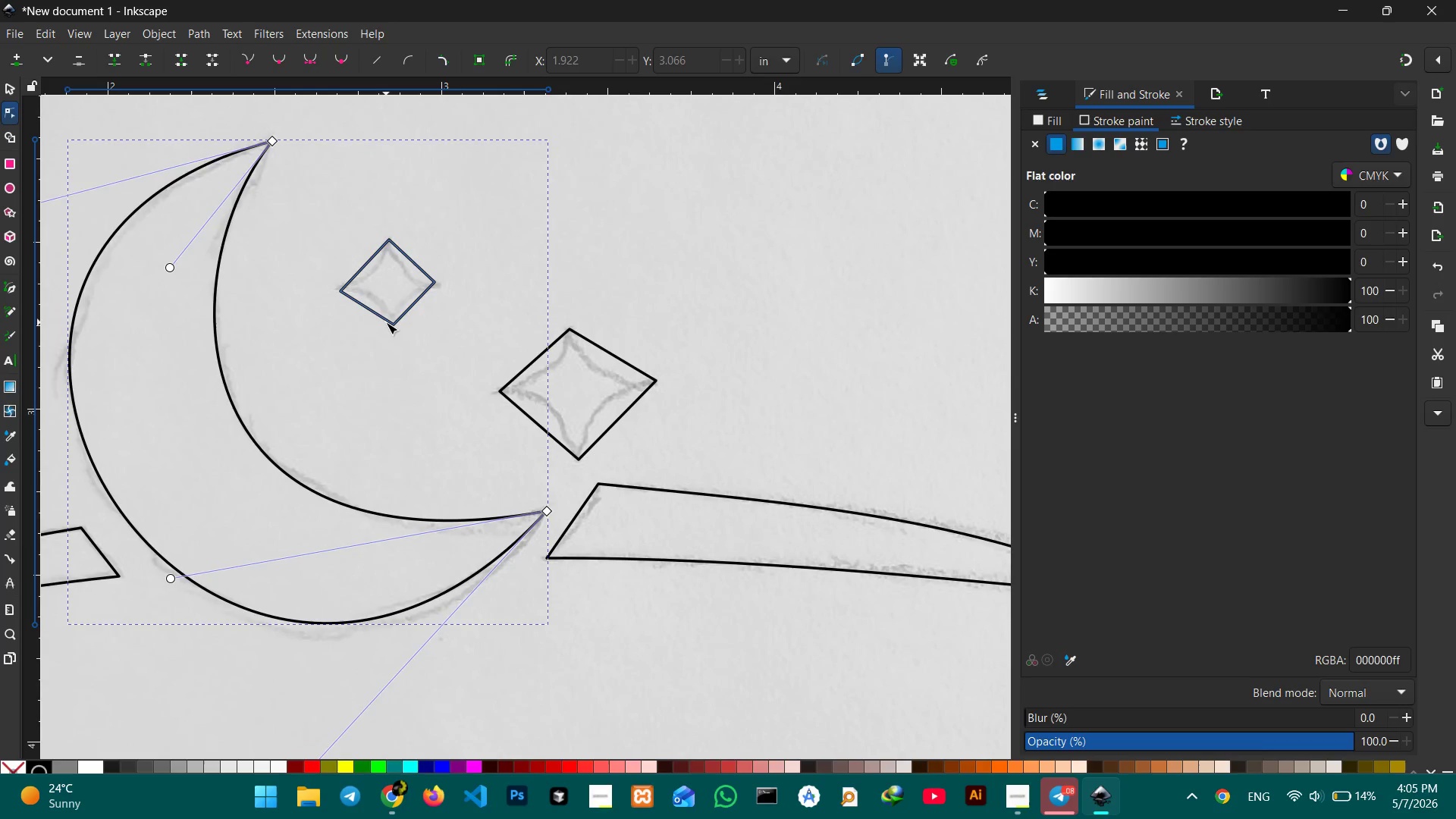 
left_click([386, 322])
 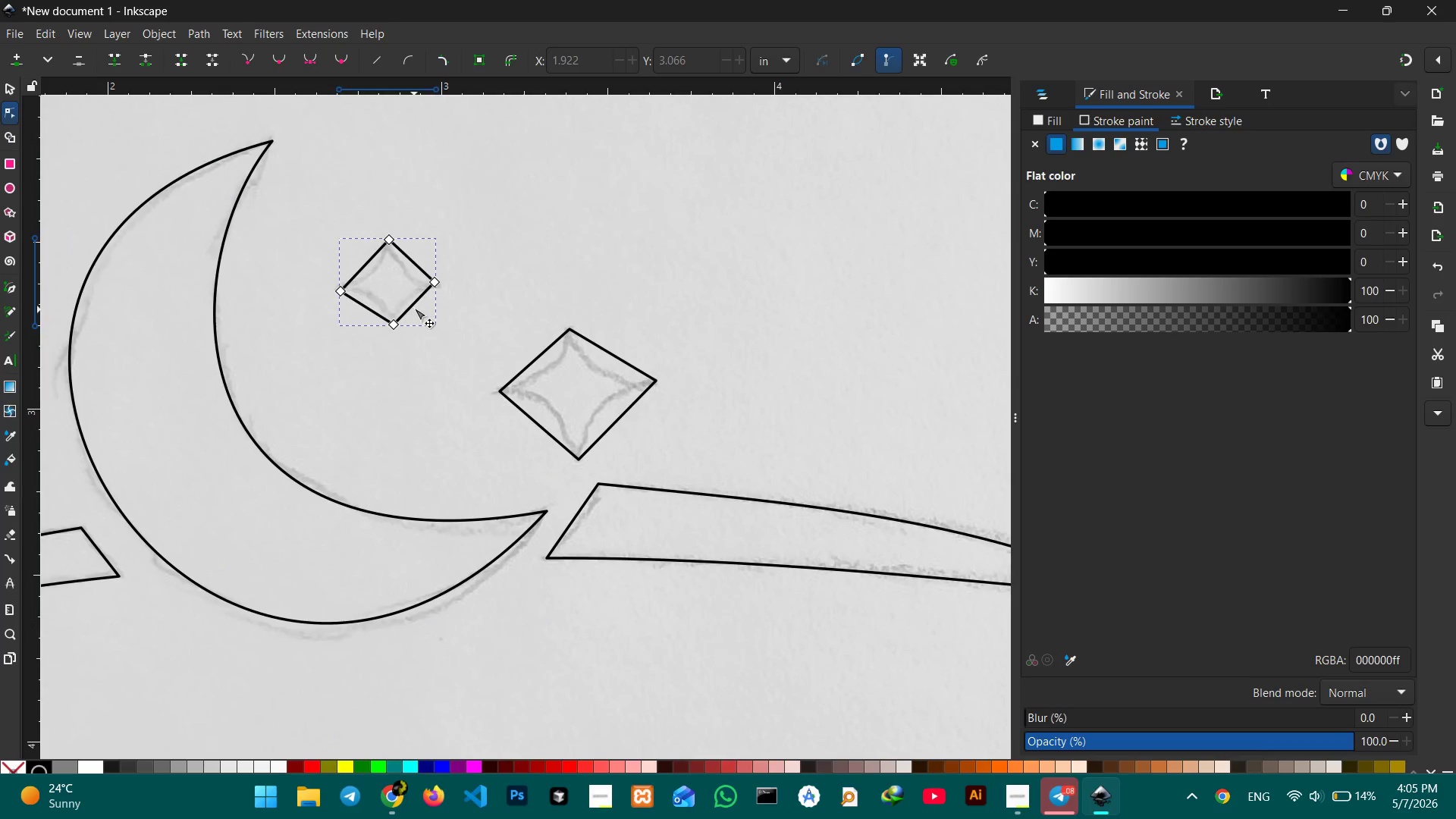 
left_click_drag(start_coordinate=[412, 303], to_coordinate=[409, 298])
 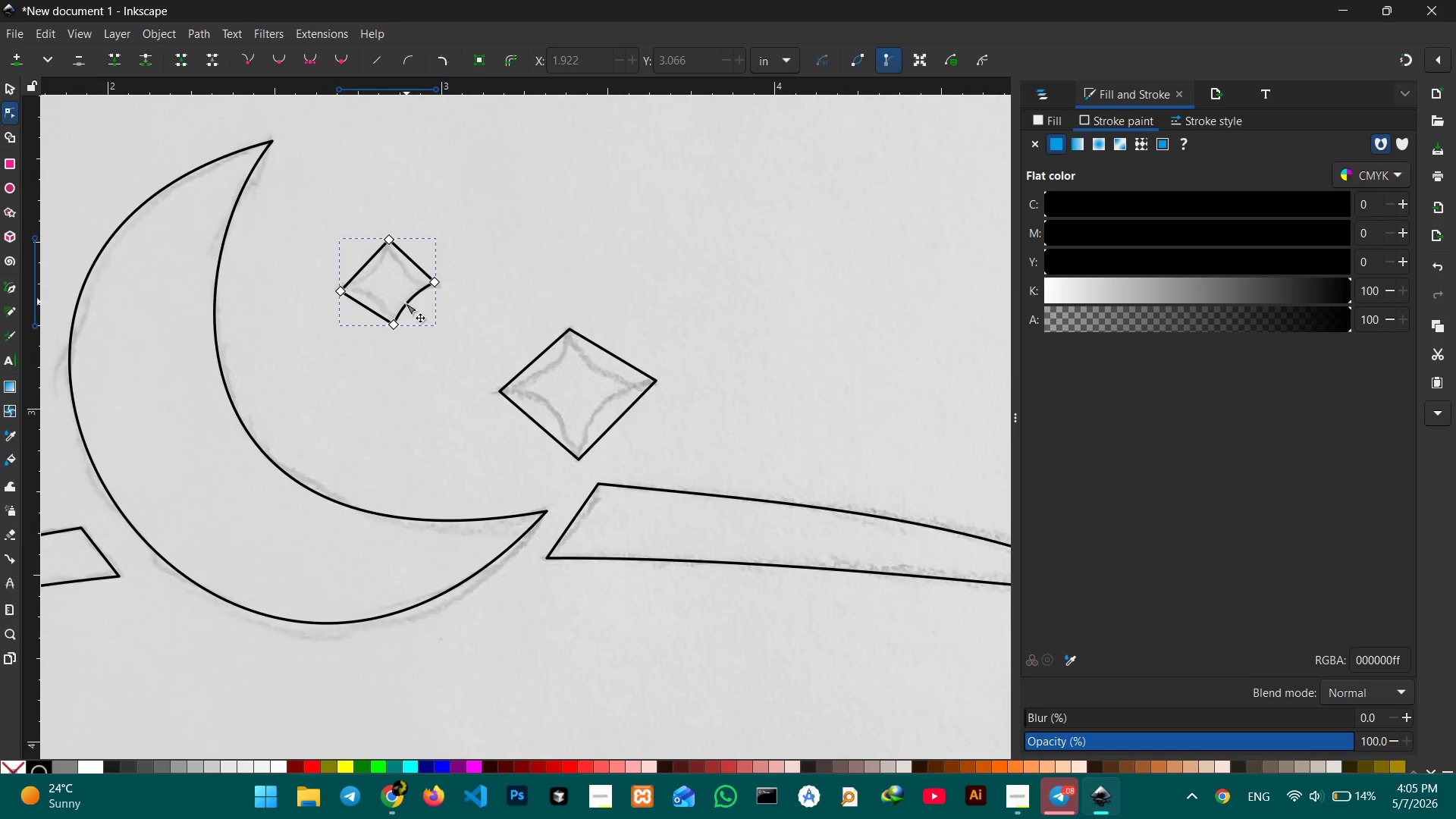 
hold_key(key=ControlLeft, duration=0.36)
scroll: coordinate [404, 304], scroll_direction: up, amount: 2.0
 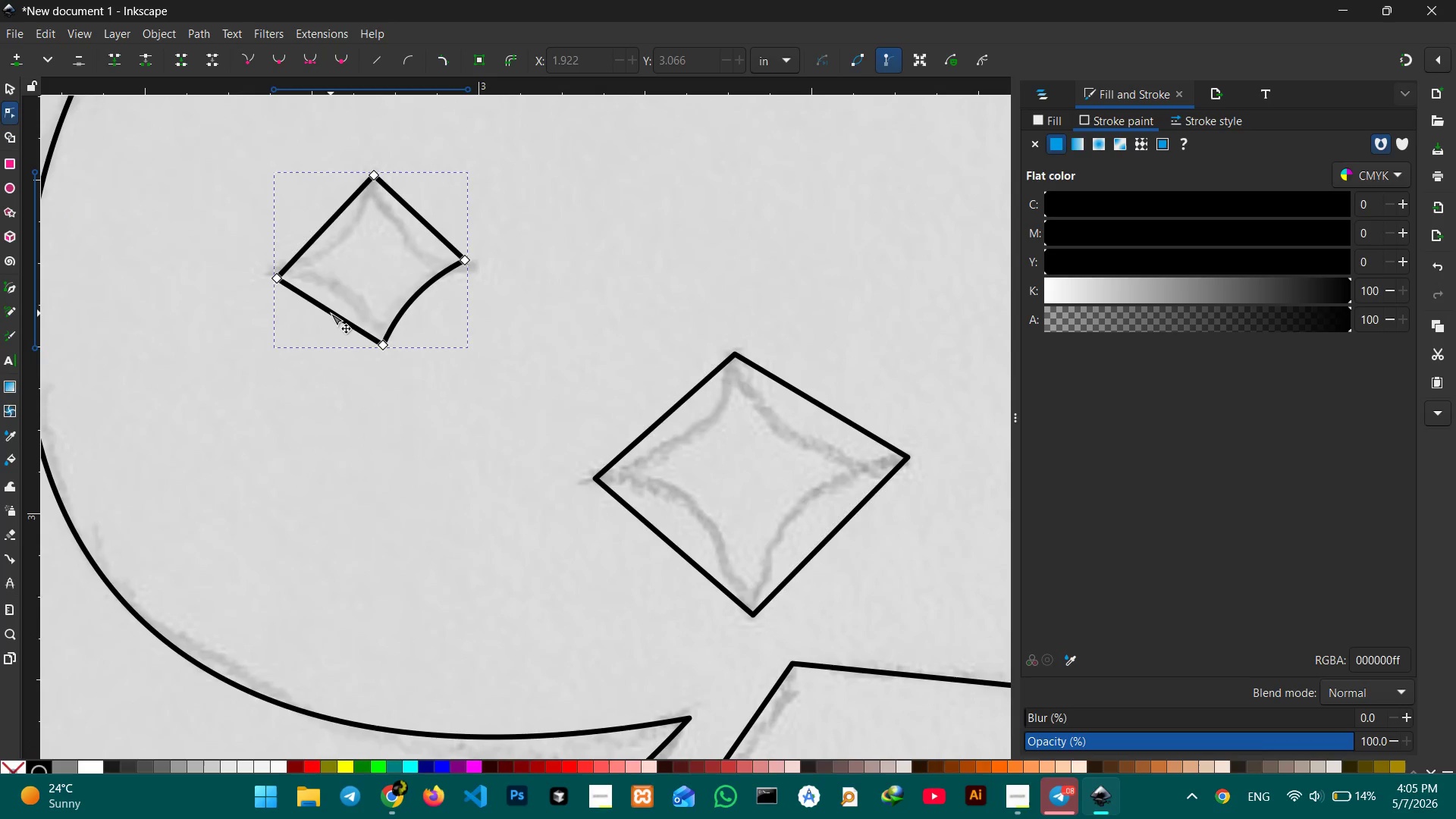 
left_click_drag(start_coordinate=[331, 313], to_coordinate=[344, 300])
 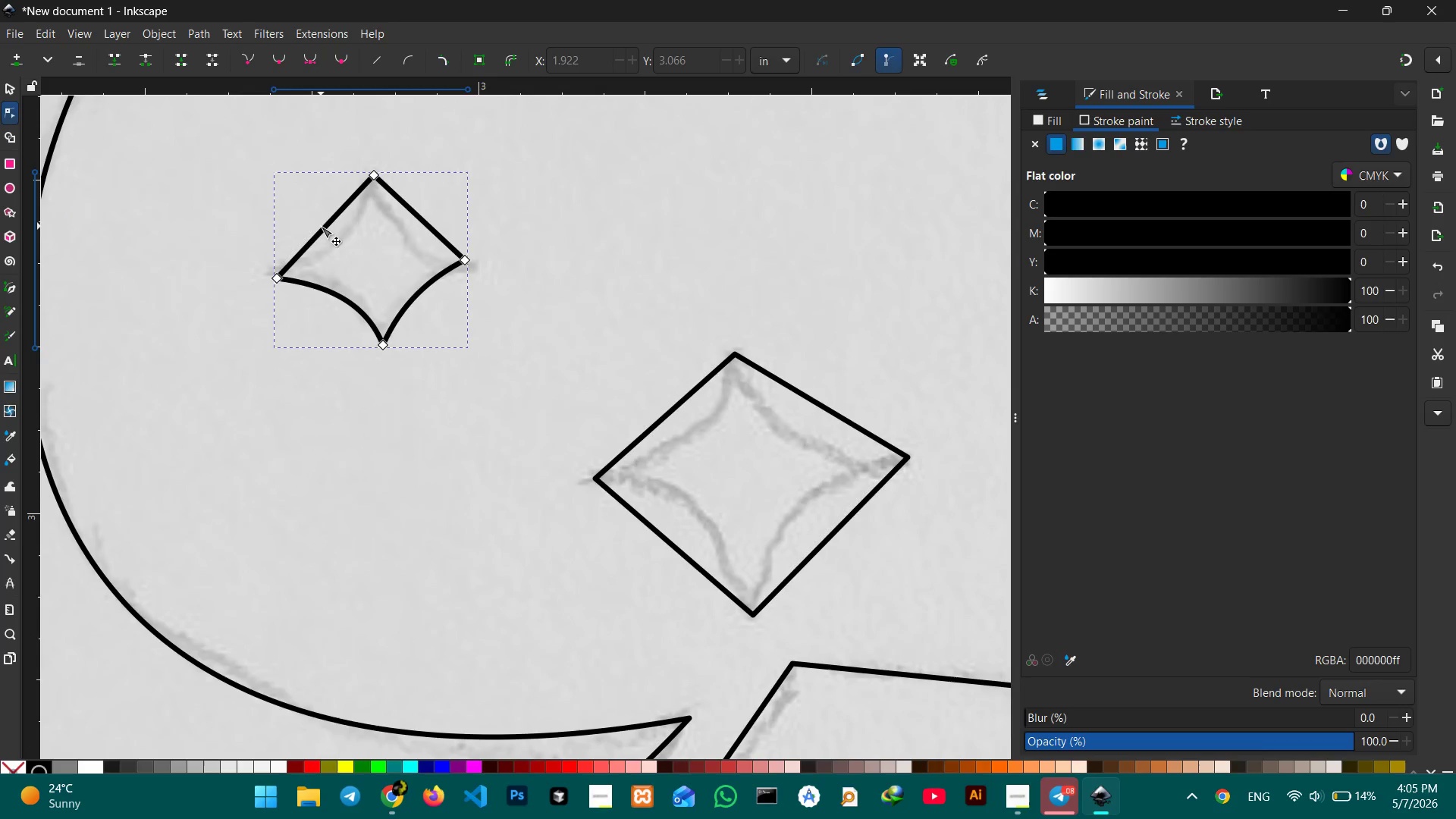 
left_click_drag(start_coordinate=[321, 226], to_coordinate=[338, 235])
 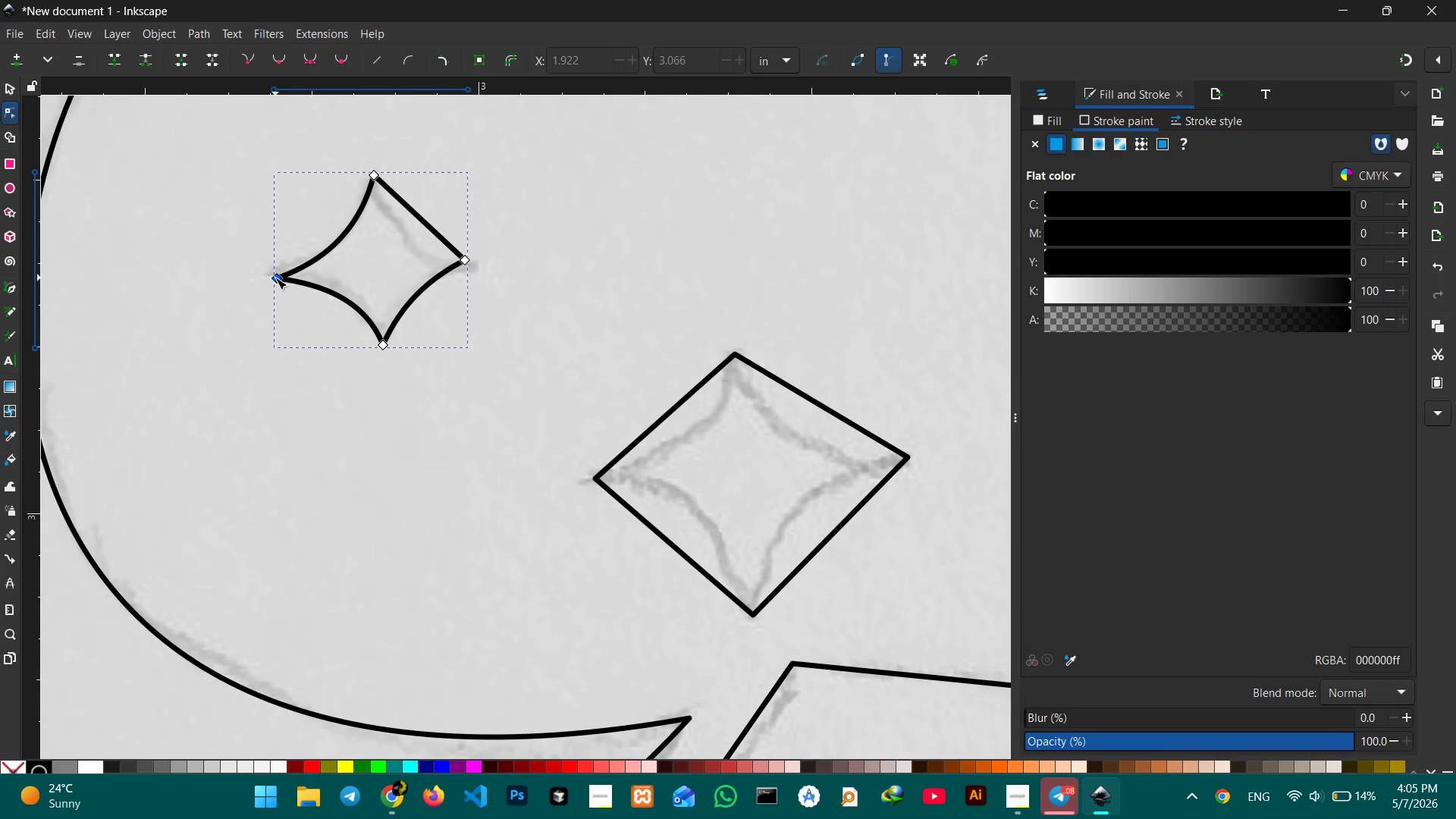 
left_click_drag(start_coordinate=[275, 278], to_coordinate=[275, 270])
 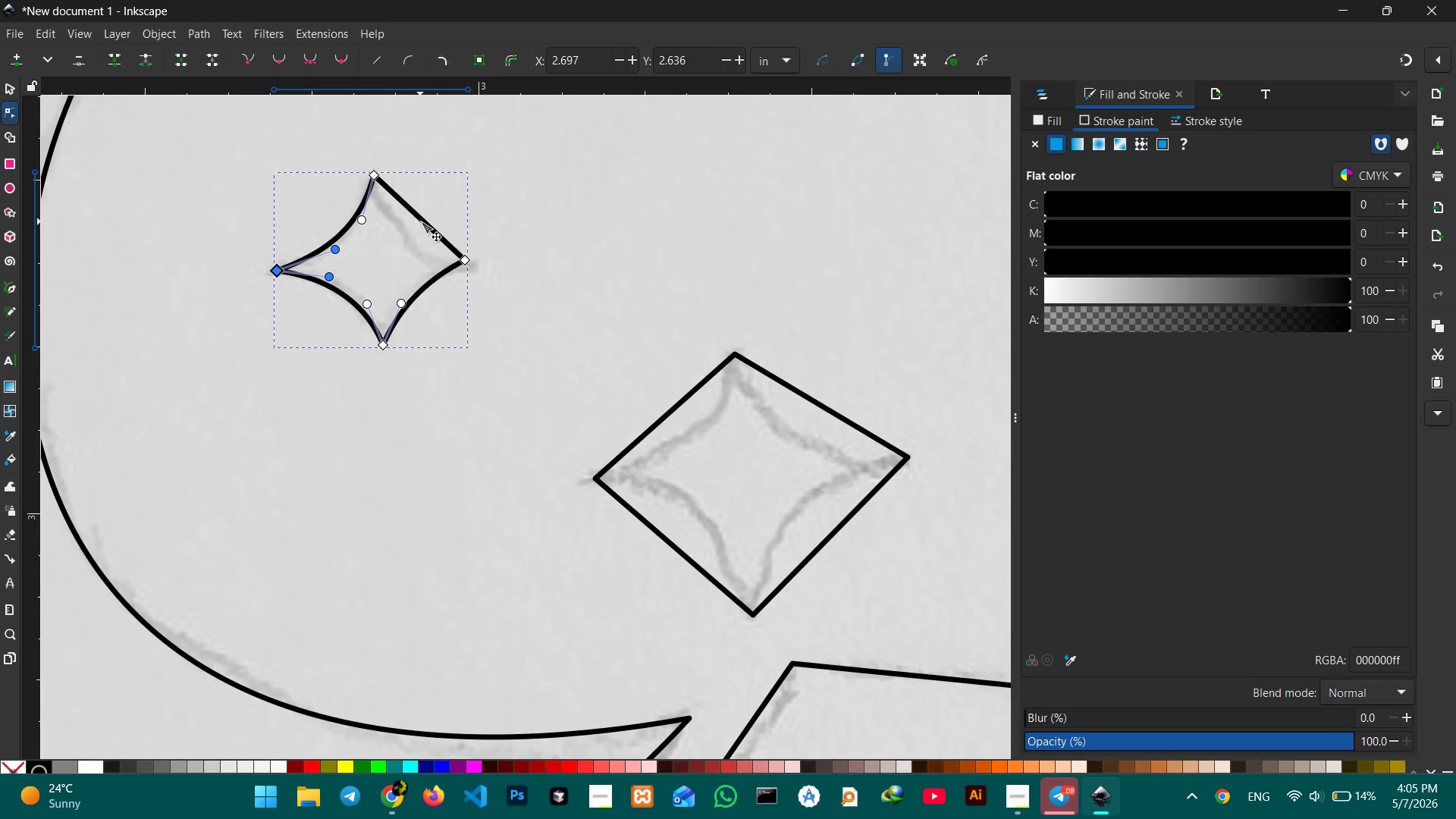 
left_click_drag(start_coordinate=[421, 221], to_coordinate=[404, 234])
 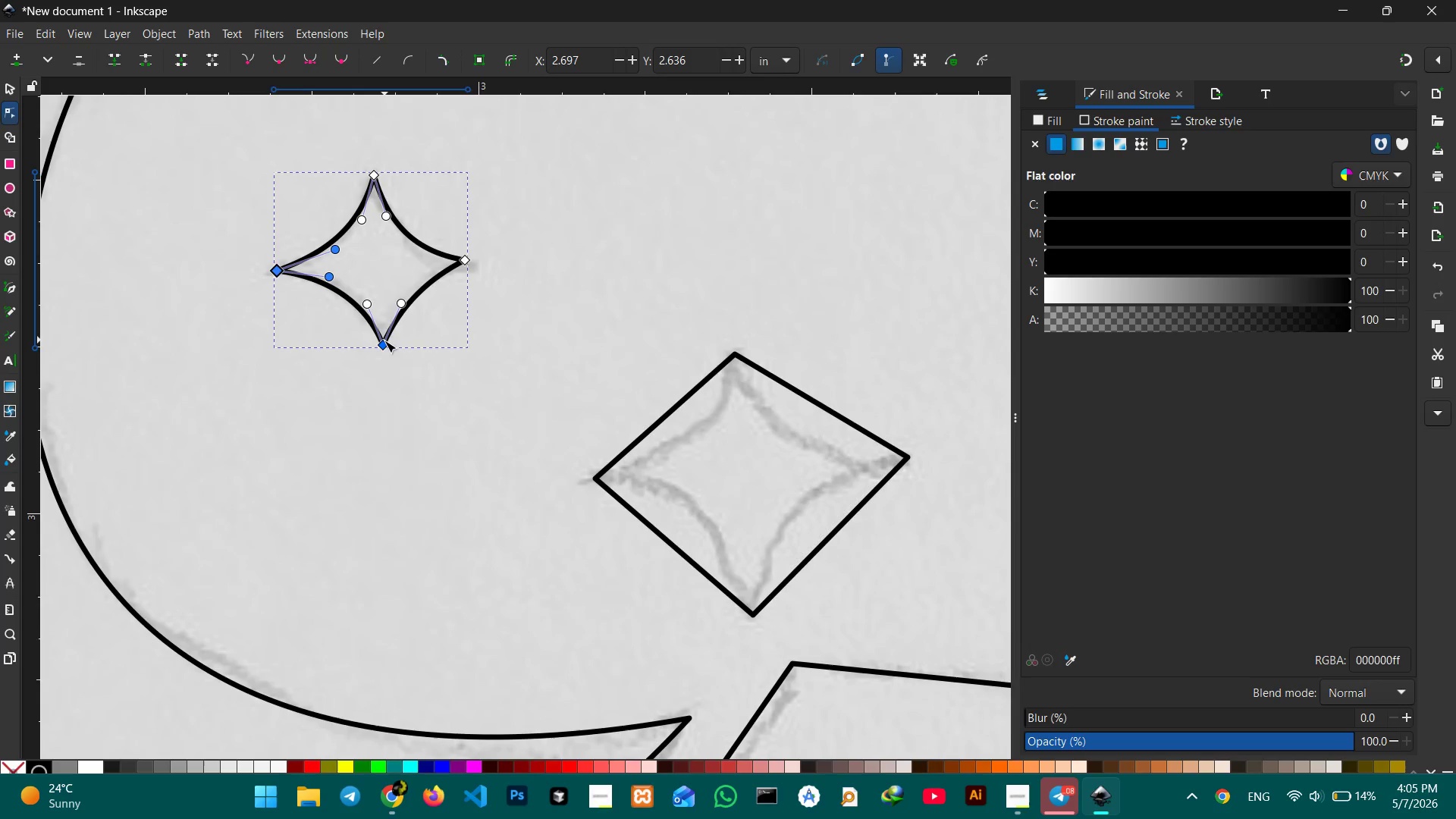 
left_click_drag(start_coordinate=[384, 344], to_coordinate=[378, 344])
 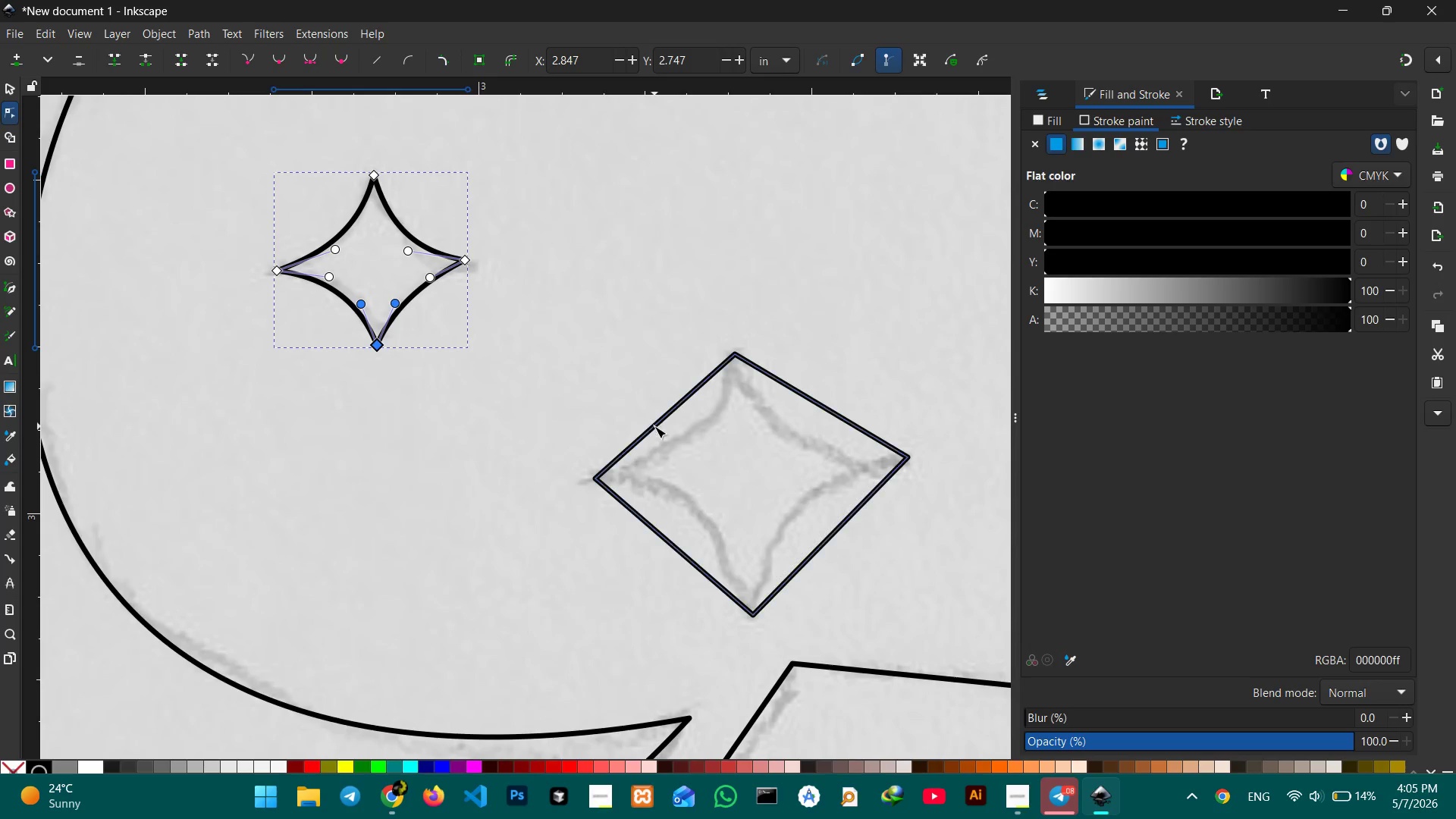 
left_click([655, 427])
 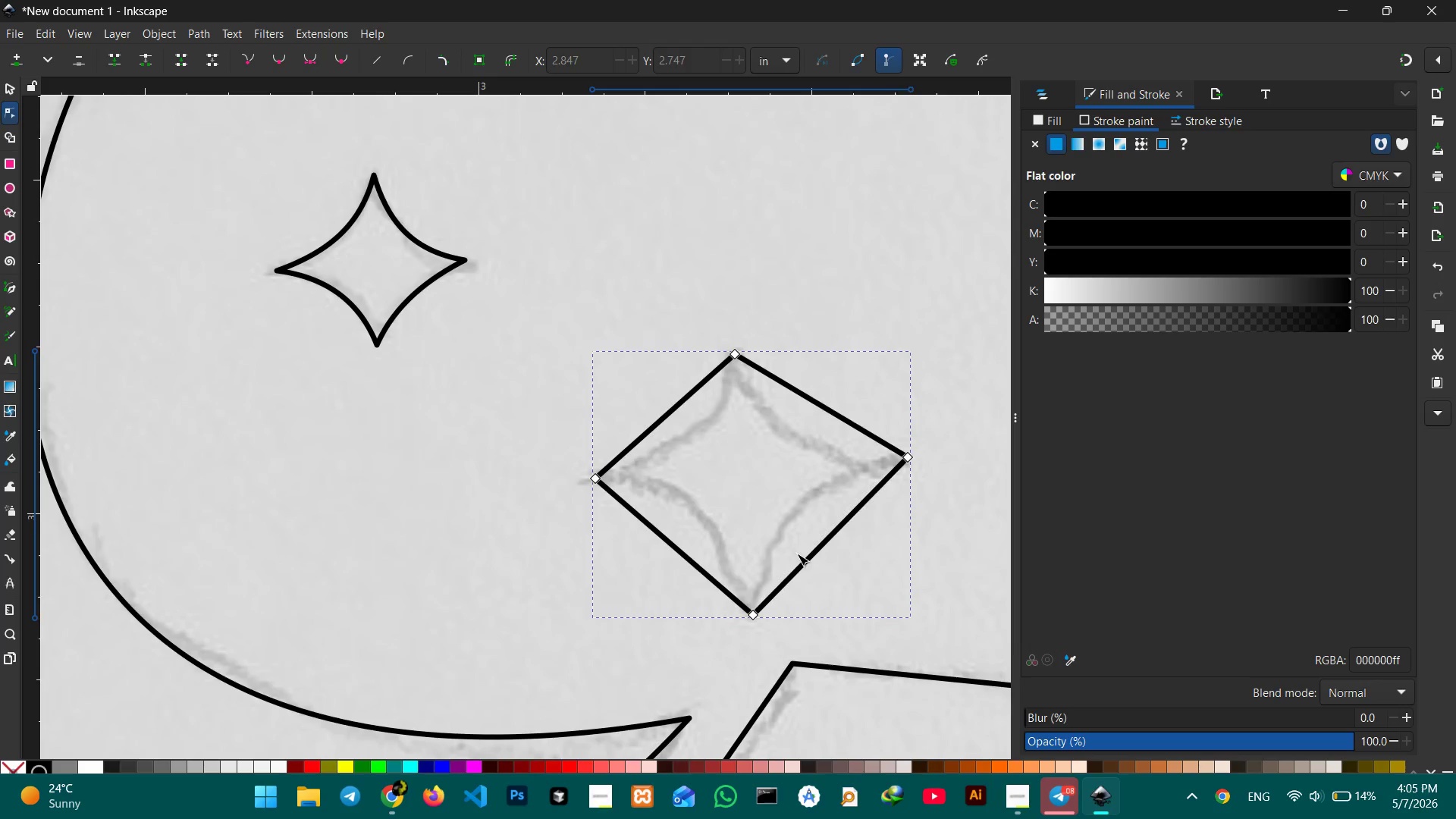 
hold_key(key=Space, duration=0.73)
 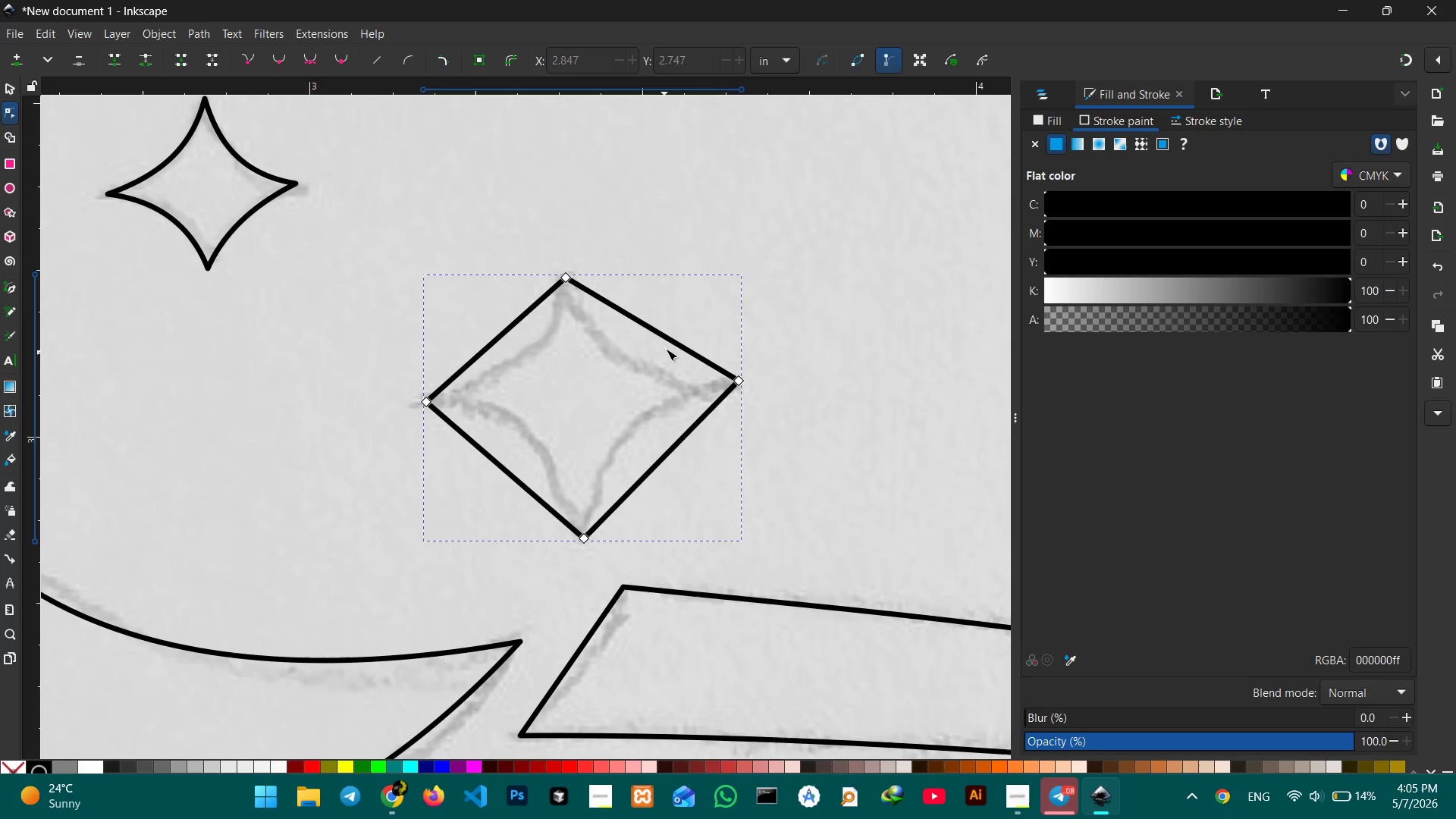 
left_click_drag(start_coordinate=[805, 563], to_coordinate=[636, 487])
 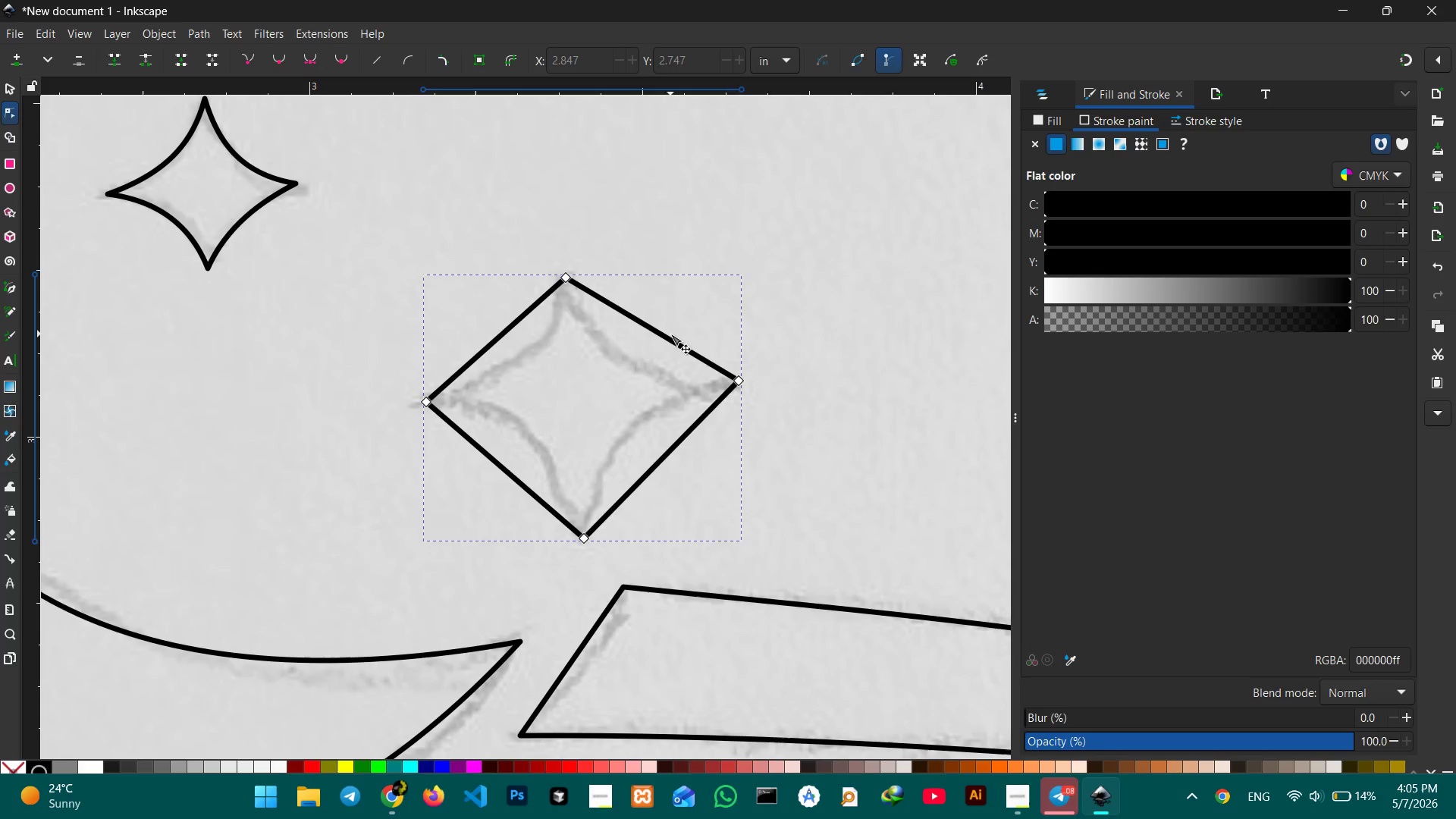 
left_click_drag(start_coordinate=[670, 334], to_coordinate=[639, 363])
 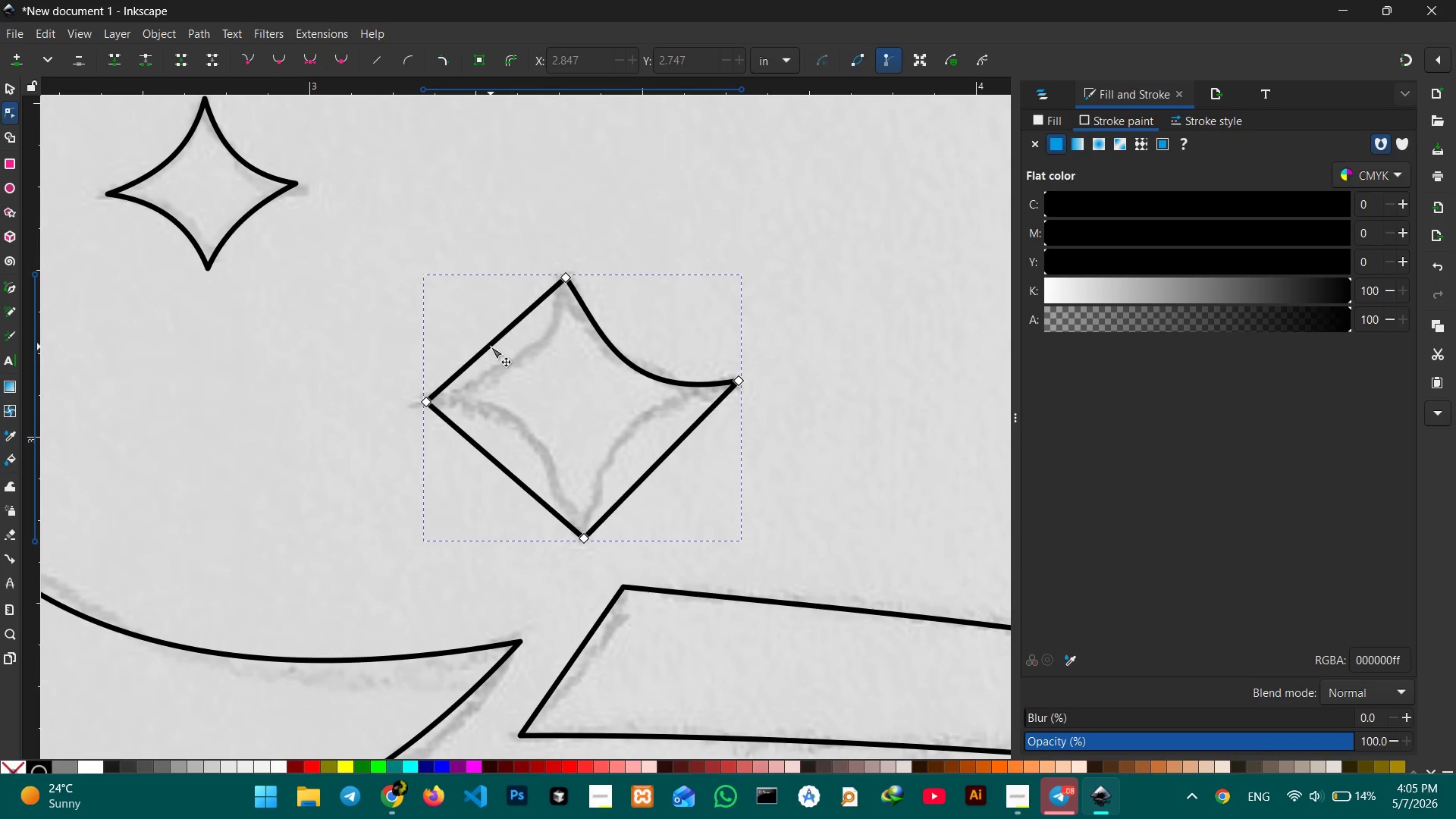 
left_click_drag(start_coordinate=[490, 346], to_coordinate=[519, 358])
 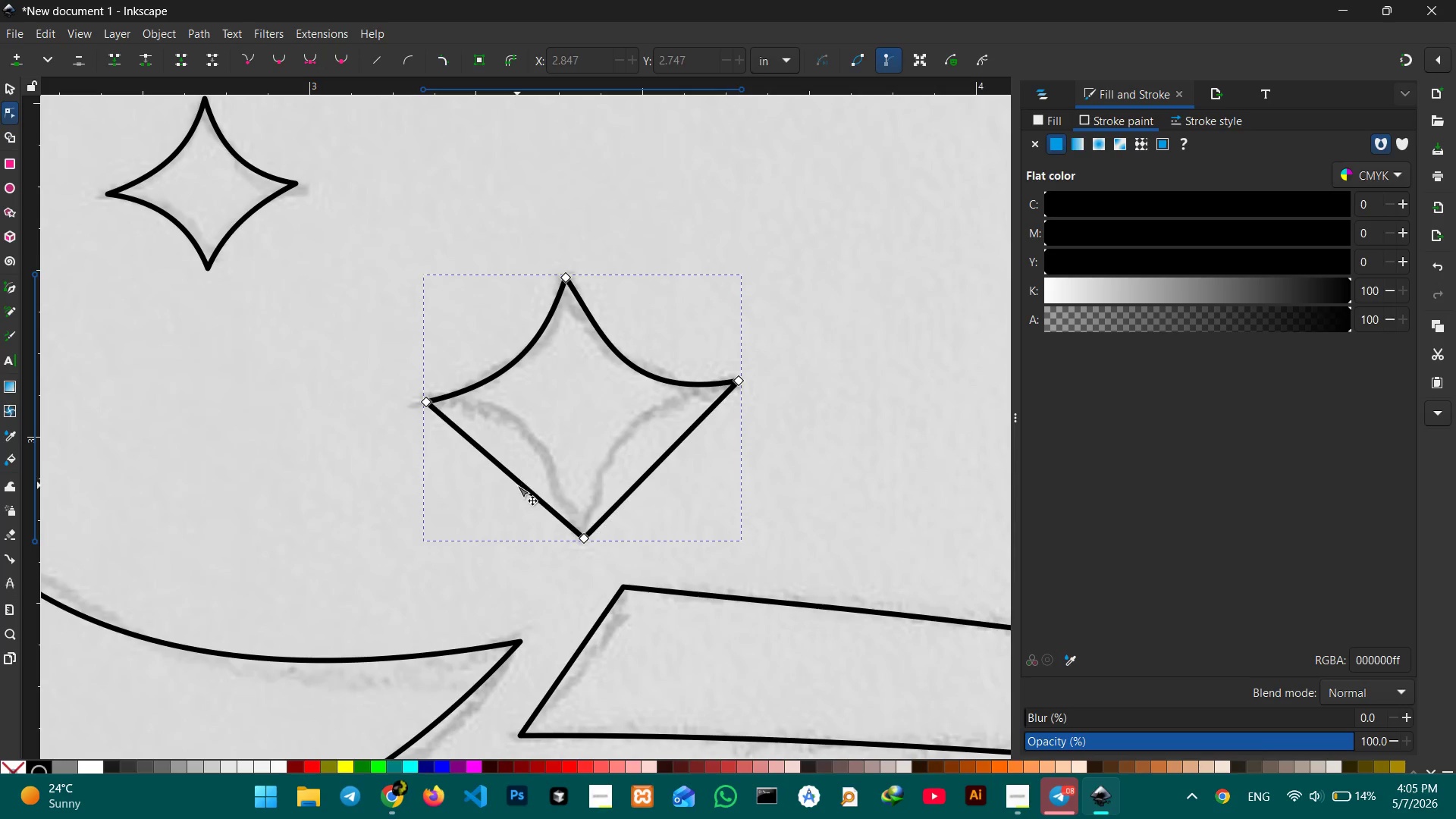 
left_click_drag(start_coordinate=[517, 485], to_coordinate=[528, 446])
 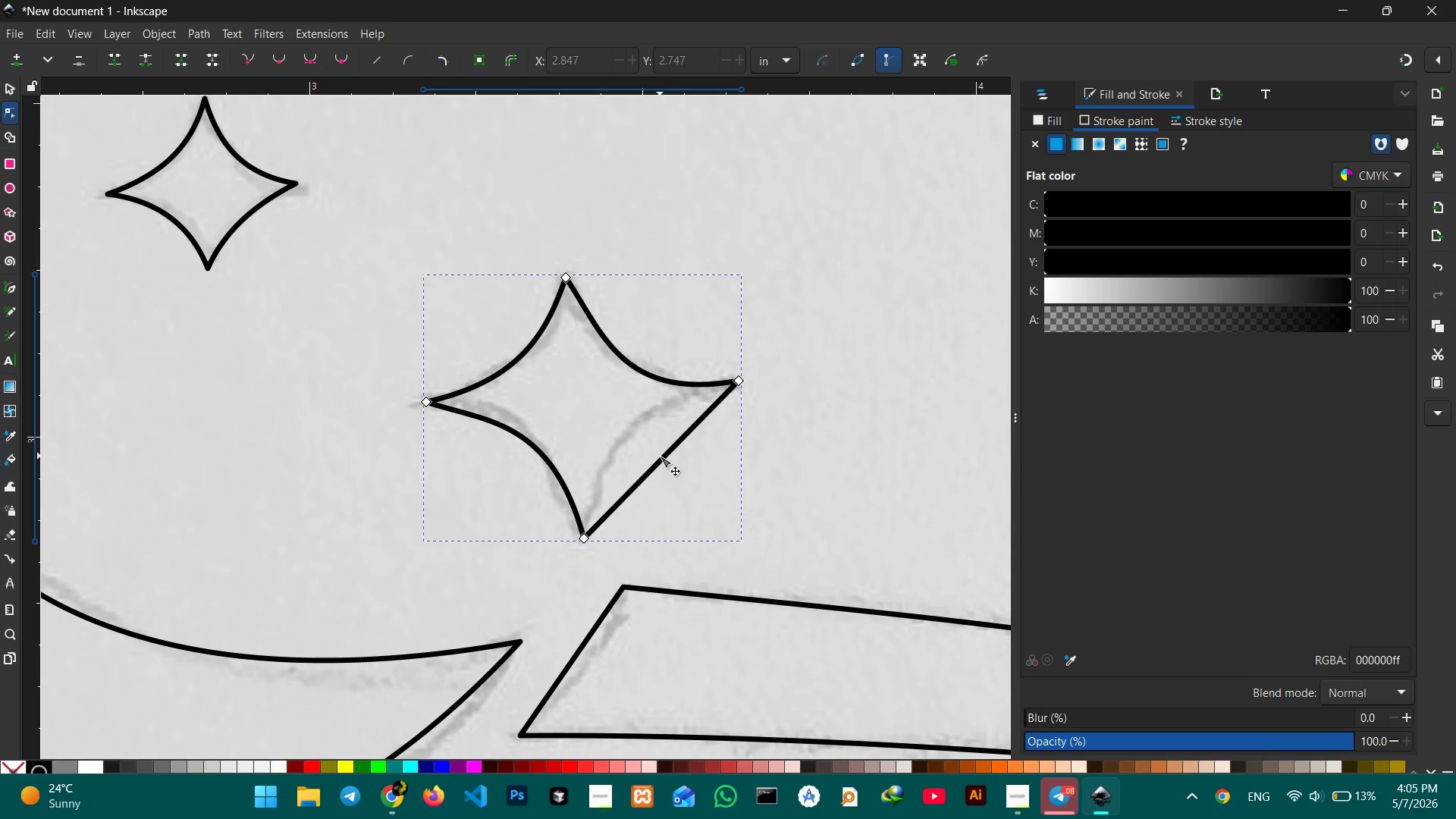 
left_click_drag(start_coordinate=[660, 456], to_coordinate=[627, 435])
 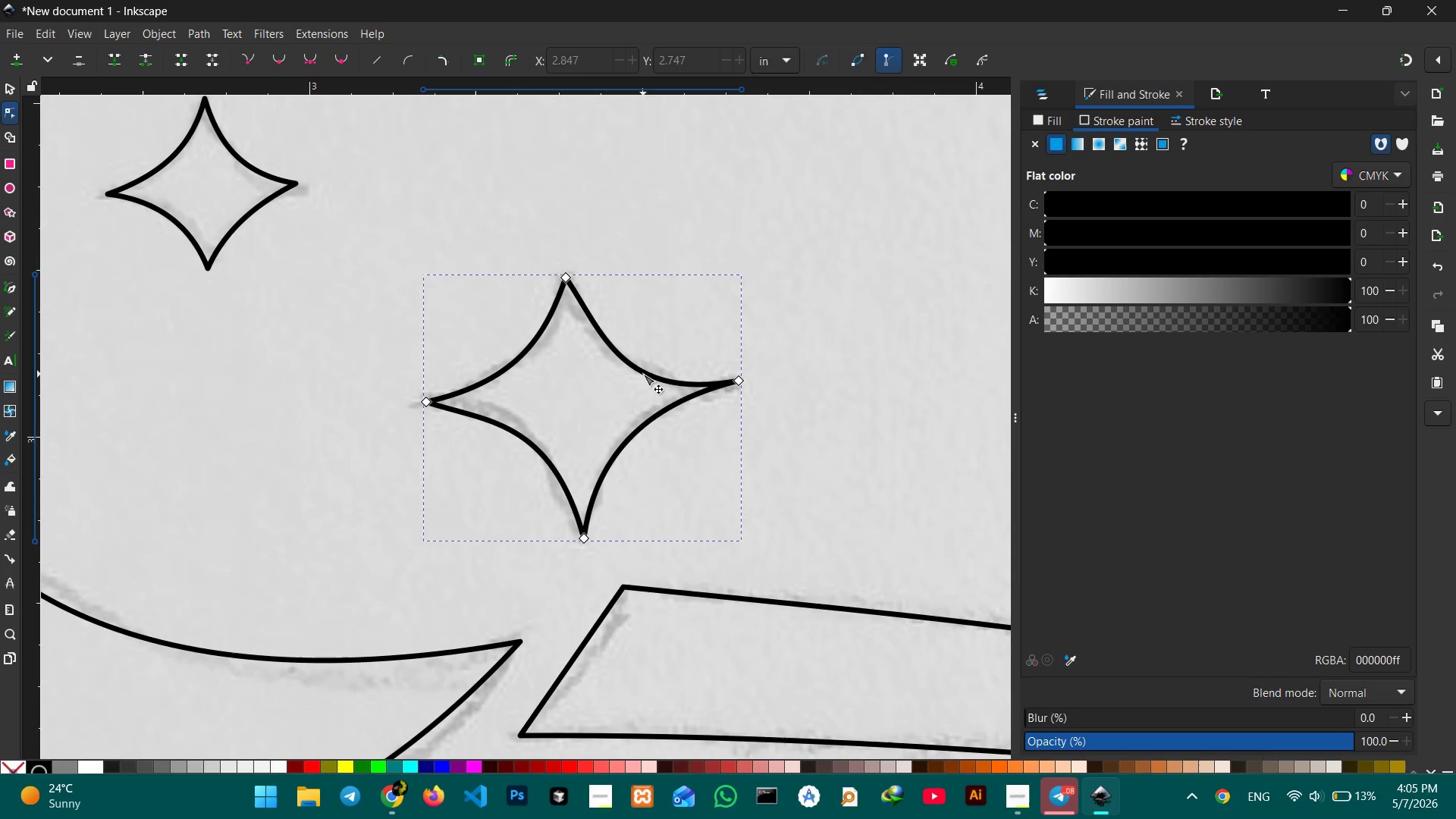 
left_click_drag(start_coordinate=[642, 369], to_coordinate=[631, 354])
 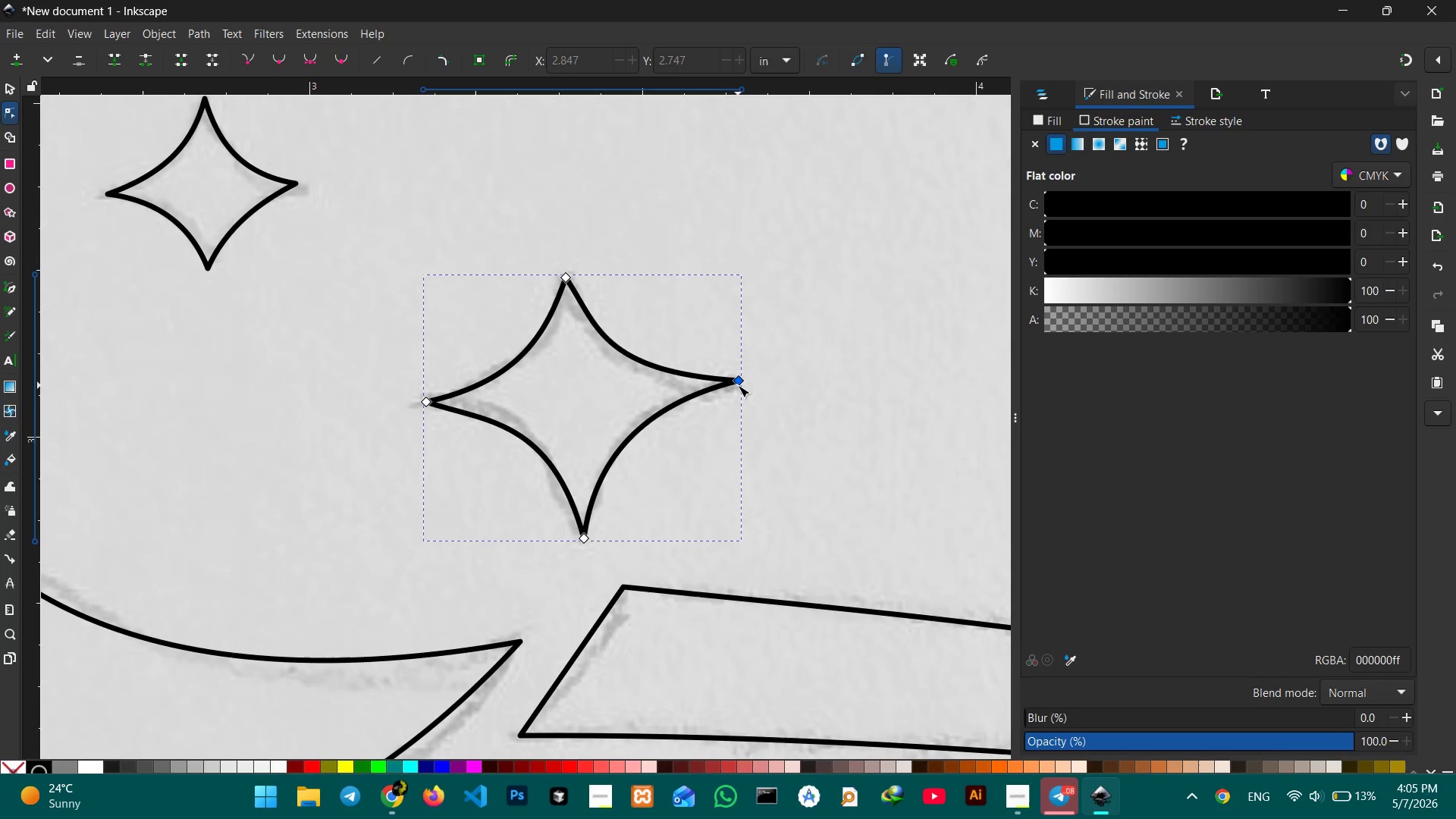 
left_click_drag(start_coordinate=[738, 384], to_coordinate=[733, 391])
 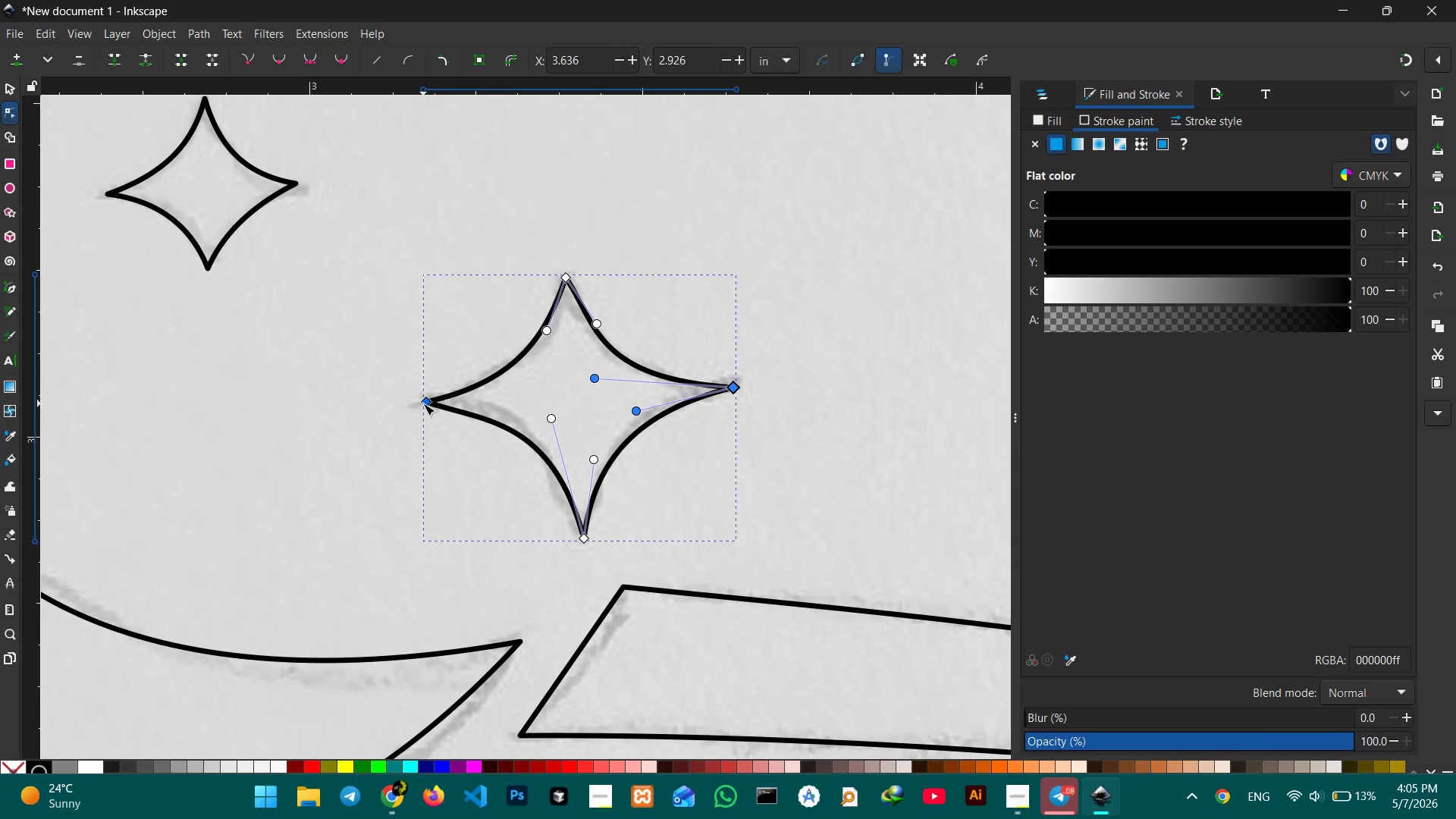 
left_click_drag(start_coordinate=[423, 403], to_coordinate=[426, 399])
 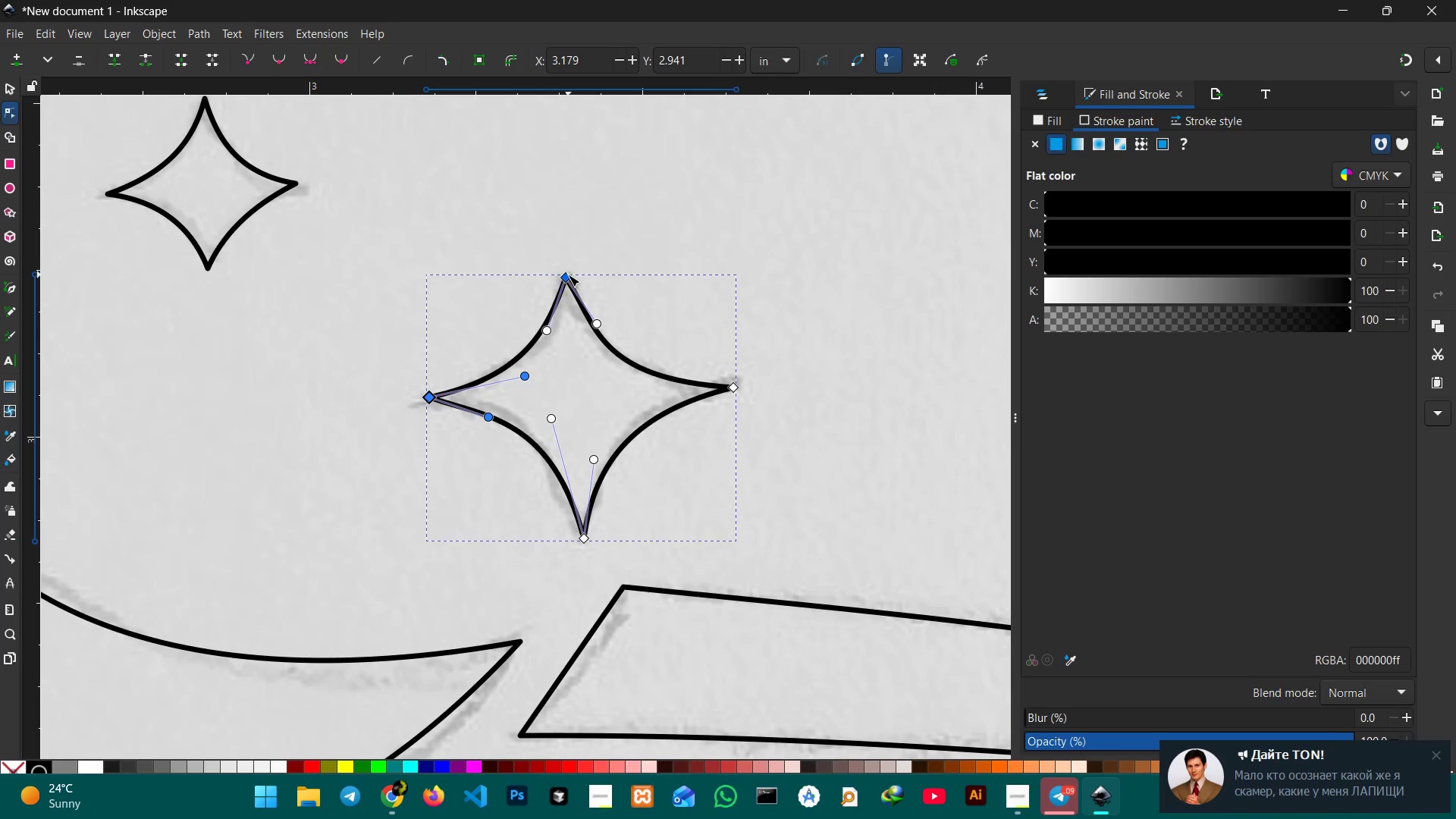 
left_click_drag(start_coordinate=[568, 275], to_coordinate=[579, 275])
 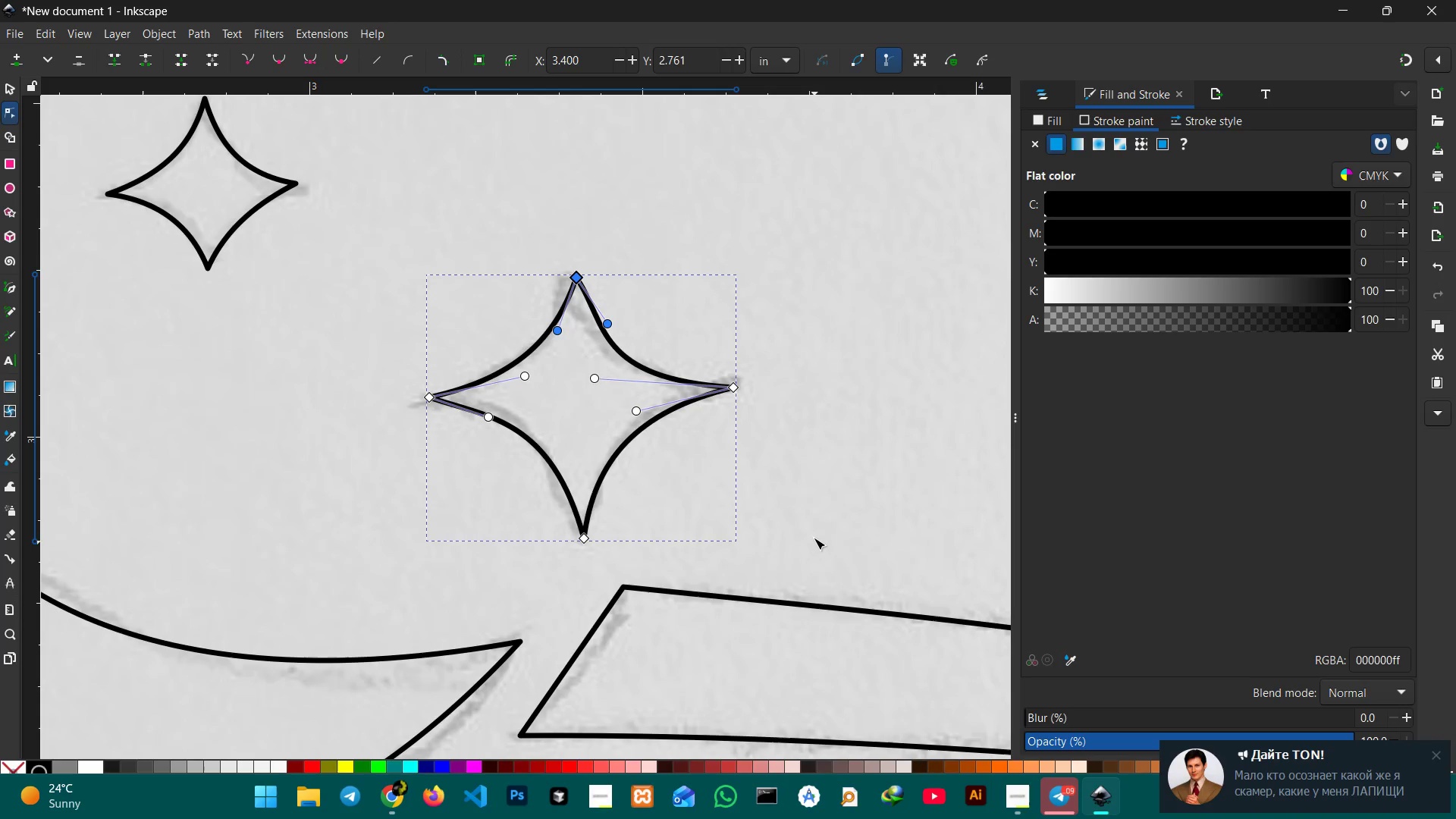 
left_click([813, 535])
 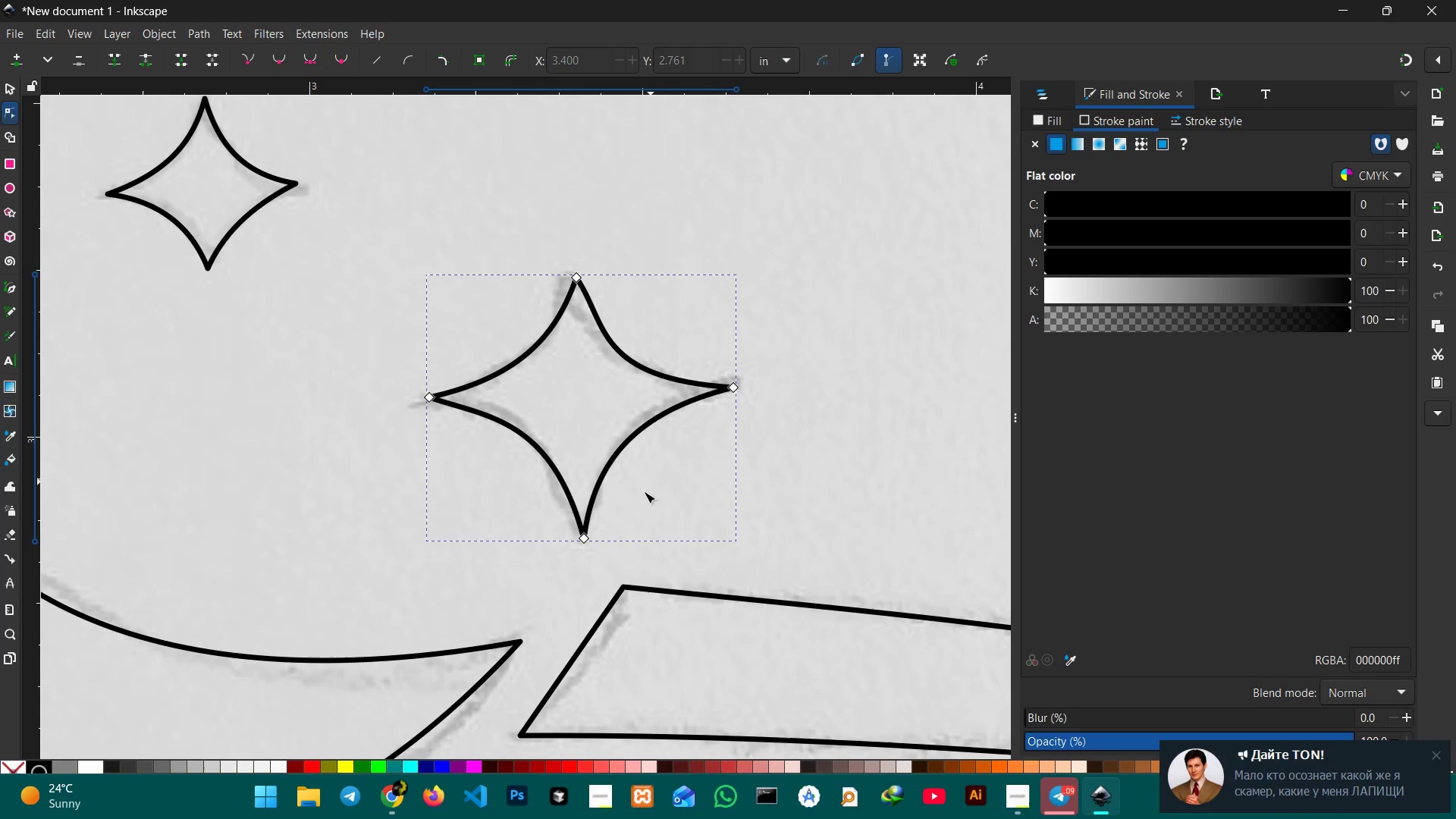 
left_click([671, 529])
 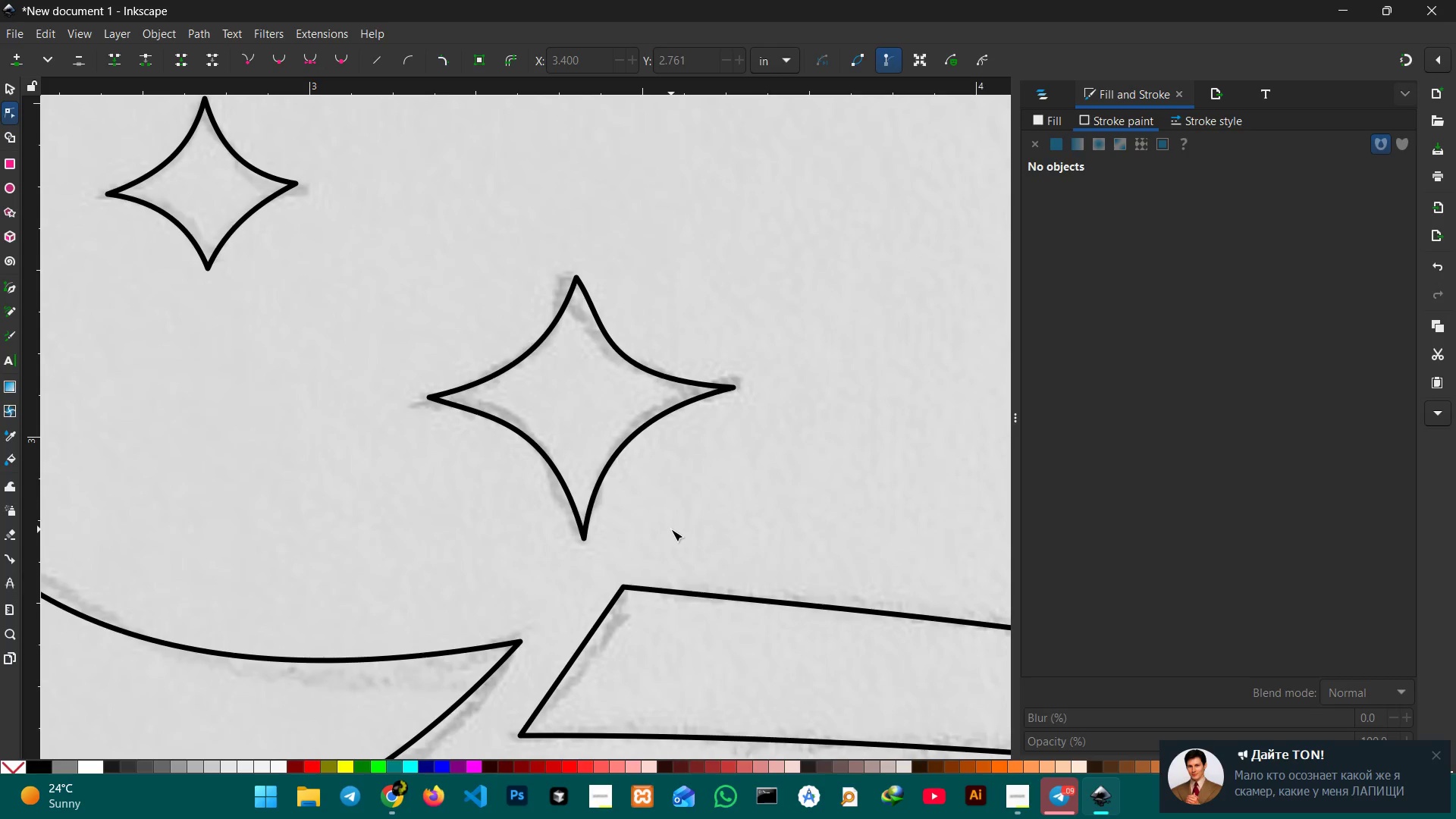 
key(Control+ControlLeft)
 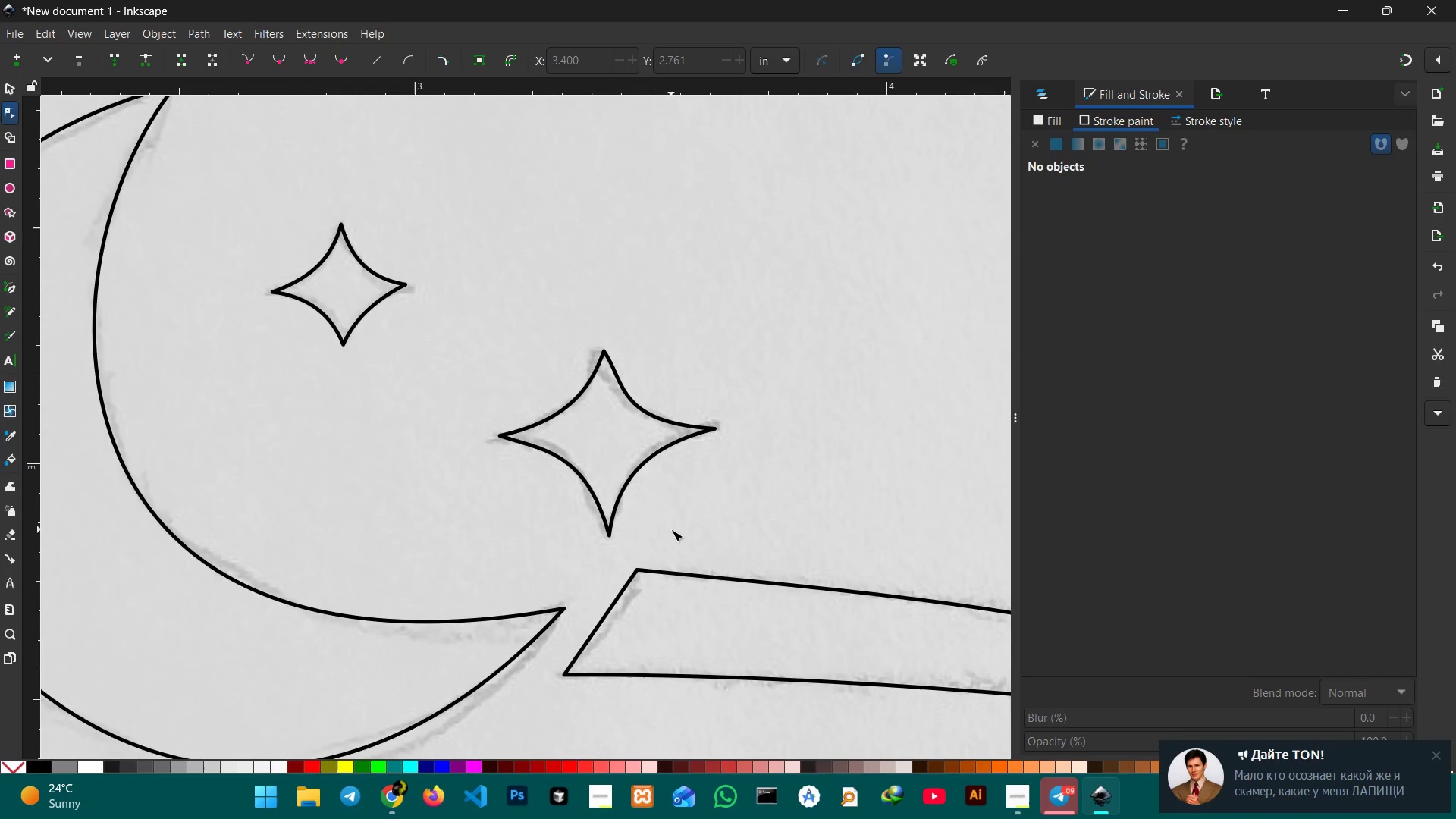 
key(Control+ControlLeft)
 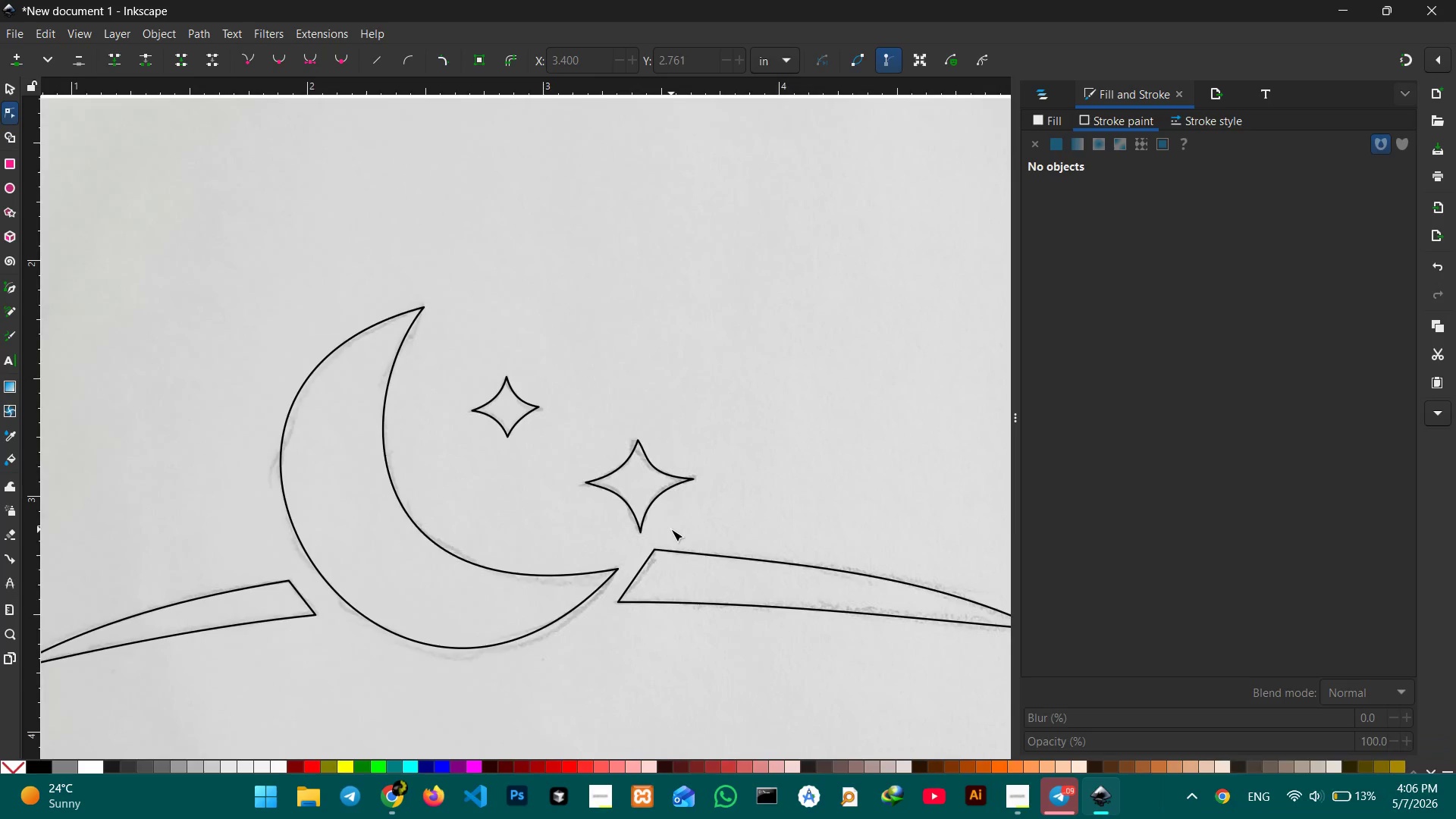 
scroll: coordinate [671, 529], scroll_direction: down, amount: 2.0
 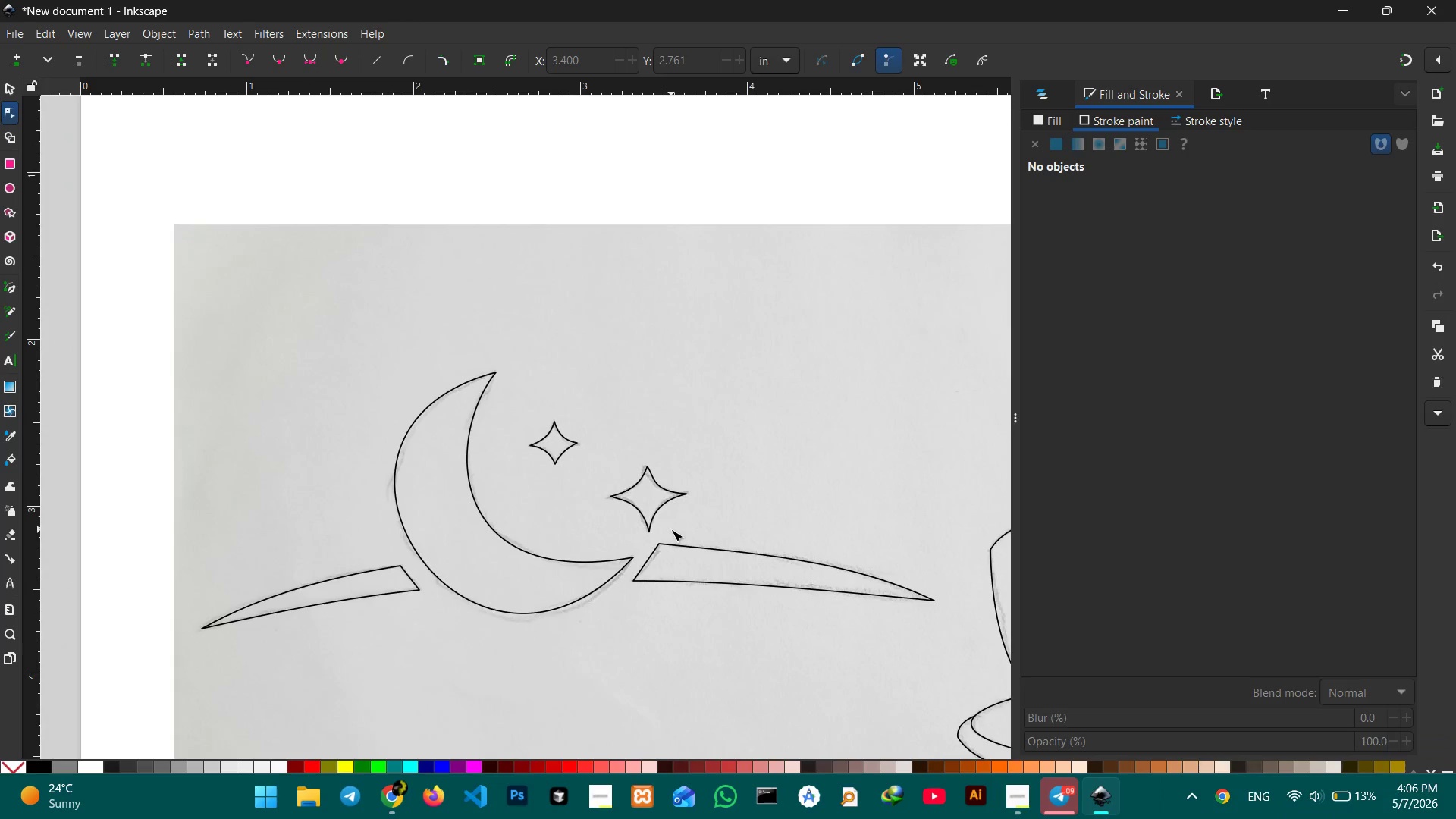 
hold_key(key=ControlLeft, duration=0.42)
 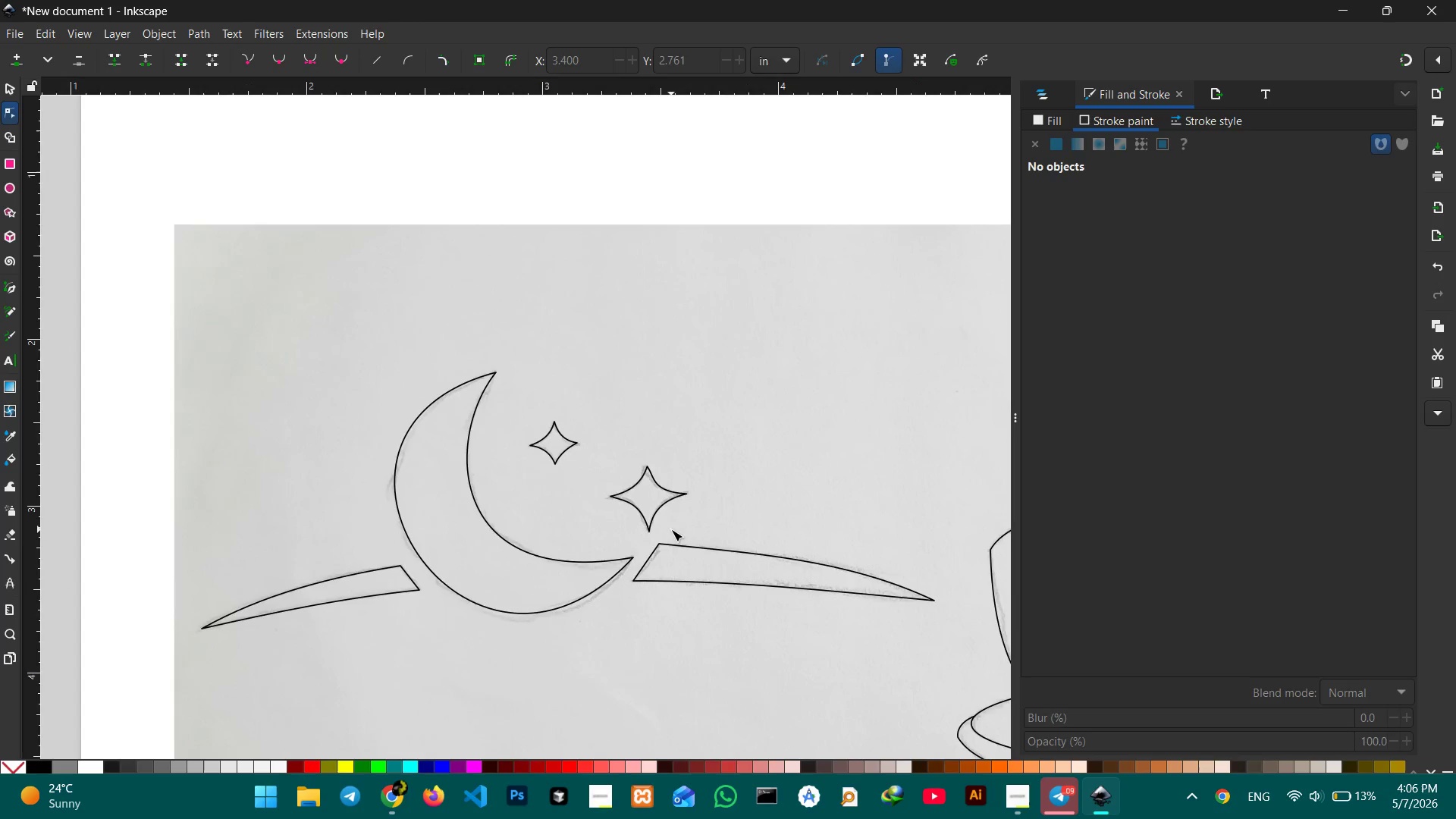 
hold_key(key=ControlLeft, duration=0.8)
 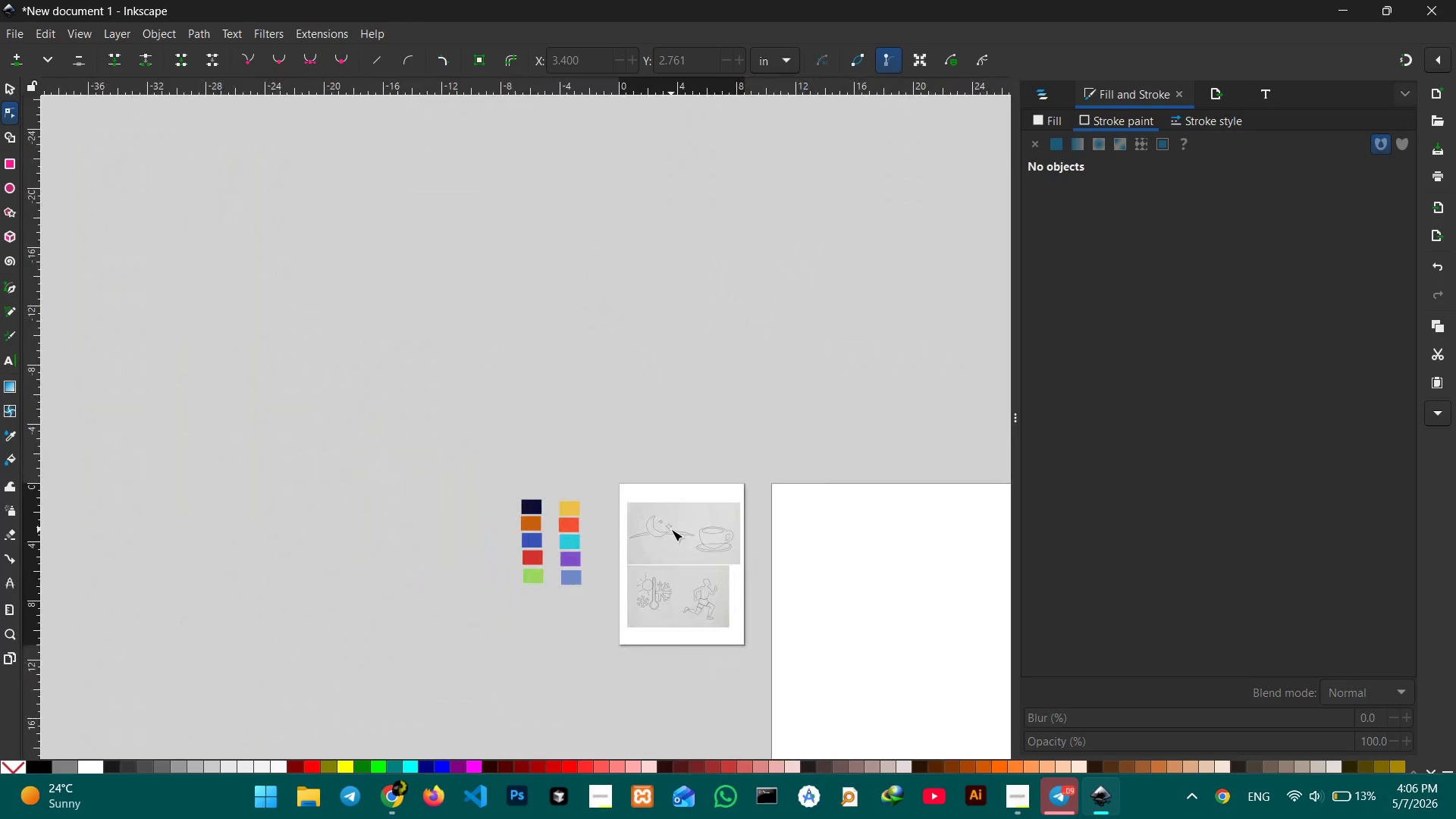 
hold_key(key=ControlLeft, duration=0.44)
scroll: coordinate [671, 529], scroll_direction: up, amount: 1.0
 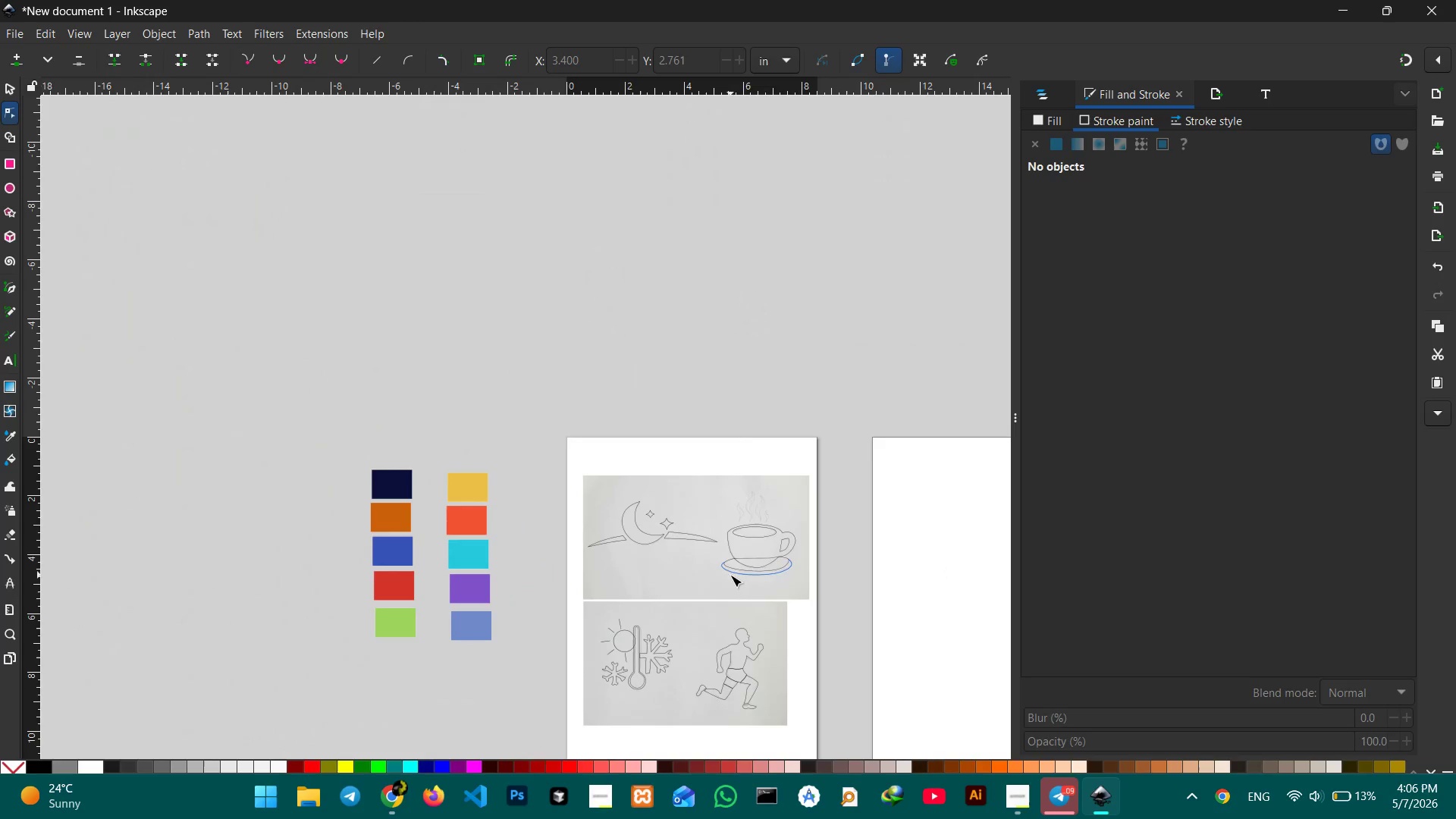 
hold_key(key=Space, duration=1.45)
 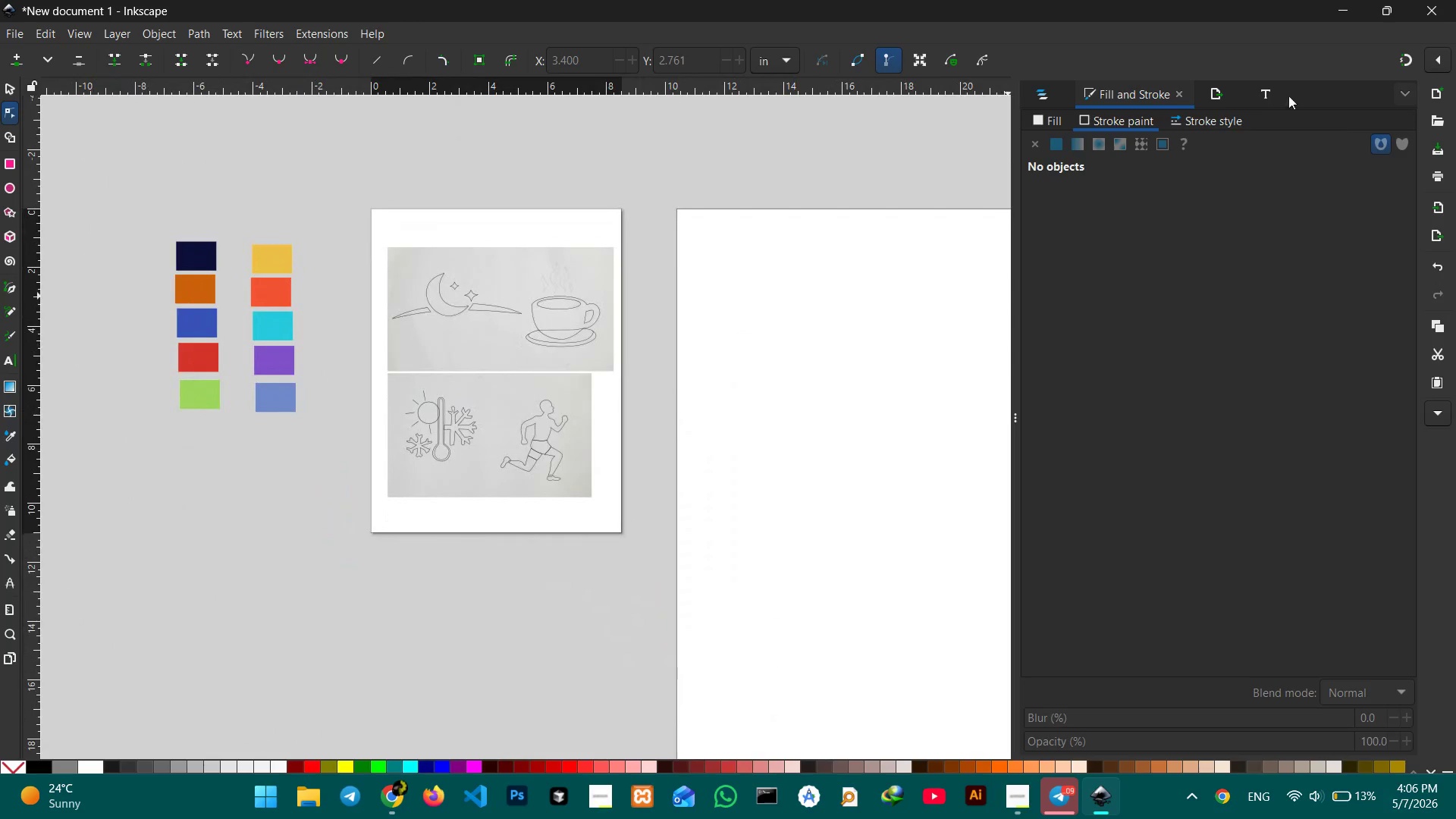 
left_click_drag(start_coordinate=[728, 575], to_coordinate=[534, 347])
 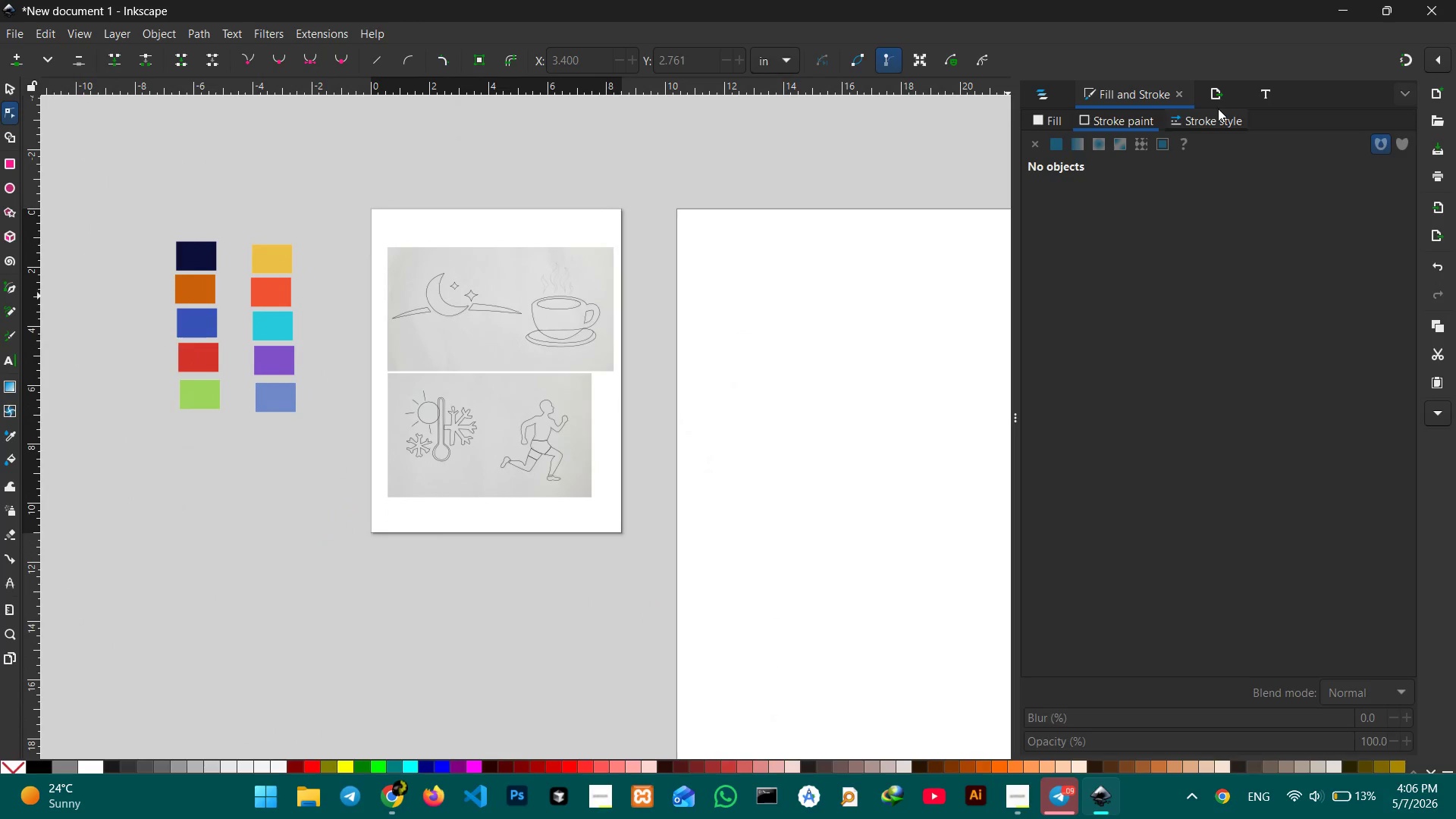 
left_click([1219, 92])
 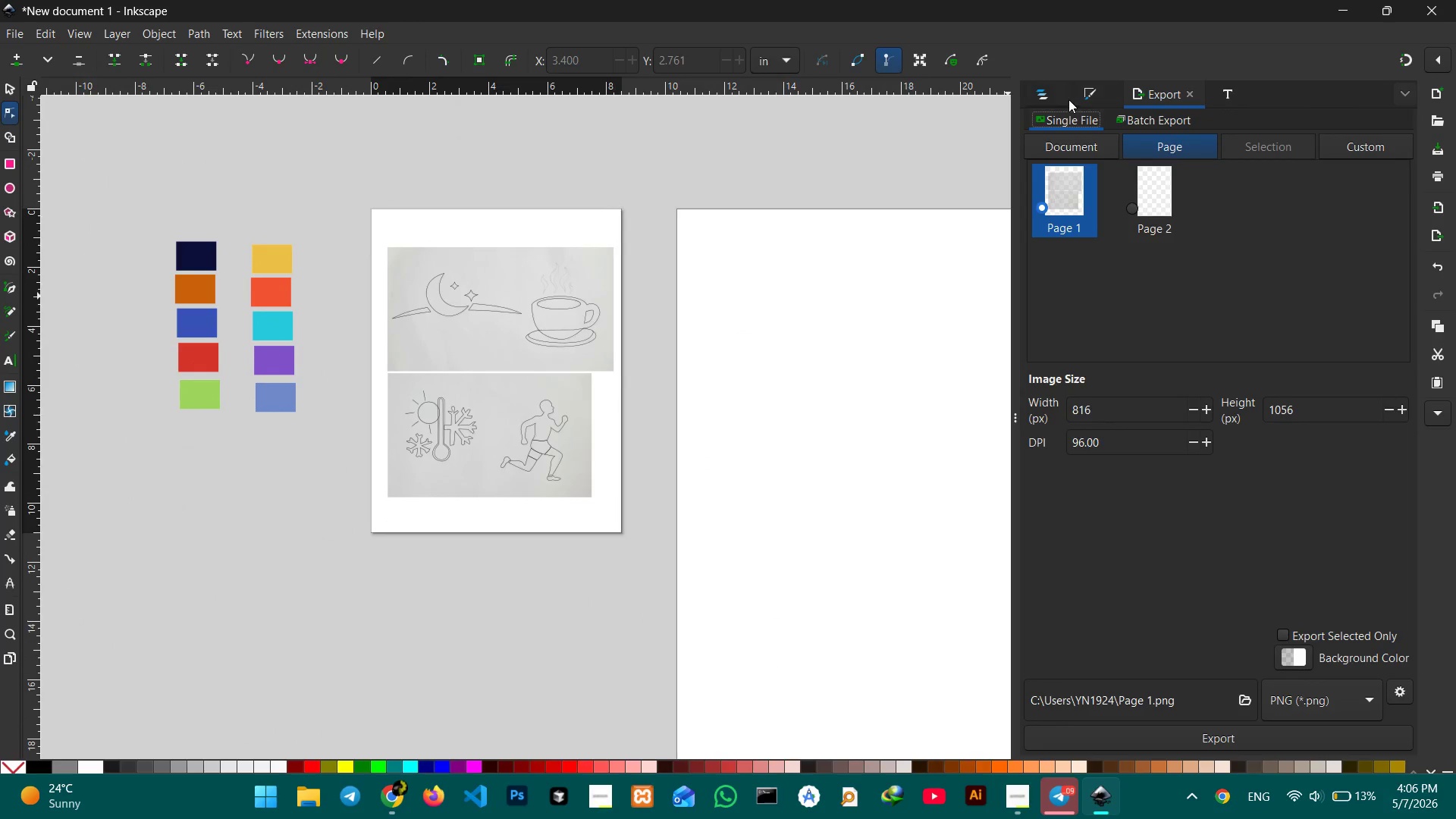 
left_click([1026, 99])
 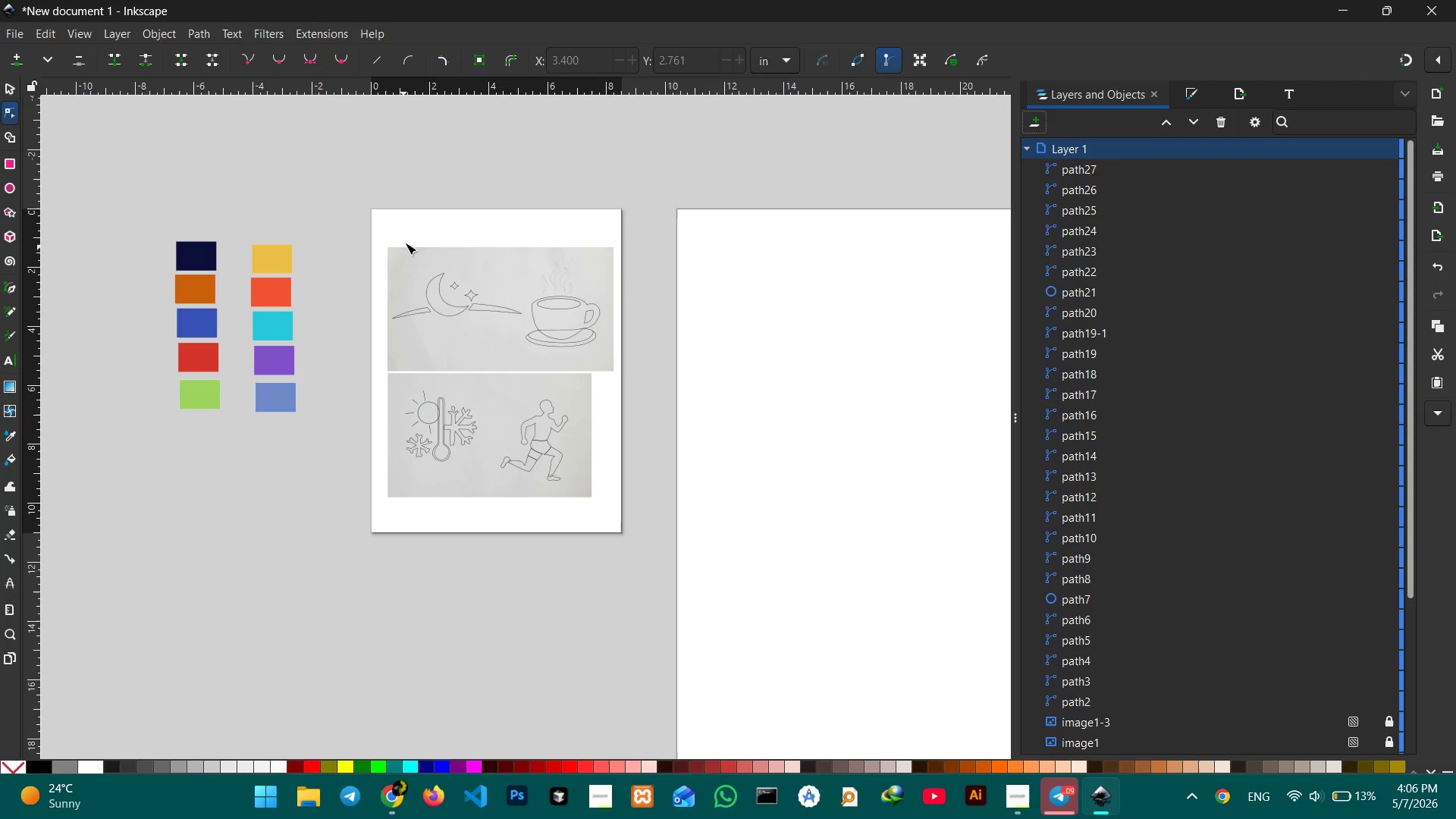 
left_click_drag(start_coordinate=[386, 219], to_coordinate=[651, 545])
 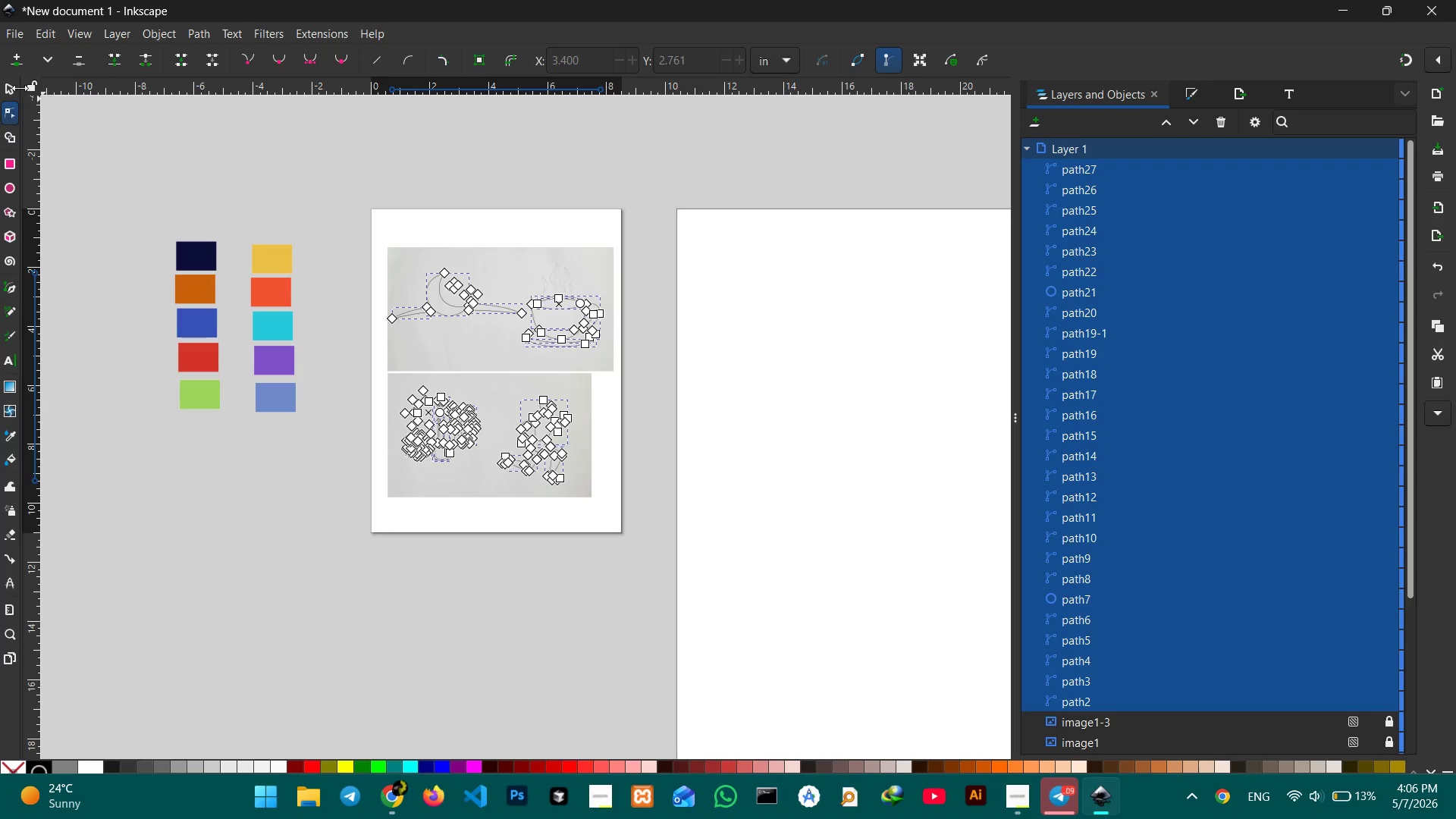 
left_click([8, 89])
 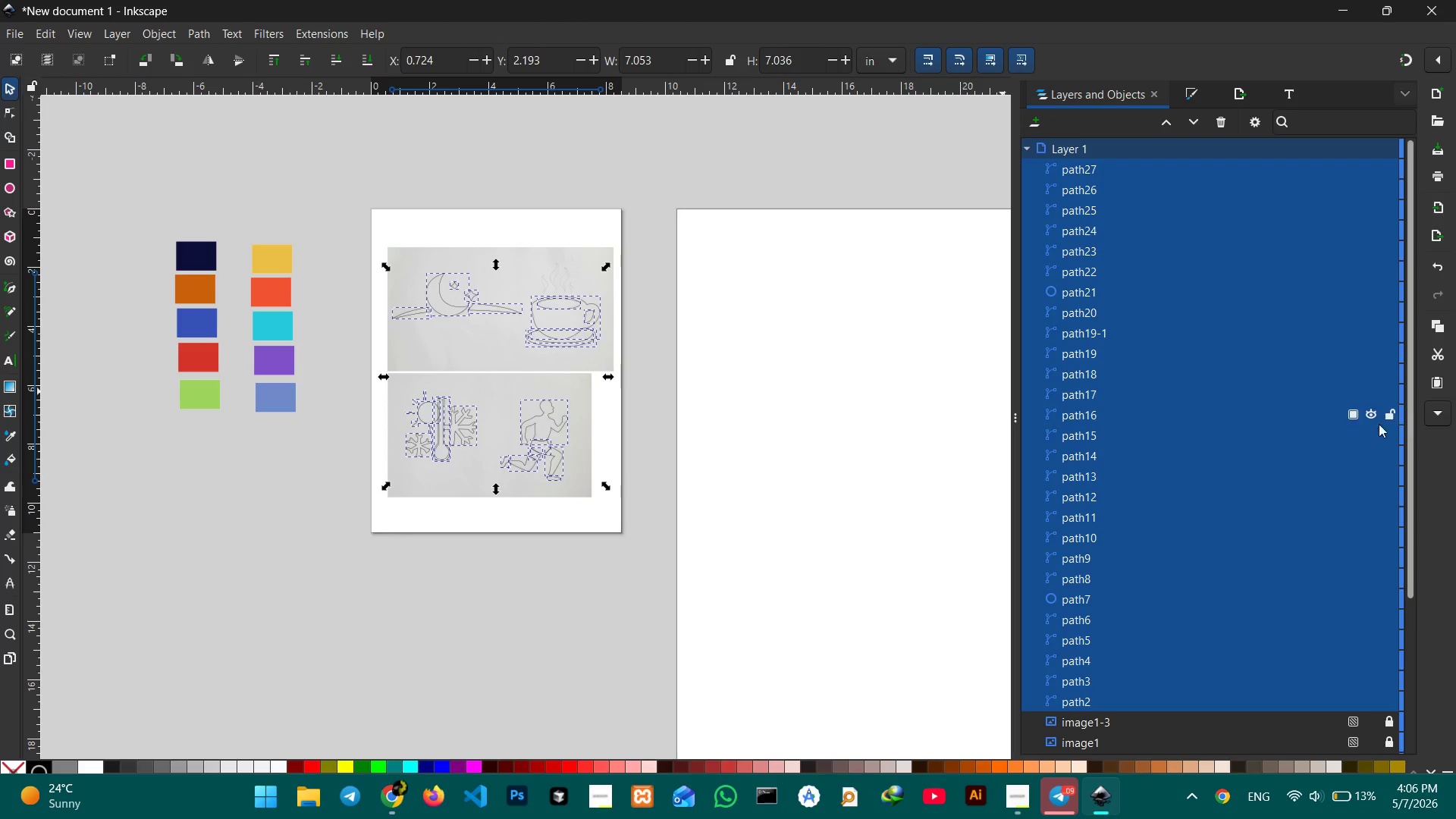 
scroll: coordinate [1344, 422], scroll_direction: none, amount: 0.0
 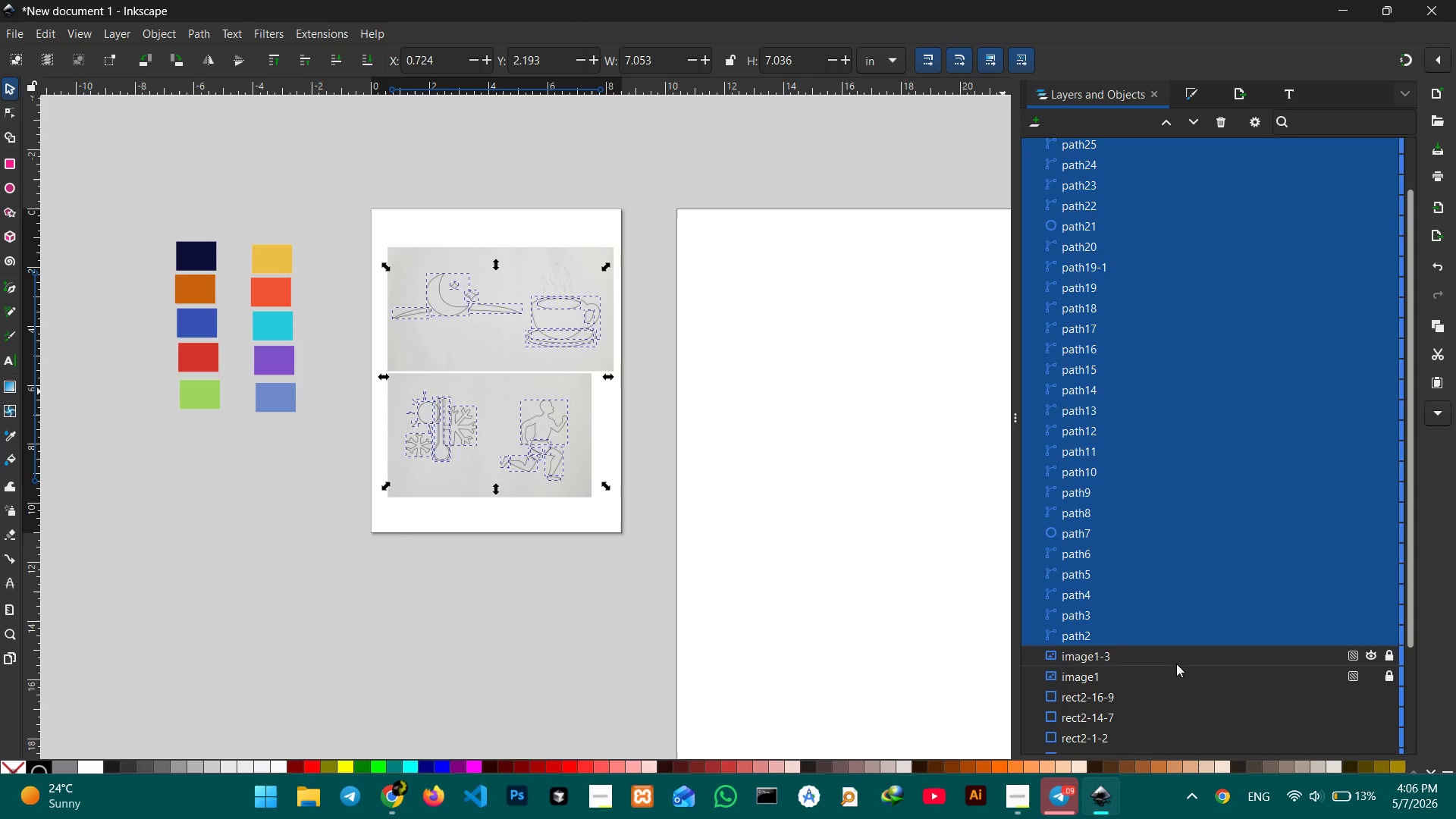 
hold_key(key=ShiftLeft, duration=1.97)
left_click([1177, 661])
 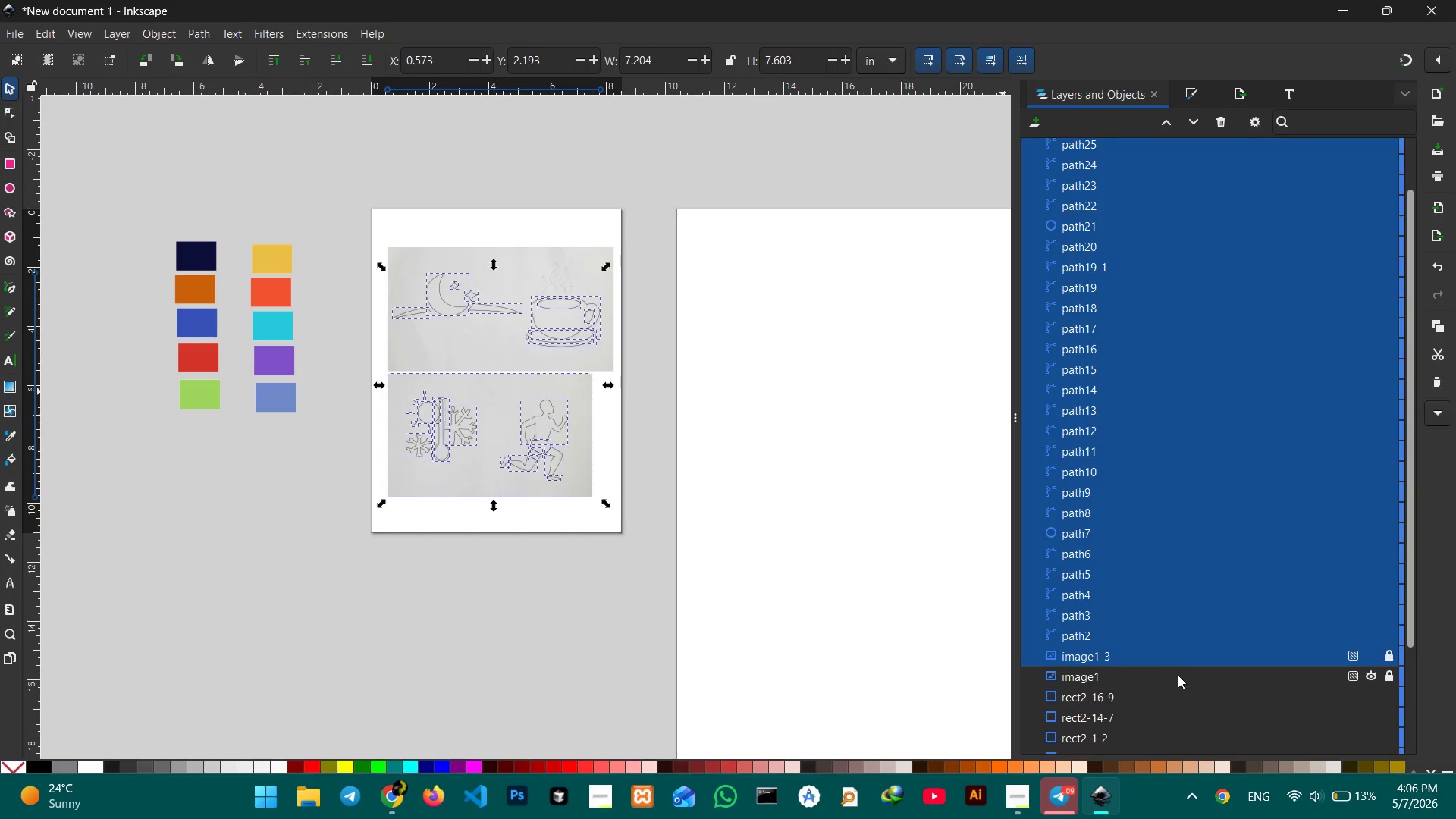 
left_click([1178, 676])
 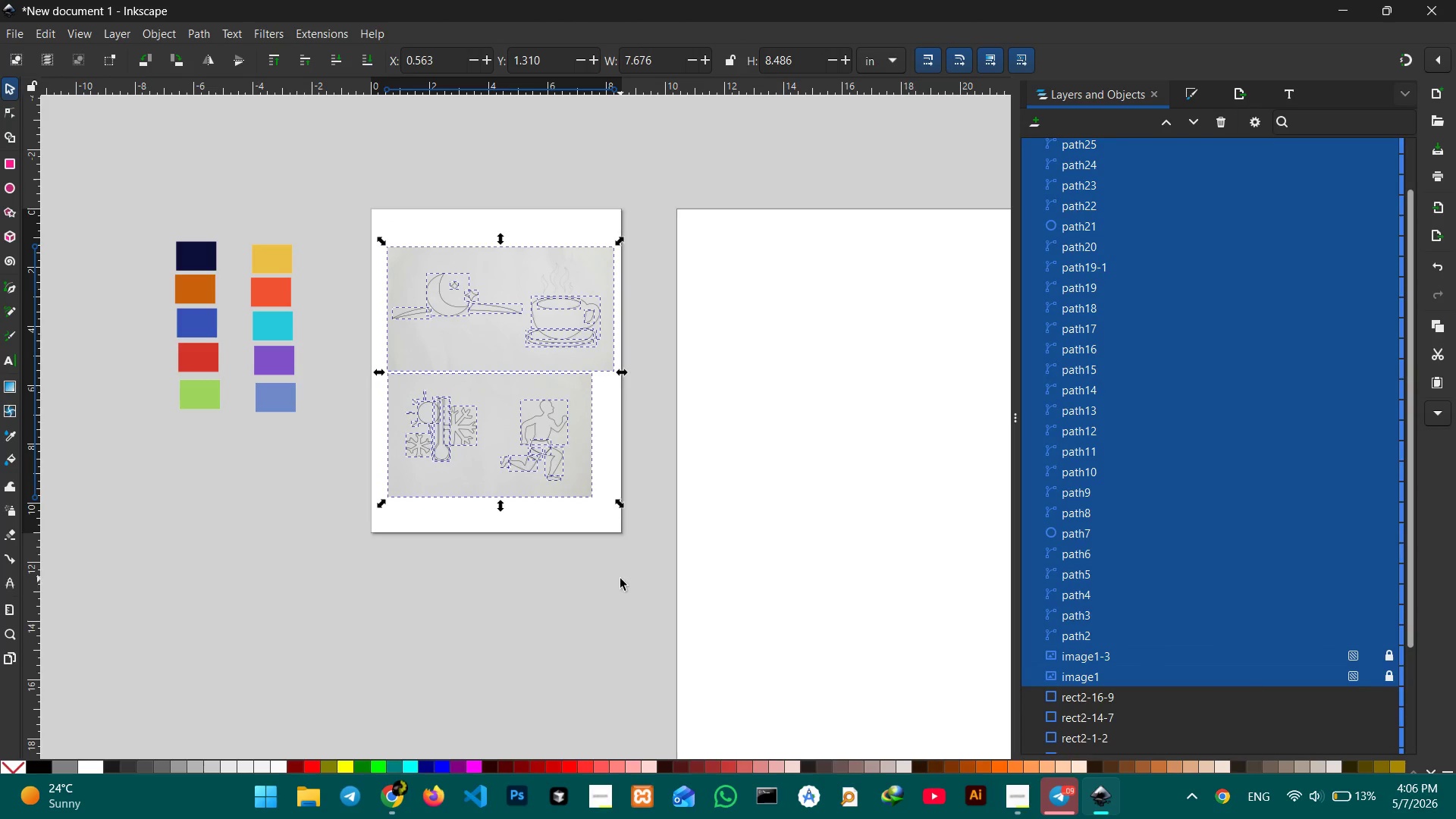 
key(Control+C)
 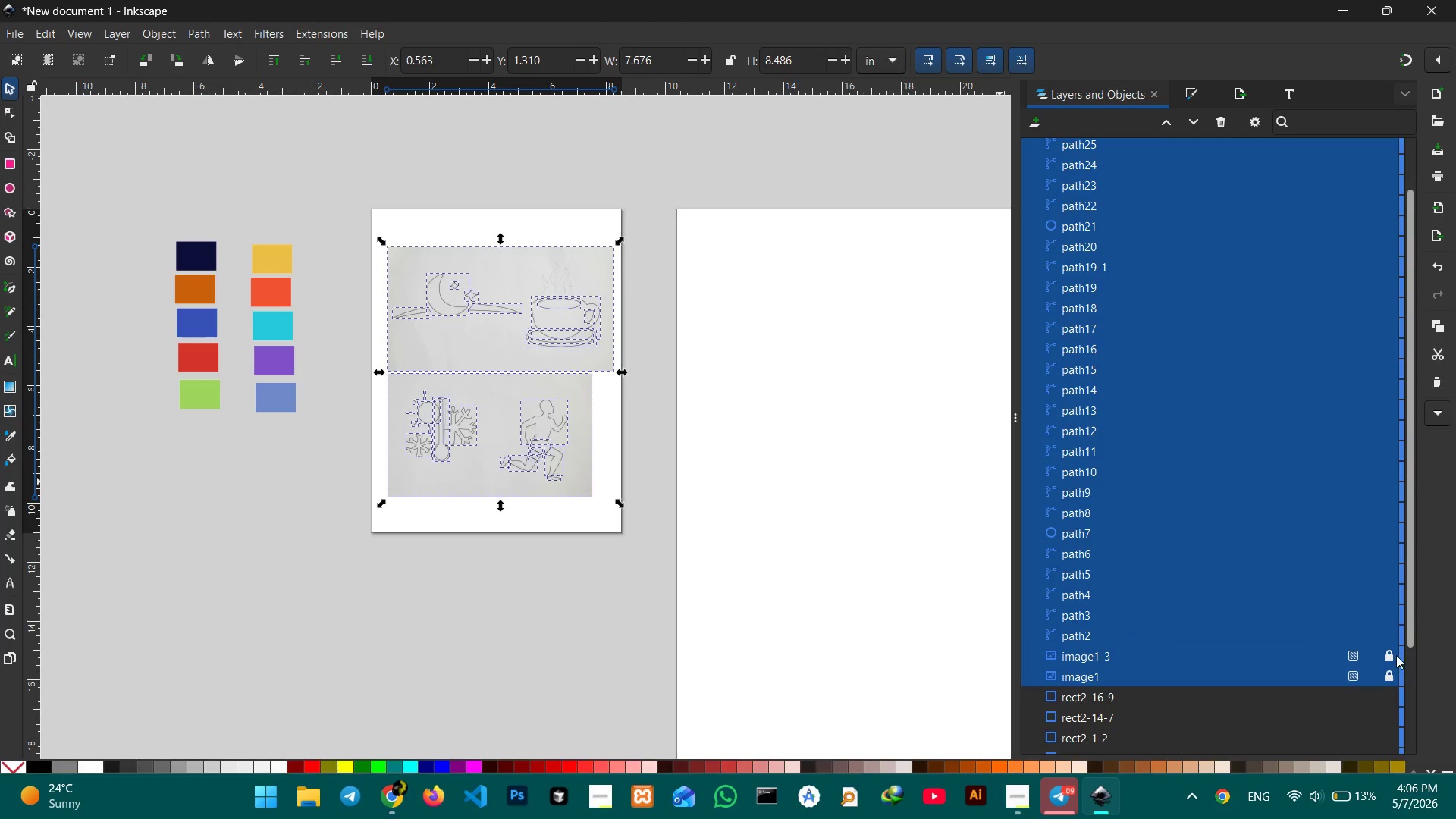 
left_click([1389, 656])
 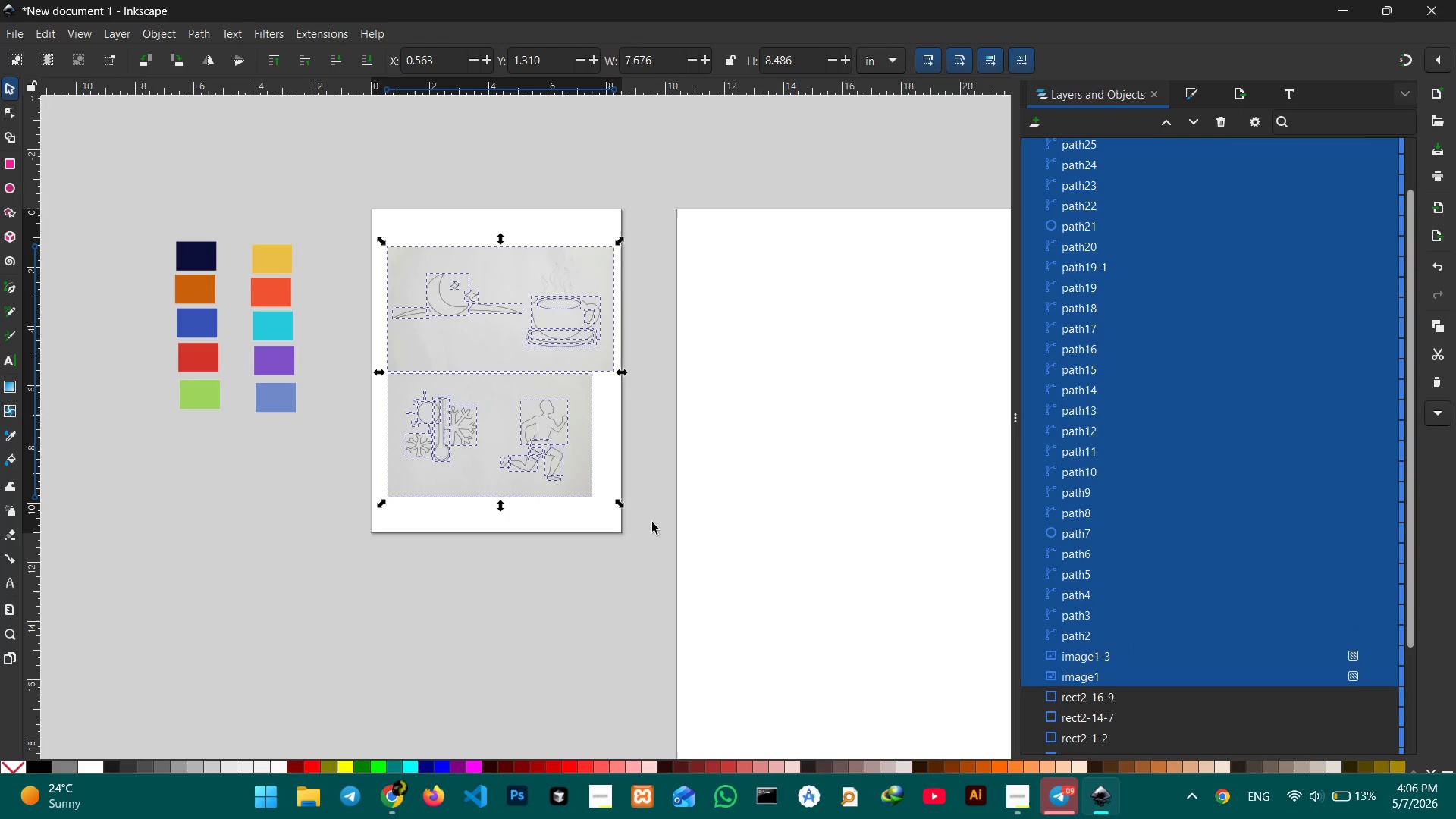 
key(Control+C)
 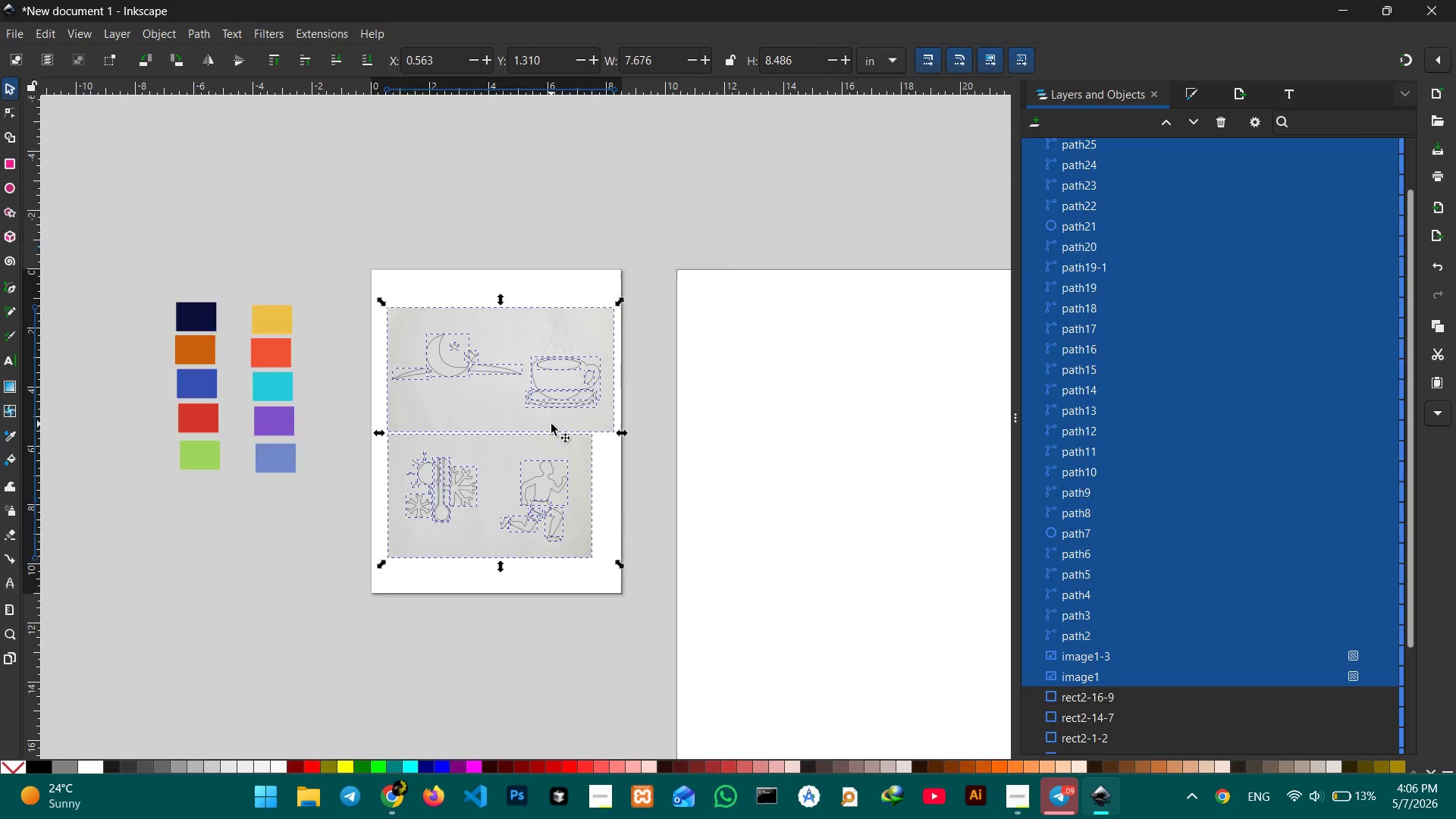 
scroll: coordinate [551, 424], scroll_direction: up, amount: 6.0
 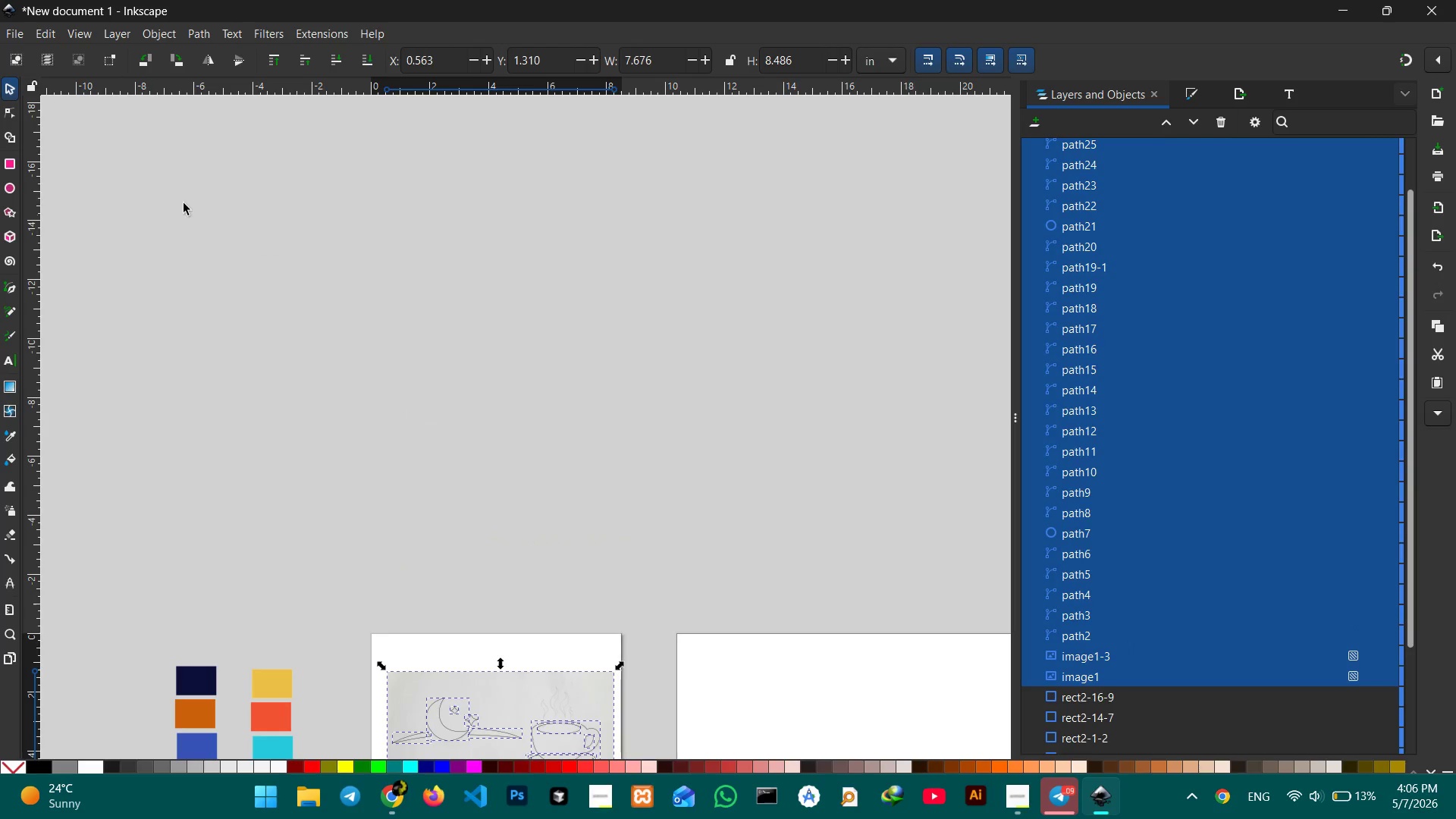 
key(Control+V)
 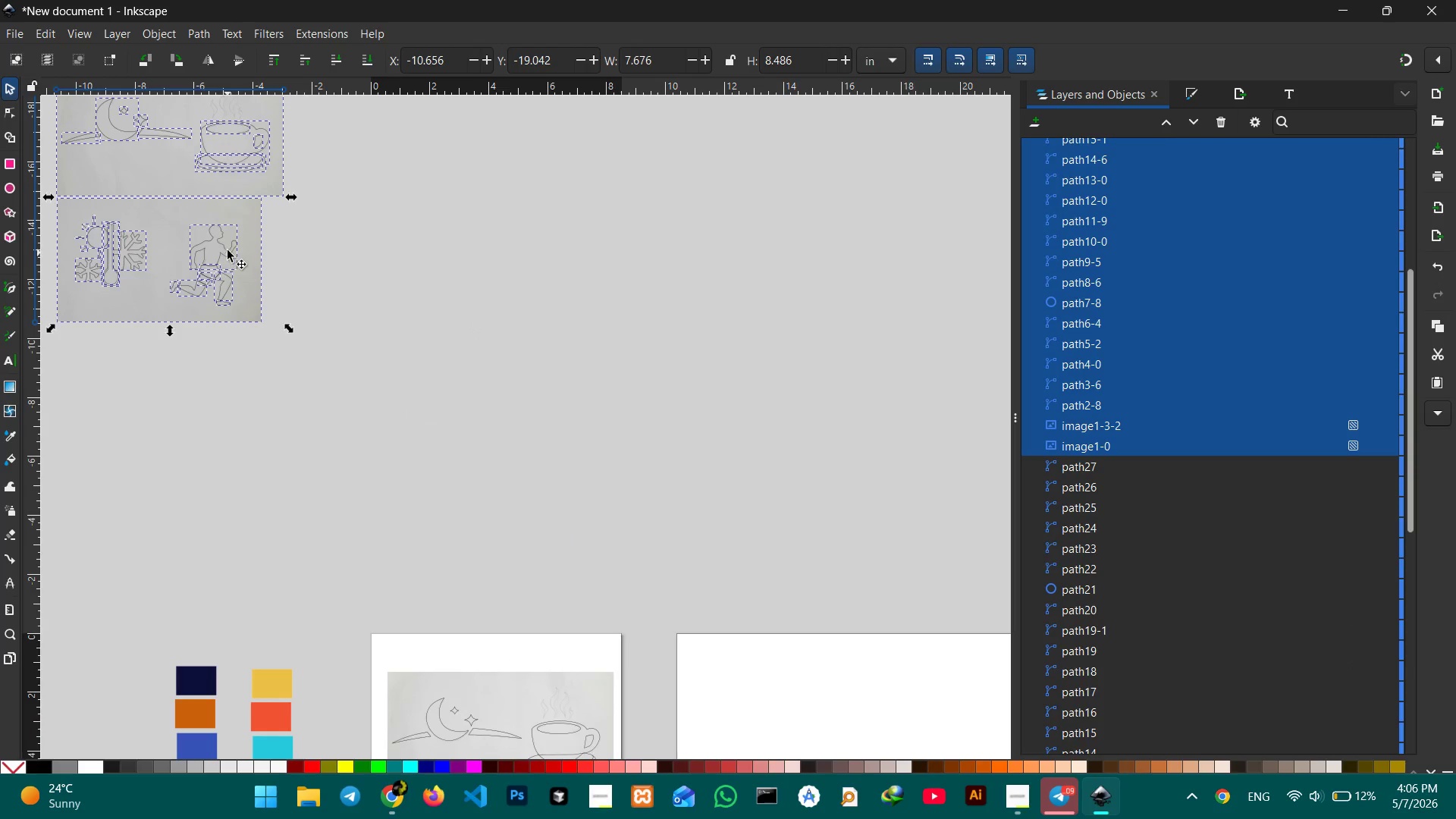 
left_click_drag(start_coordinate=[236, 256], to_coordinate=[510, 436])
 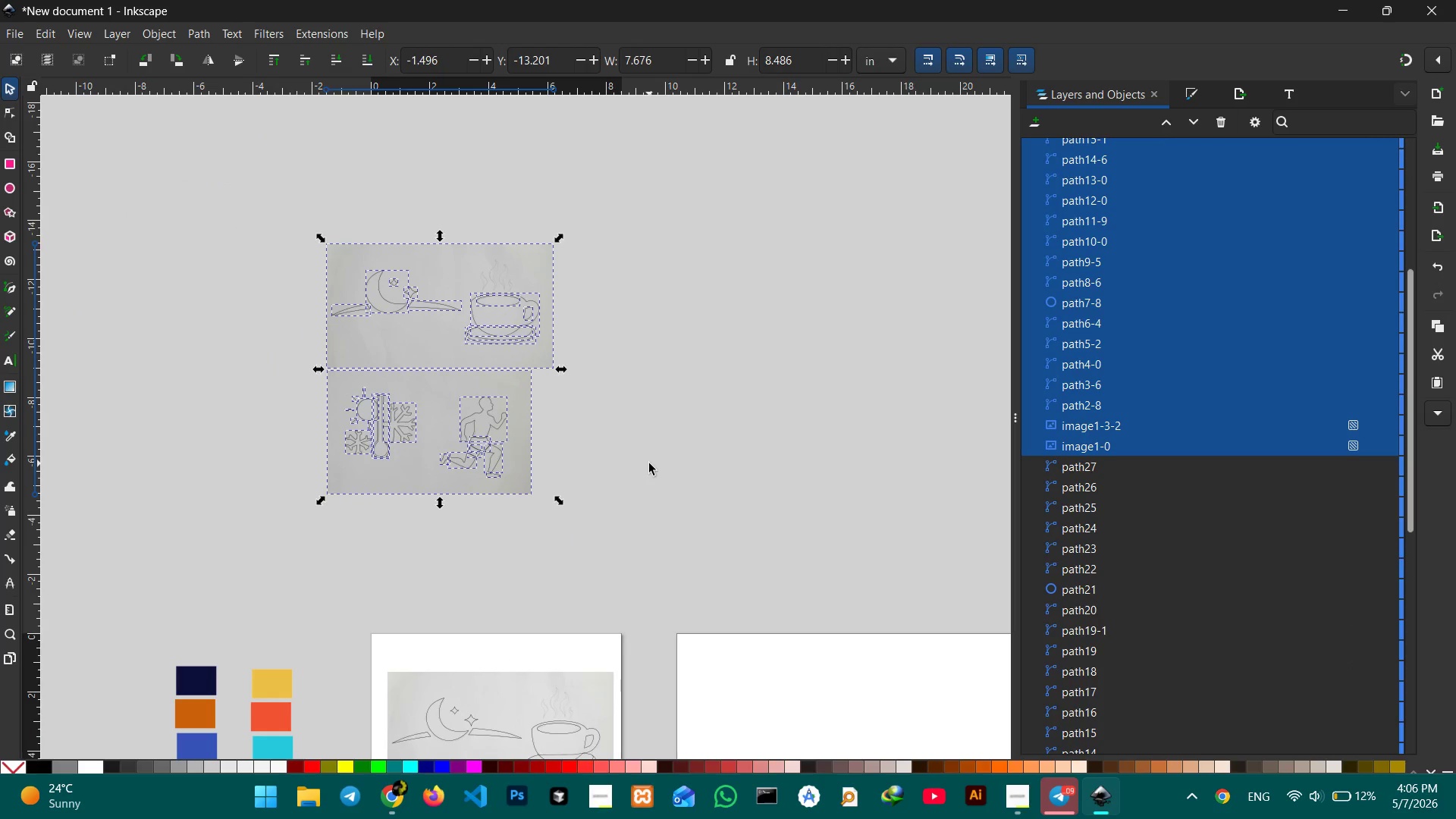 
left_click([649, 463])
 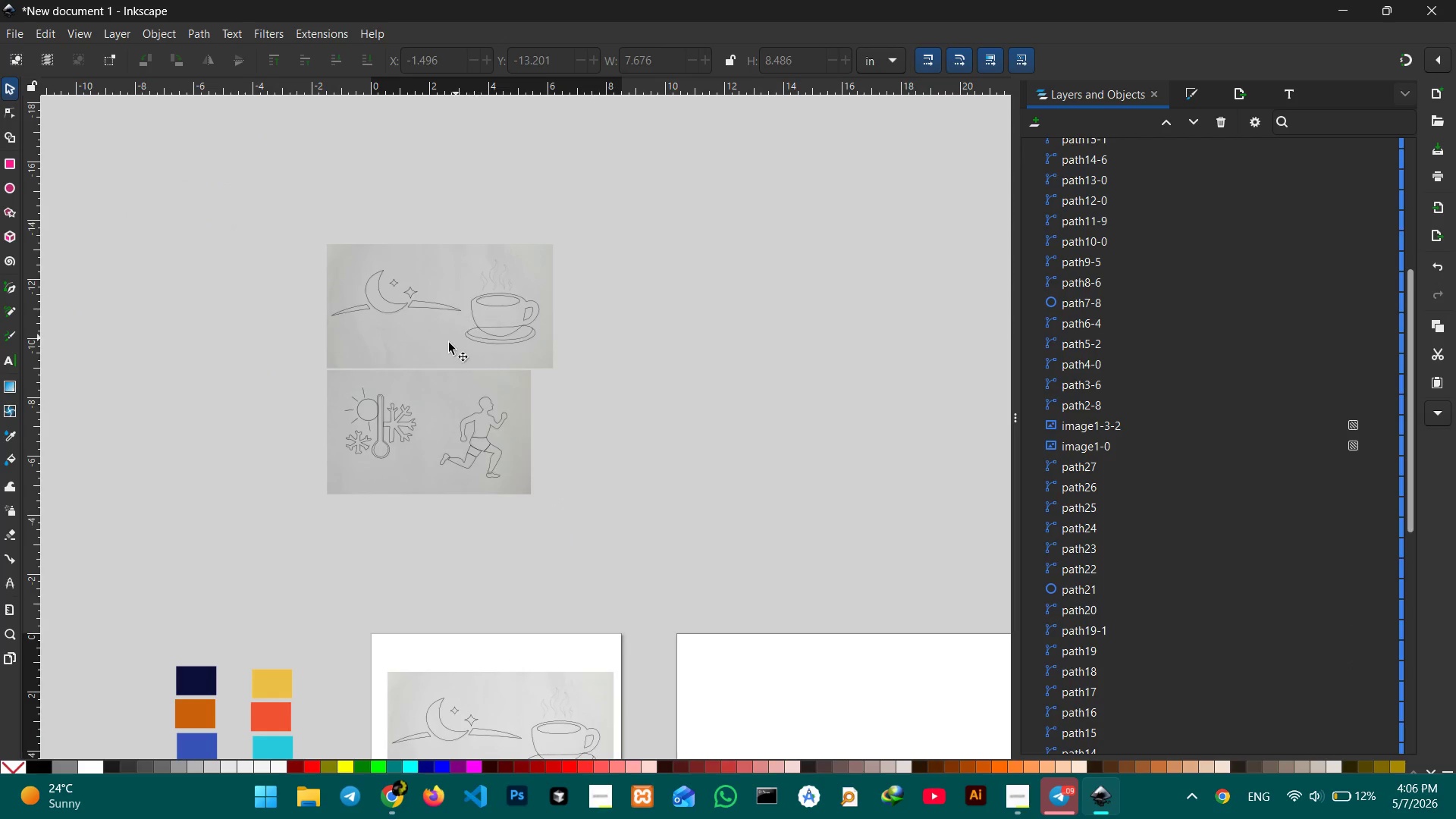 
left_click([447, 344])
 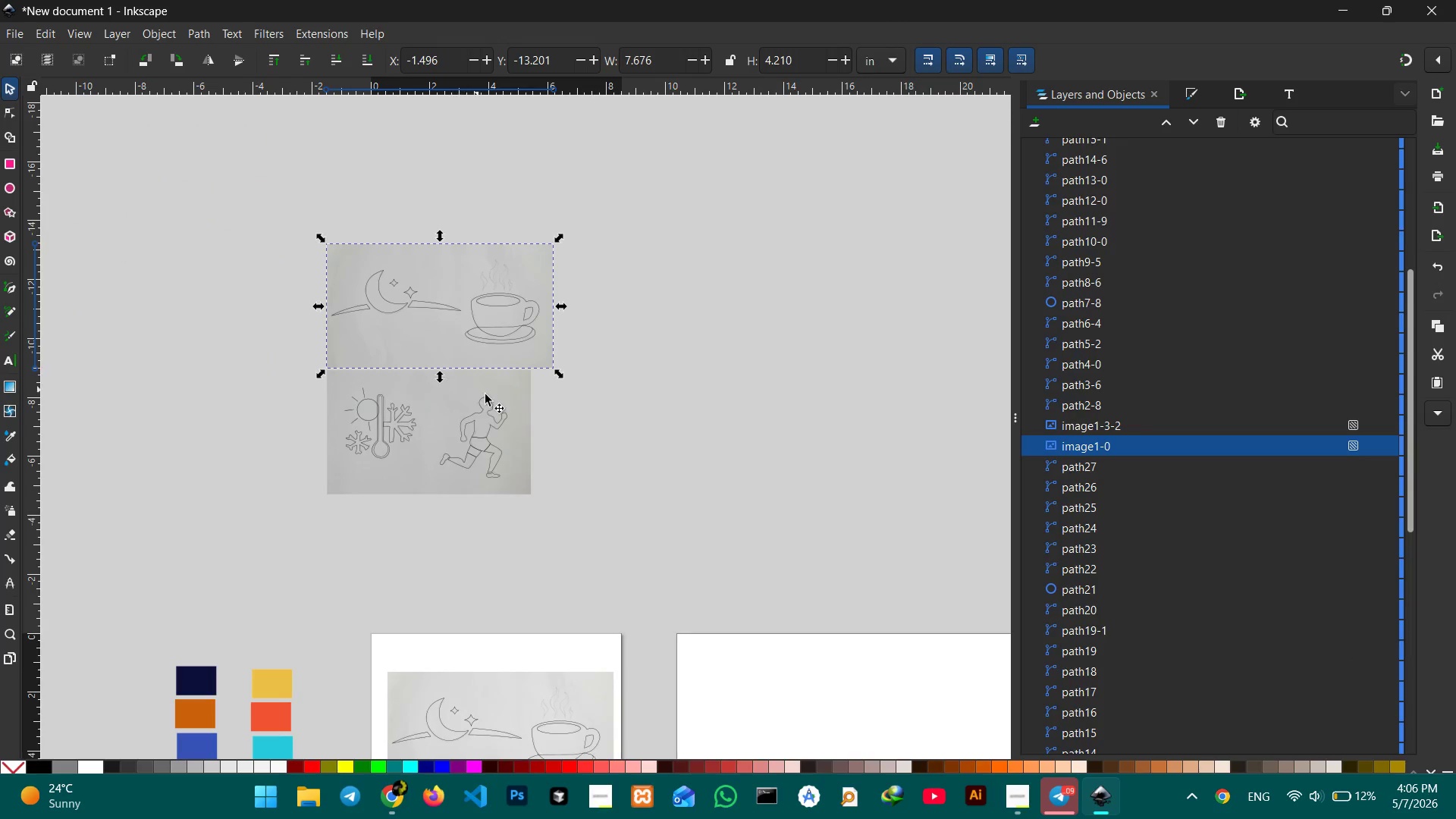 
hold_key(key=ShiftLeft, duration=0.66)
left_click([487, 395])
 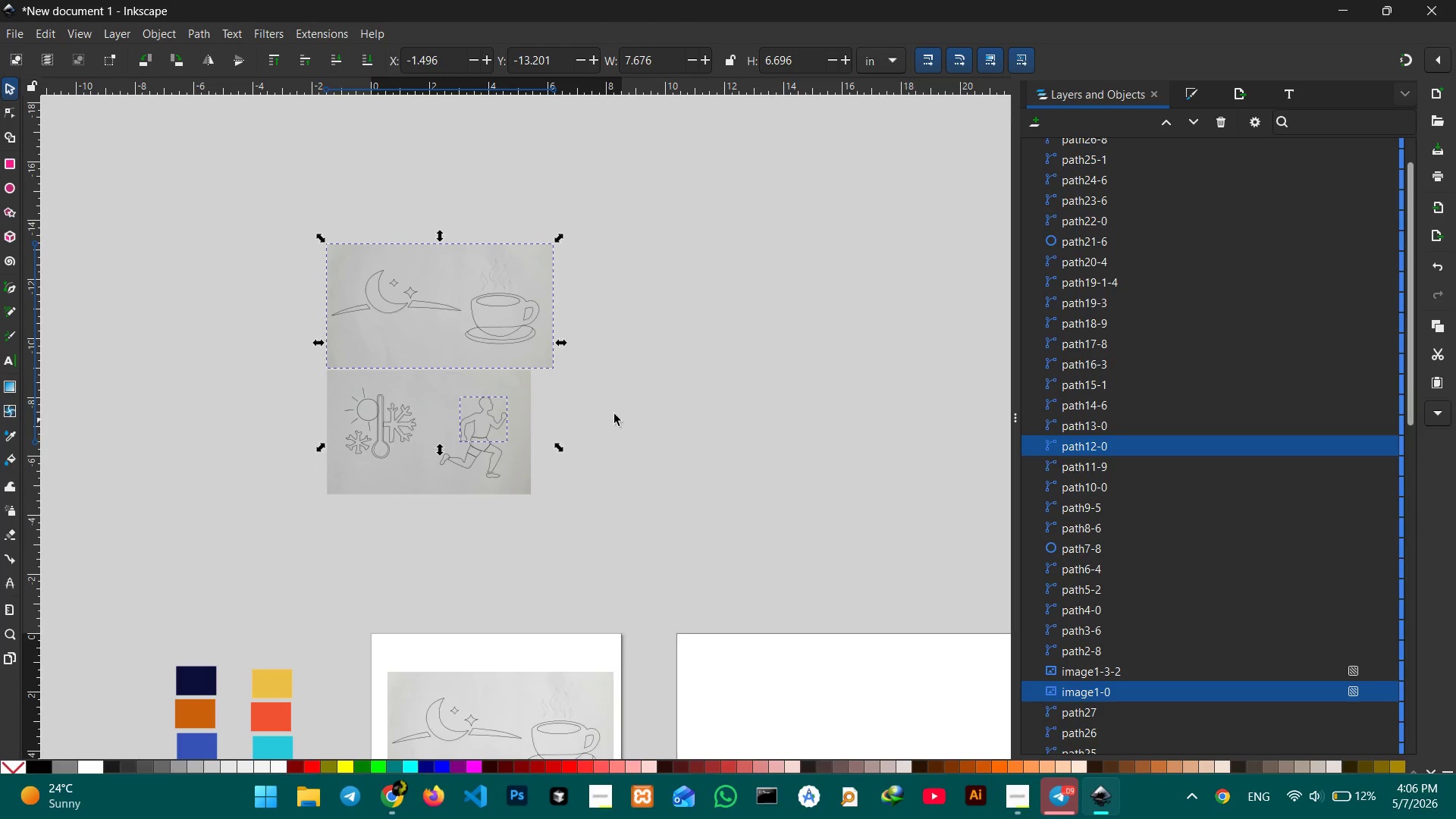 
hold_key(key=ShiftLeft, duration=1.86)
left_click([468, 386])
 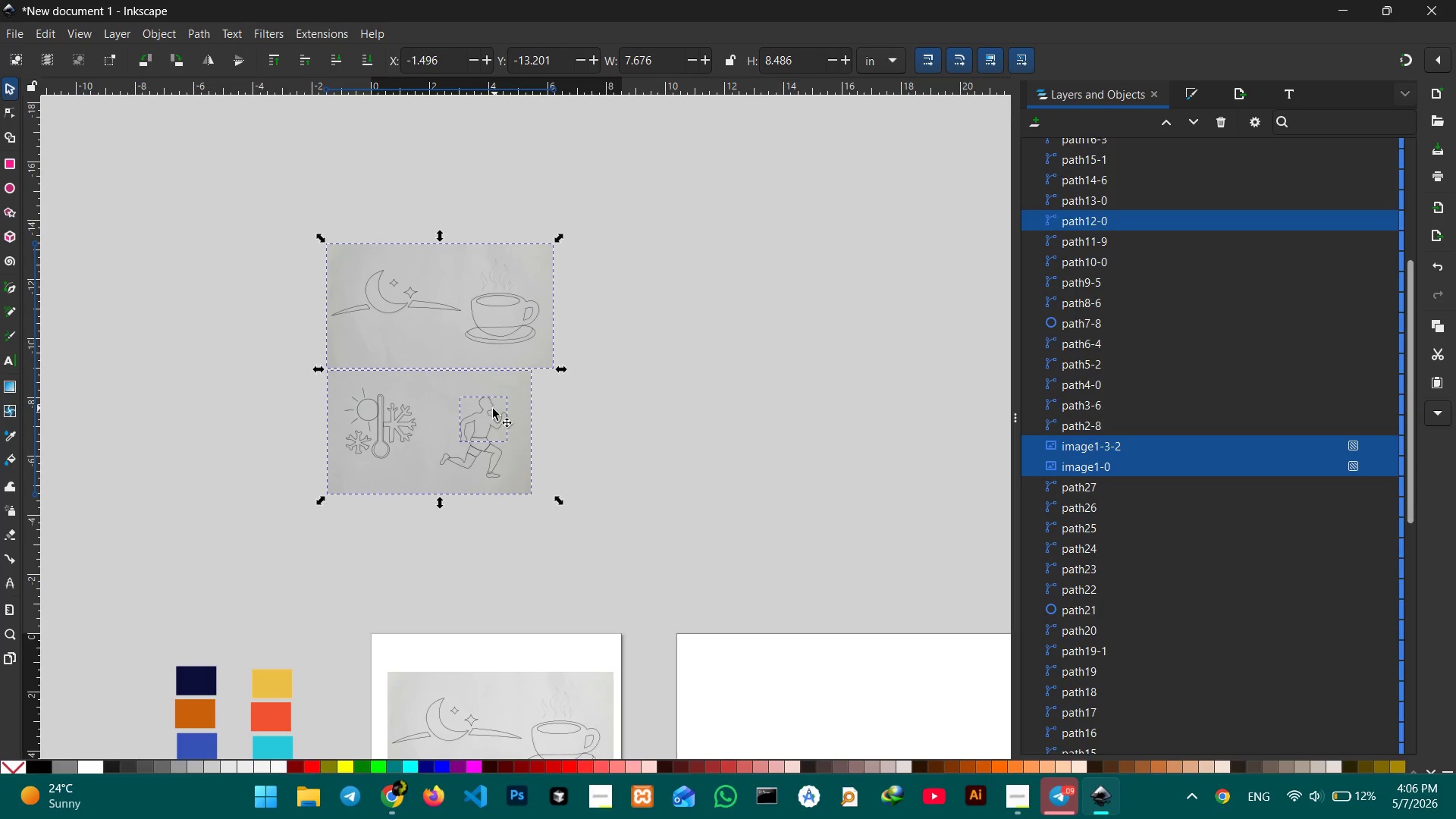 
left_click([492, 409])
 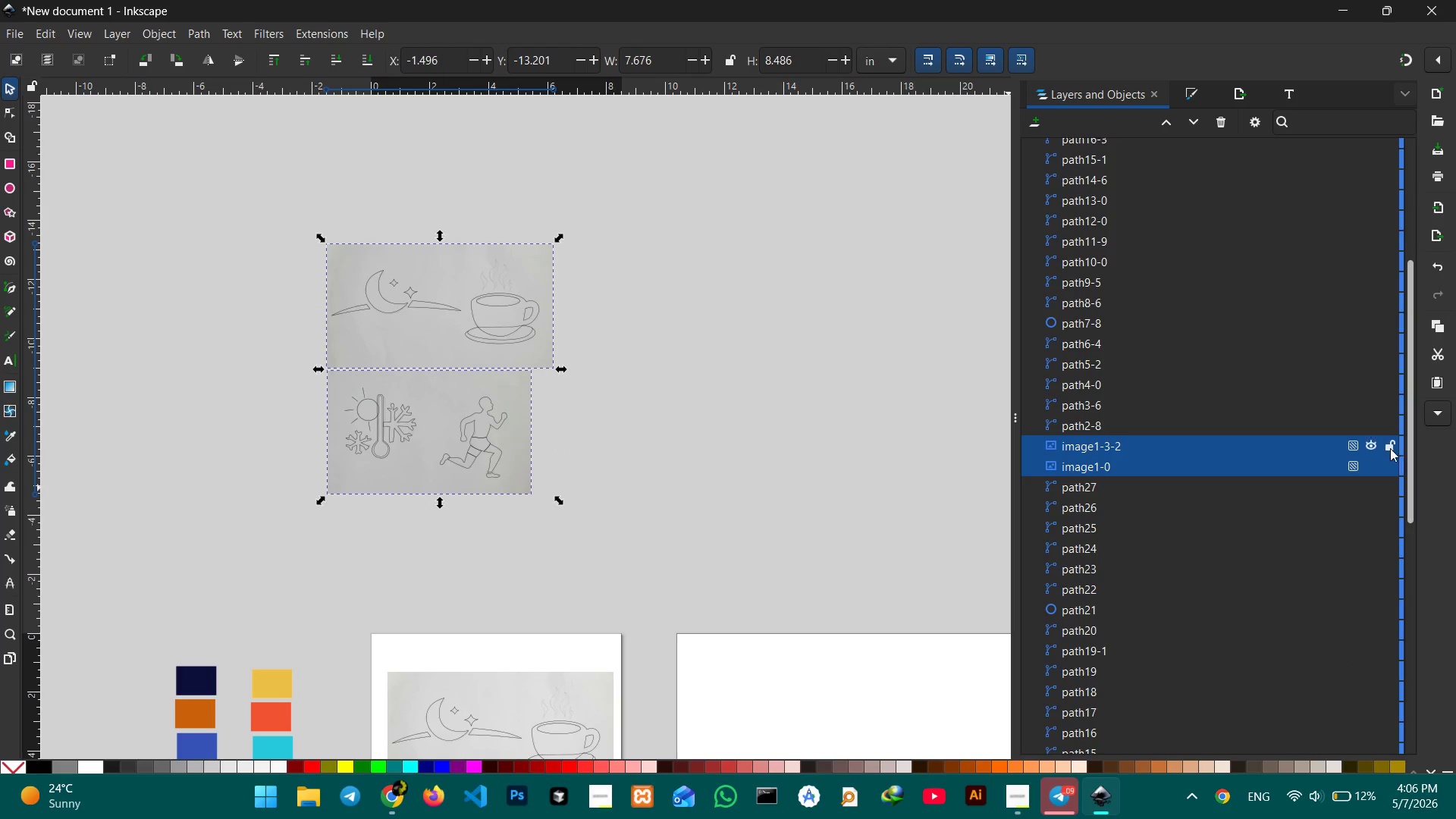 
left_click([1382, 448])
 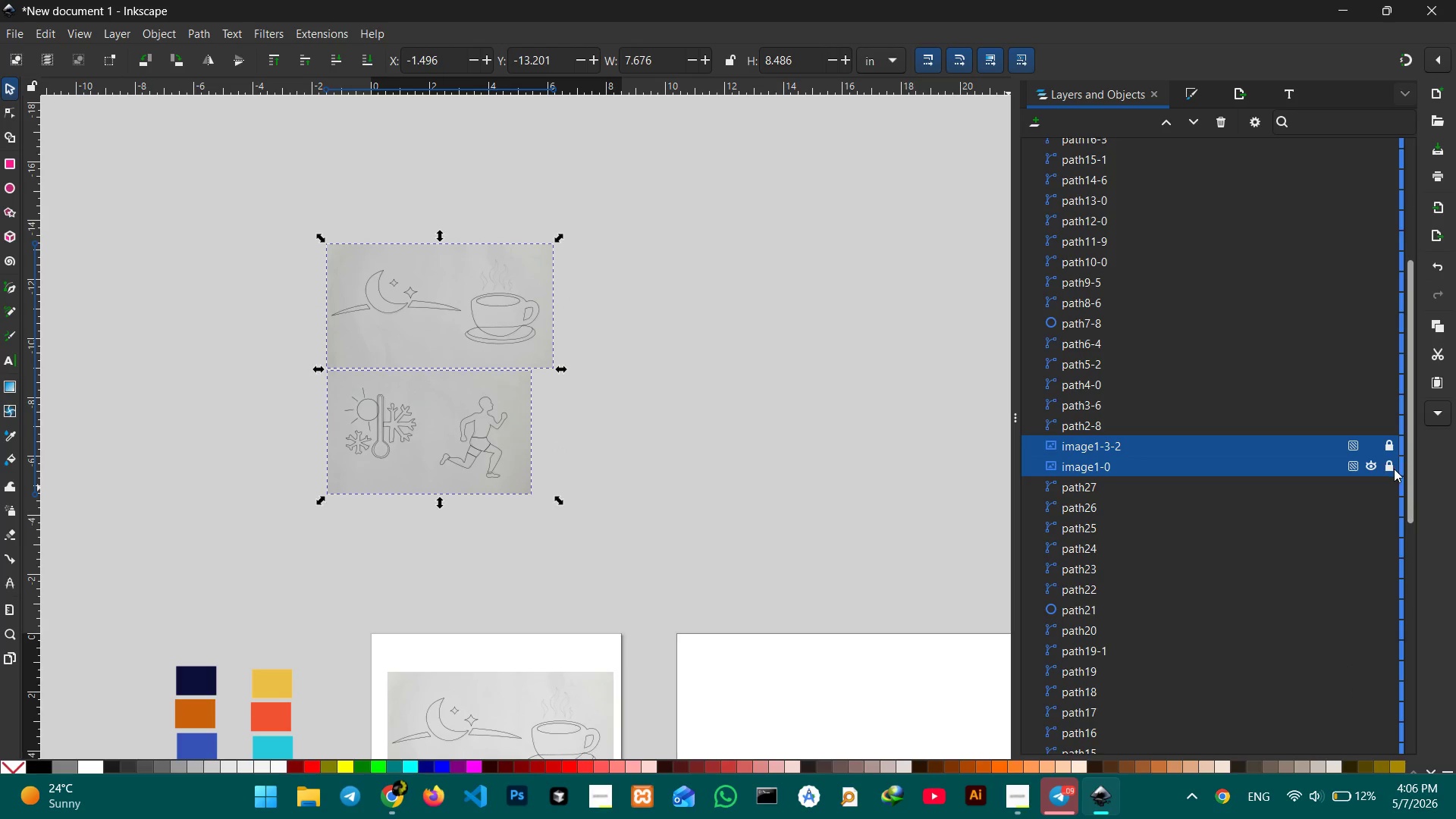 
double_click([1394, 469])
 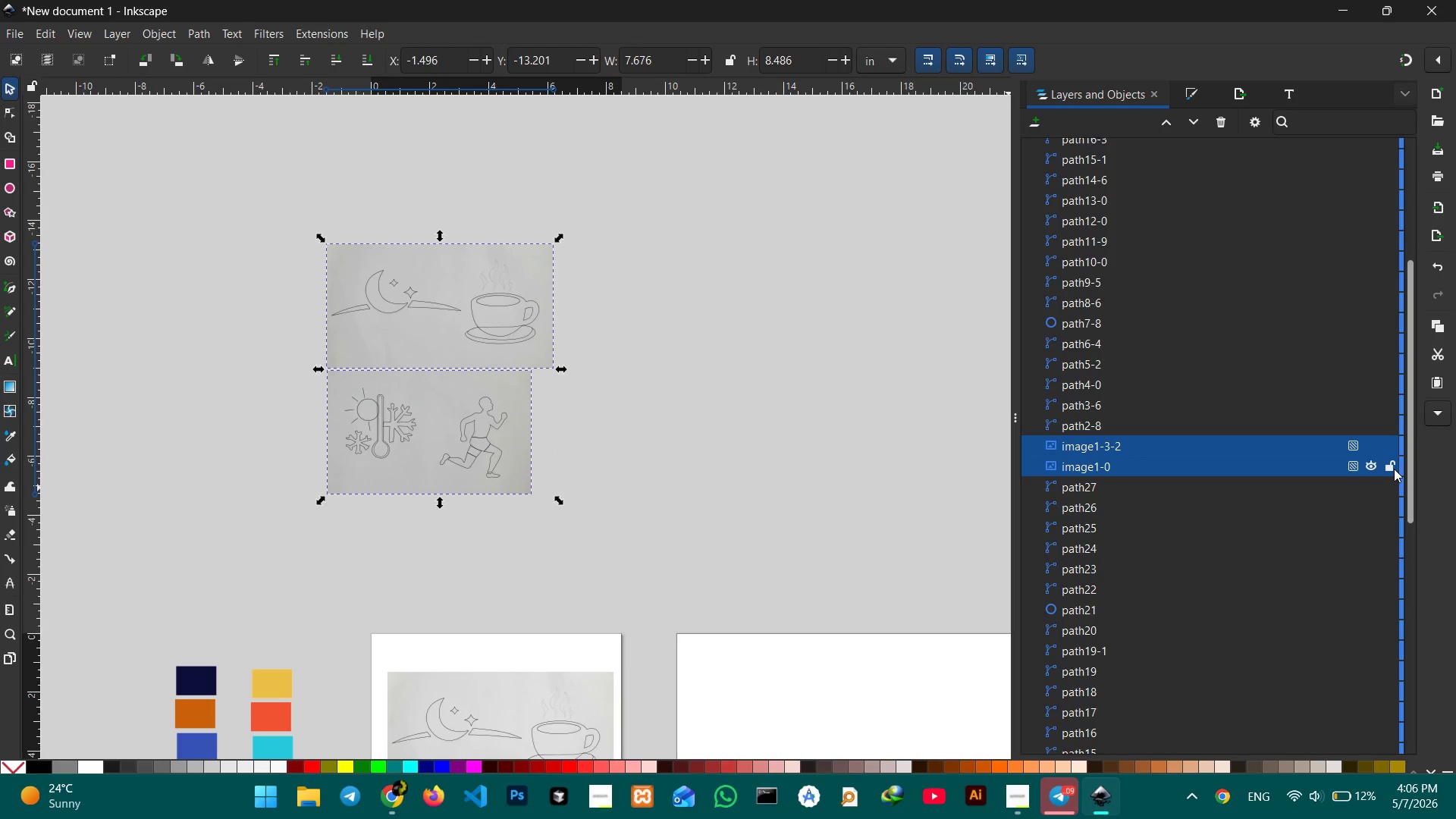 
triple_click([1394, 469])
 